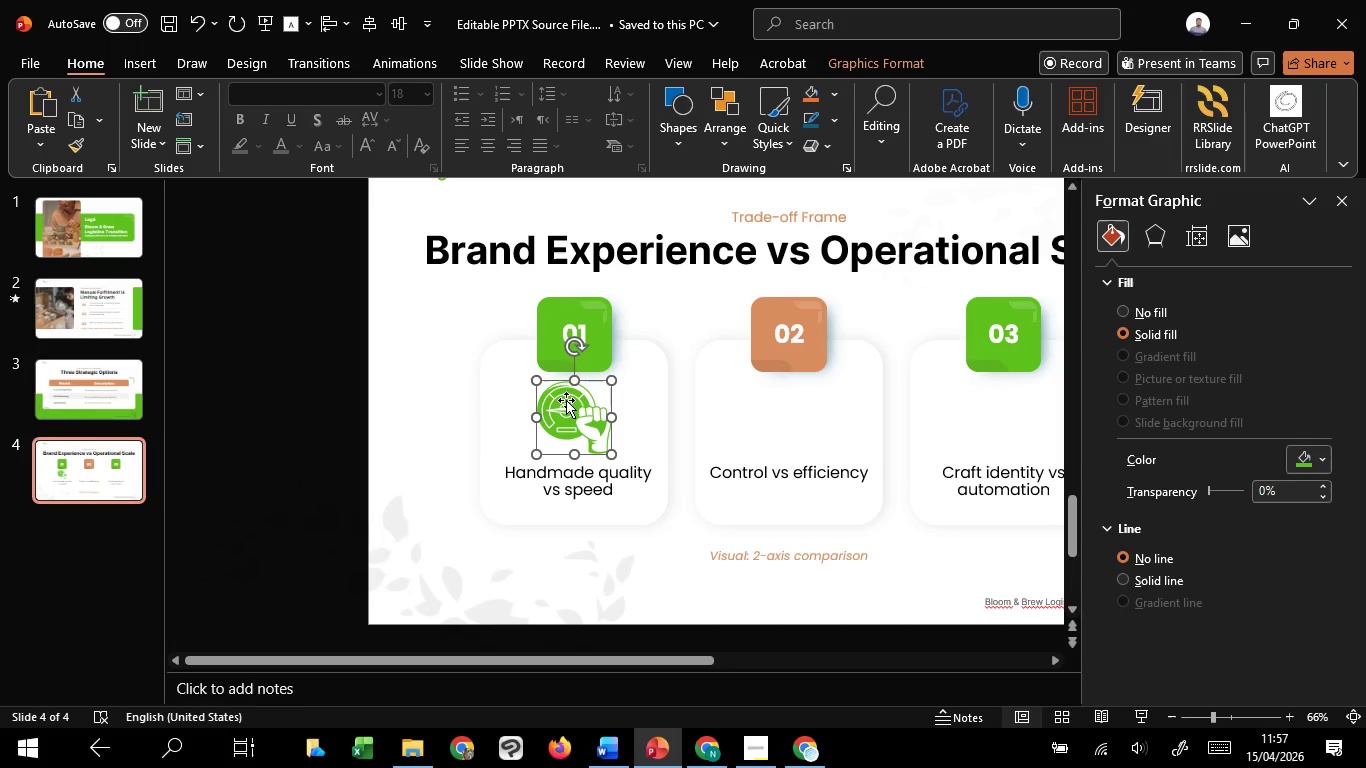 
key(ArrowDown)
 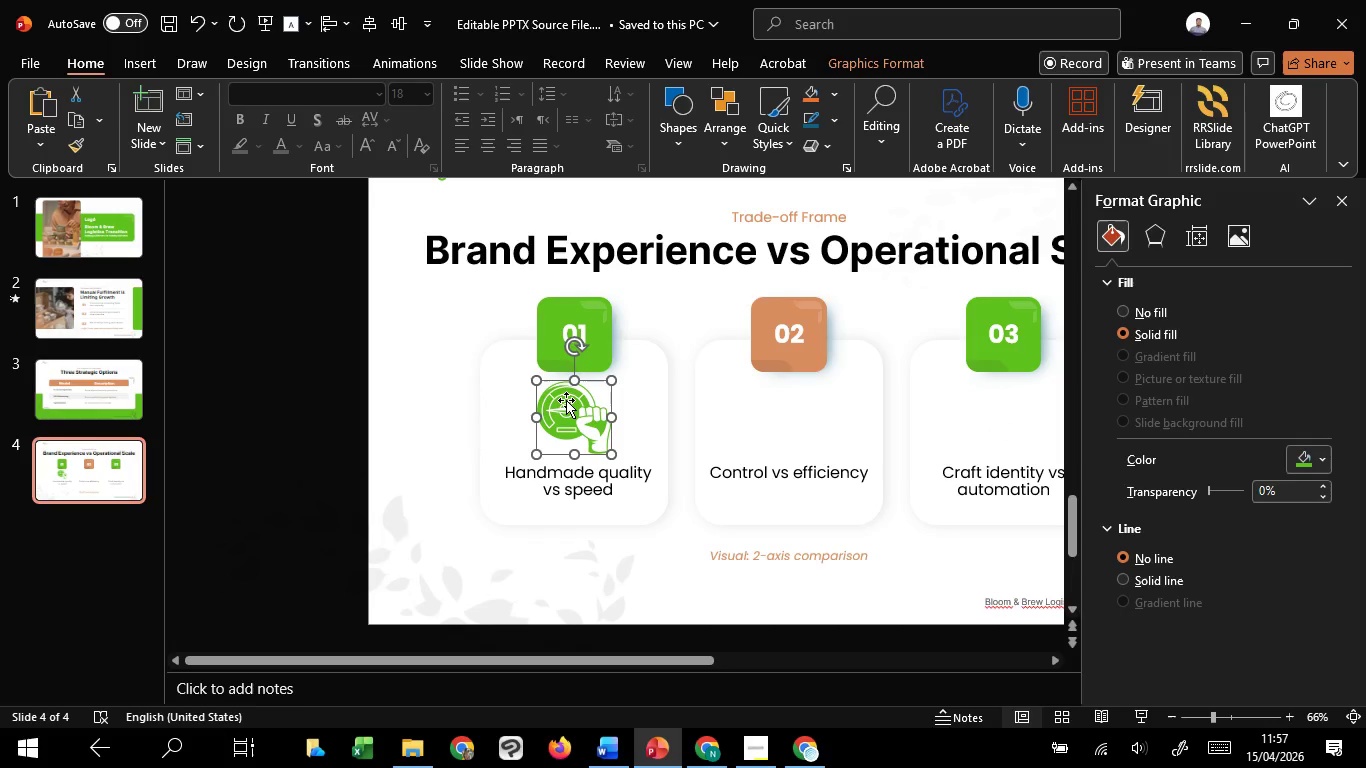 
key(ArrowDown)
 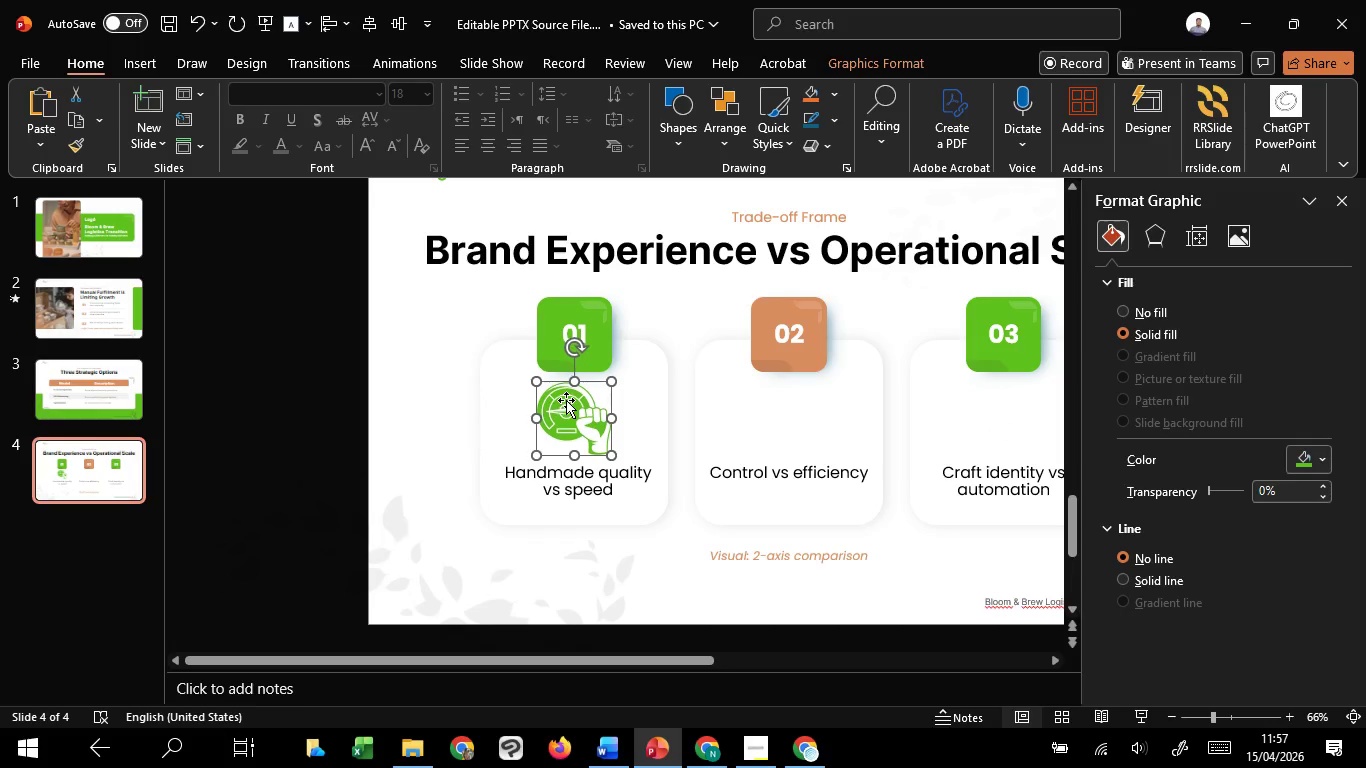 
key(ArrowDown)
 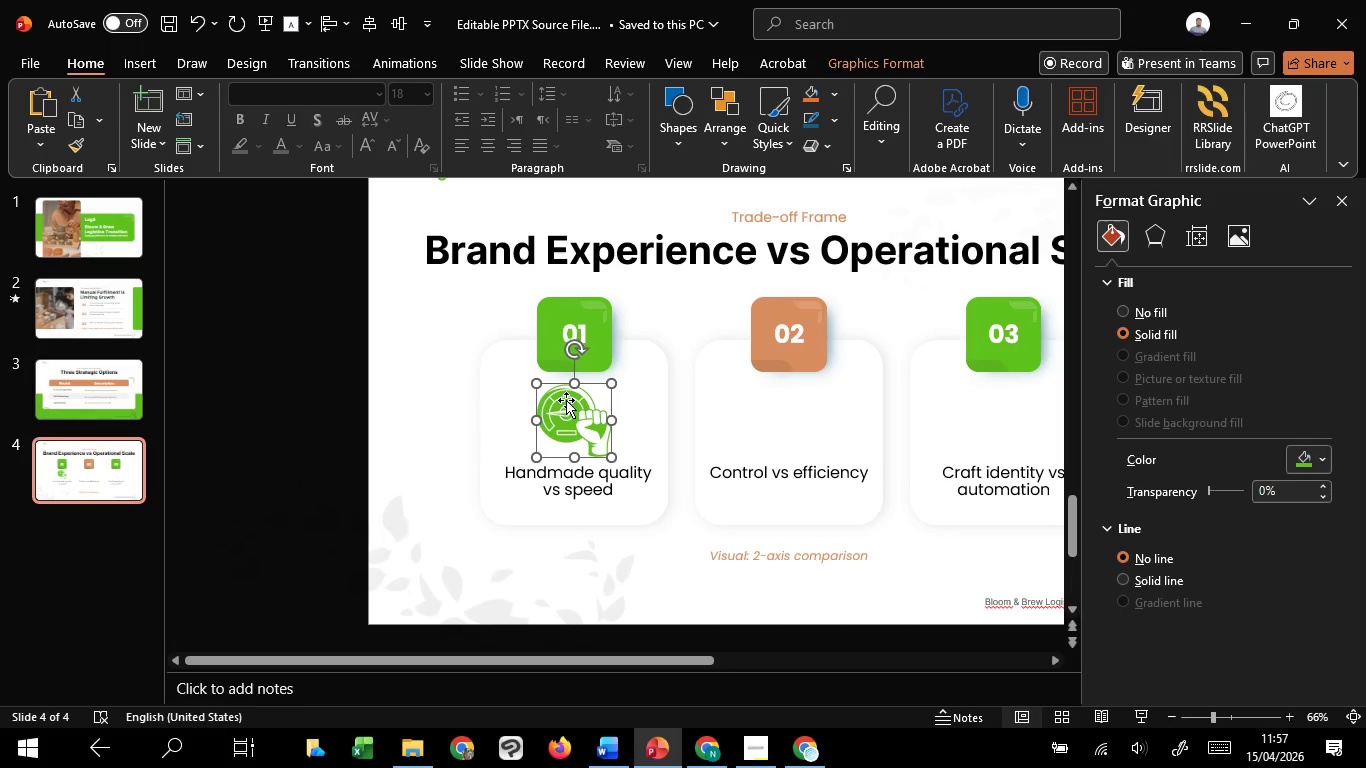 
key(ArrowDown)
 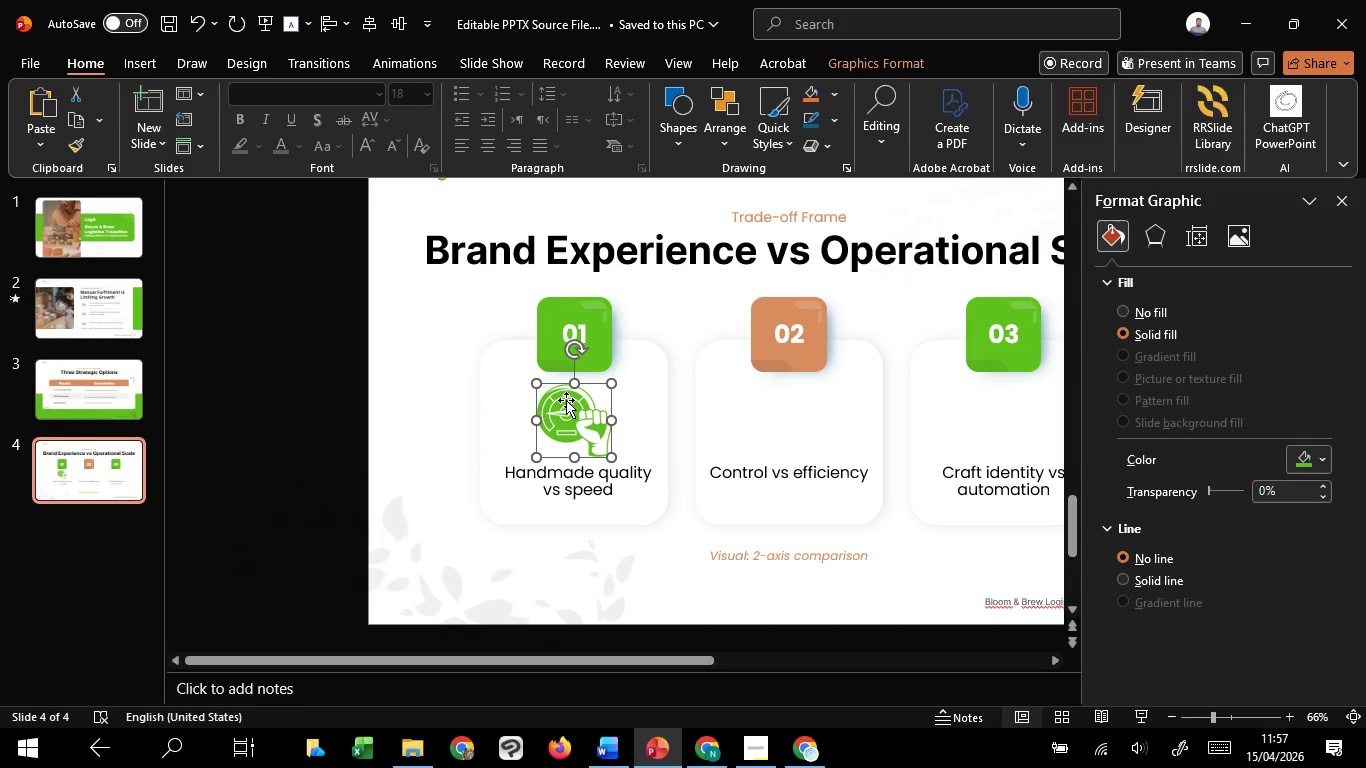 
key(ArrowDown)
 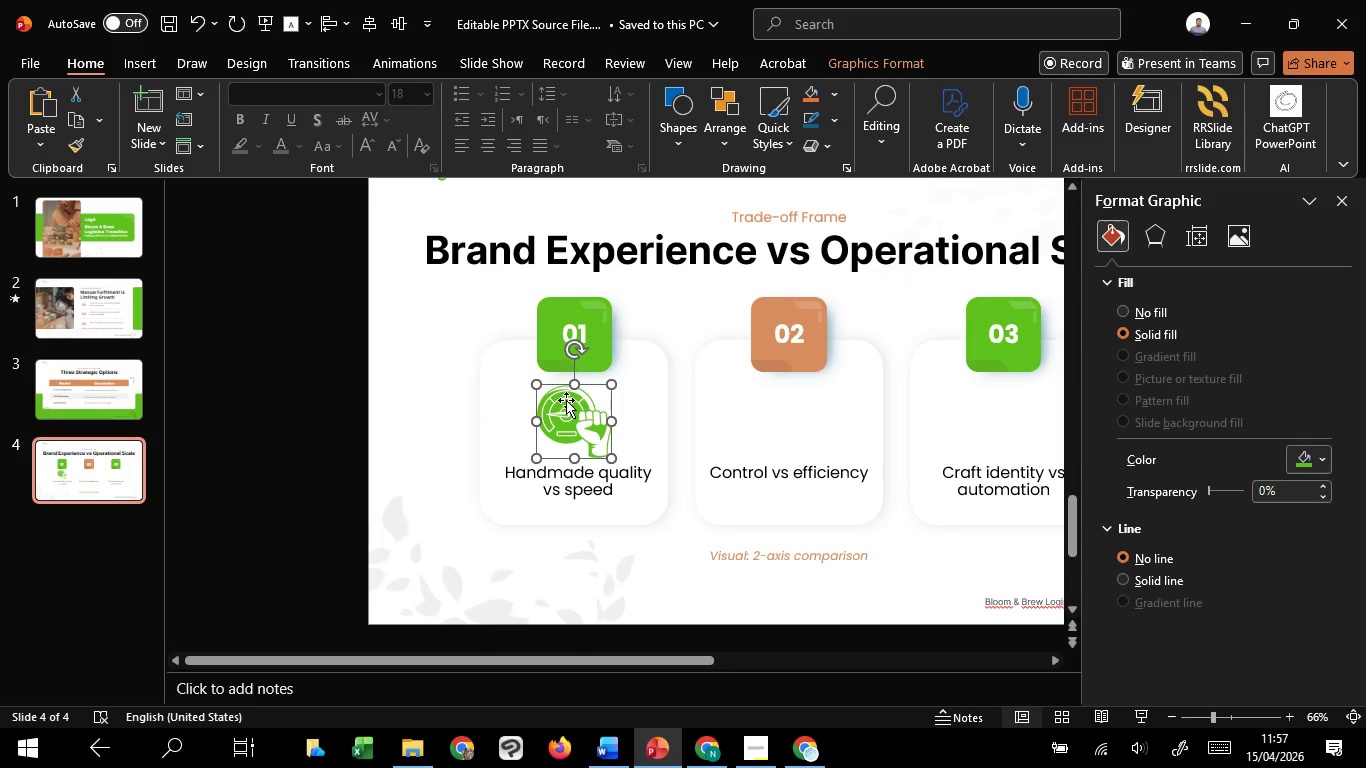 
key(ArrowDown)
 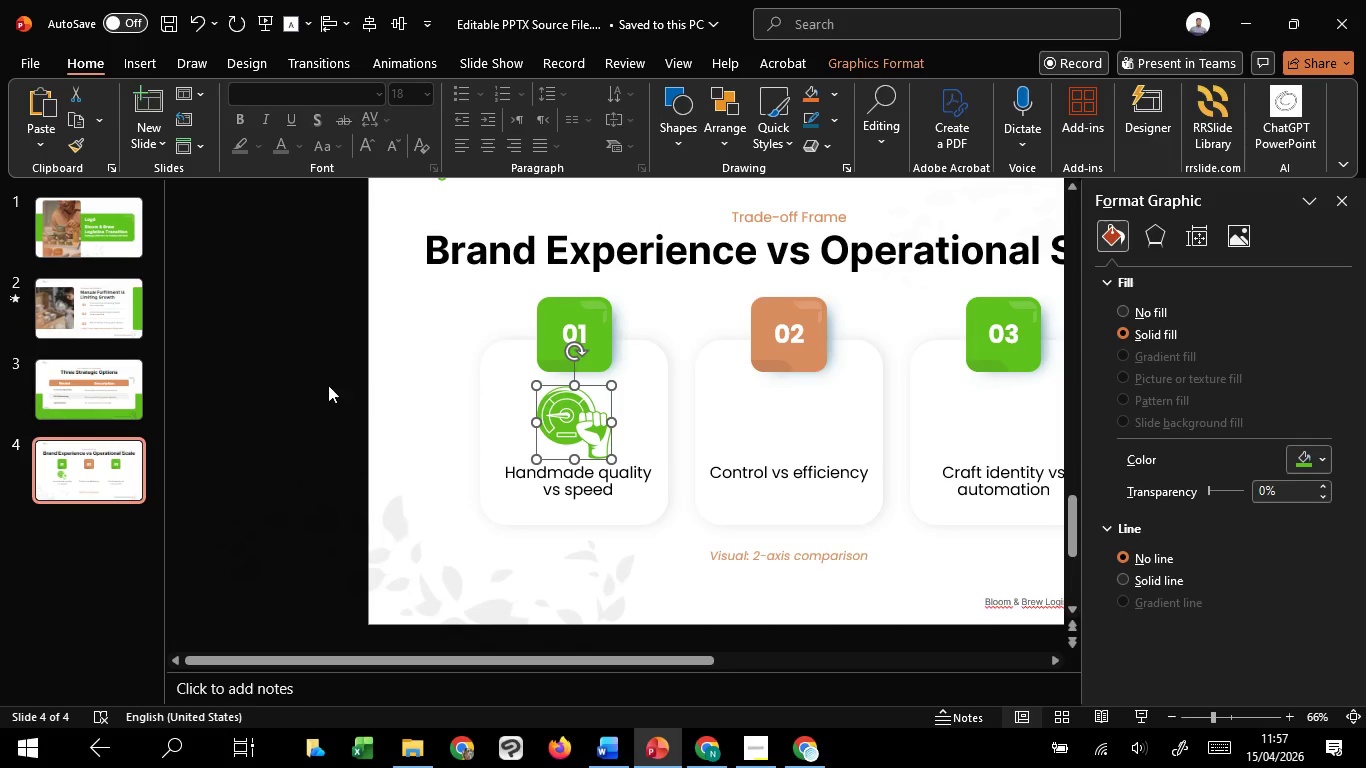 
left_click([321, 383])
 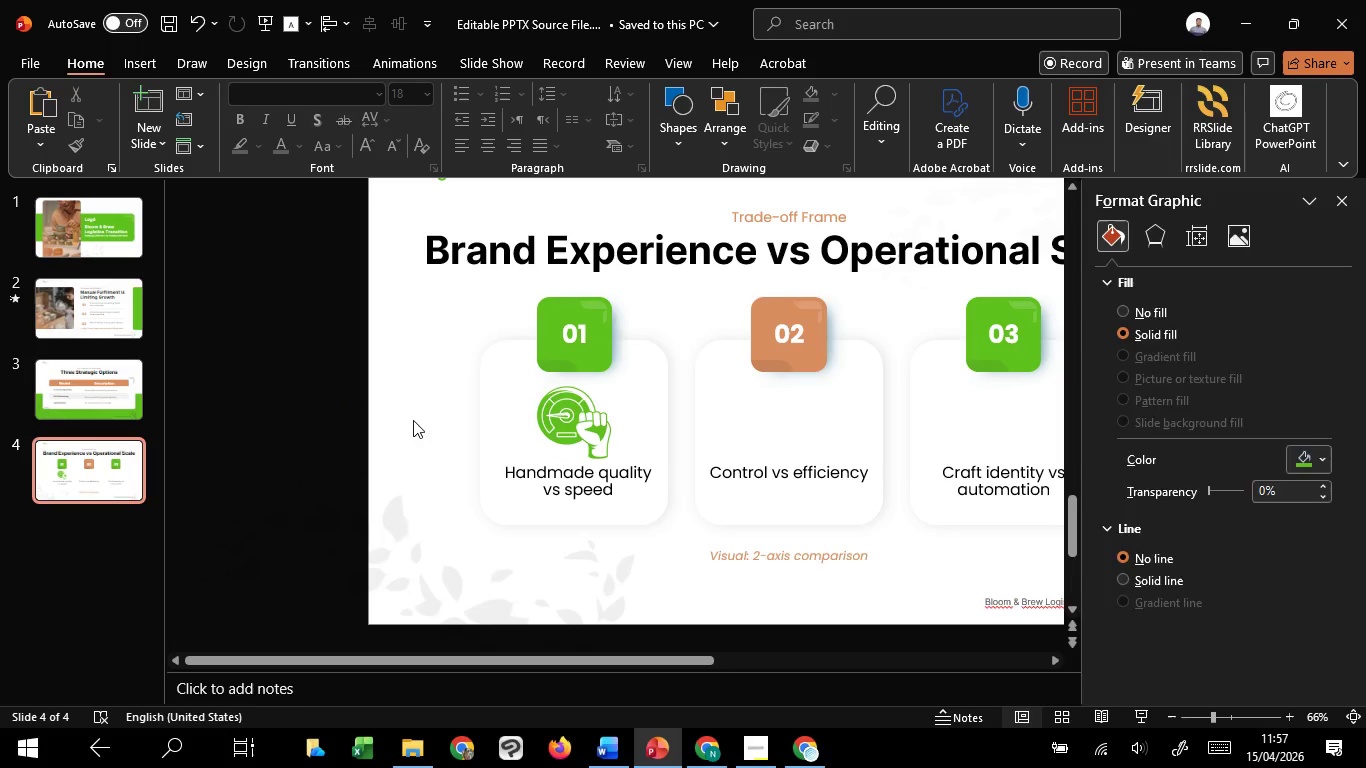 
hold_key(key=ControlLeft, duration=0.61)
scroll: coordinate [485, 450], scroll_direction: down, amount: 1.0
 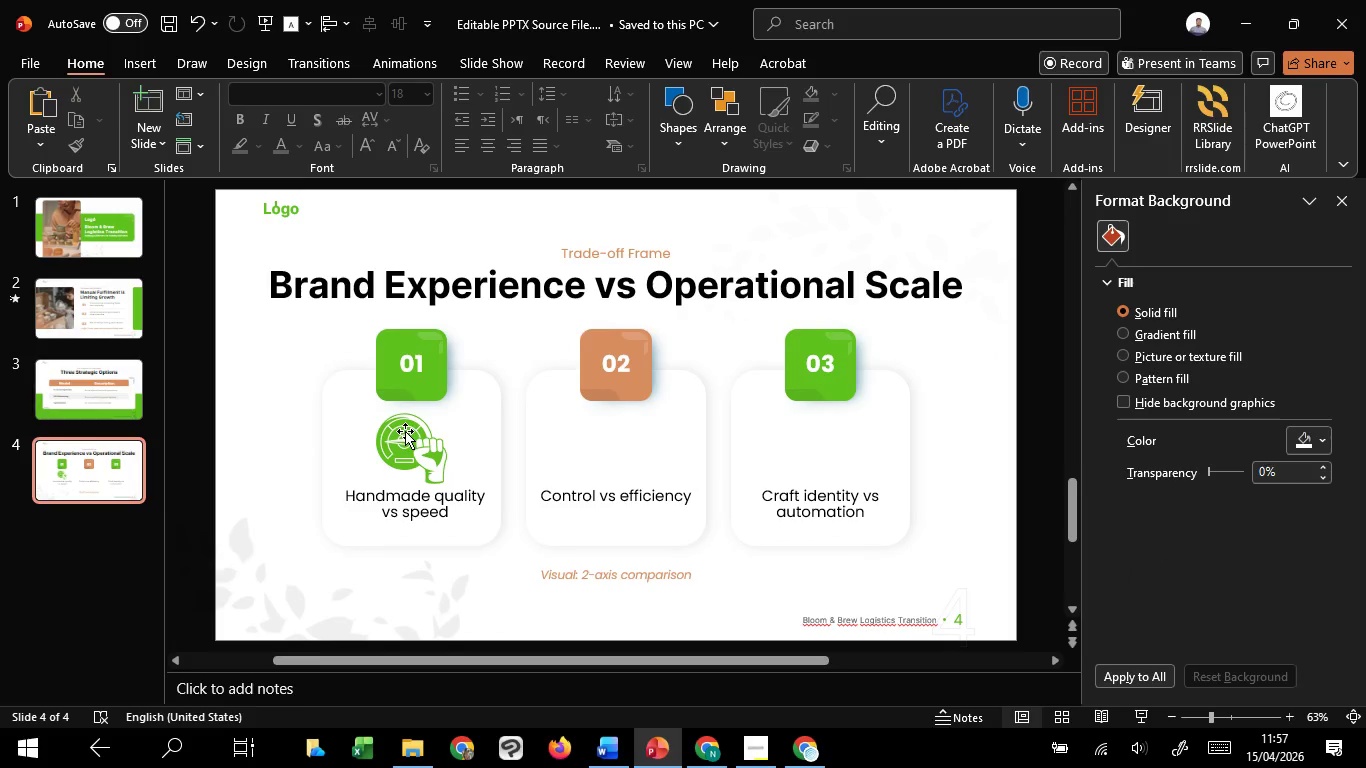 
left_click([405, 431])
 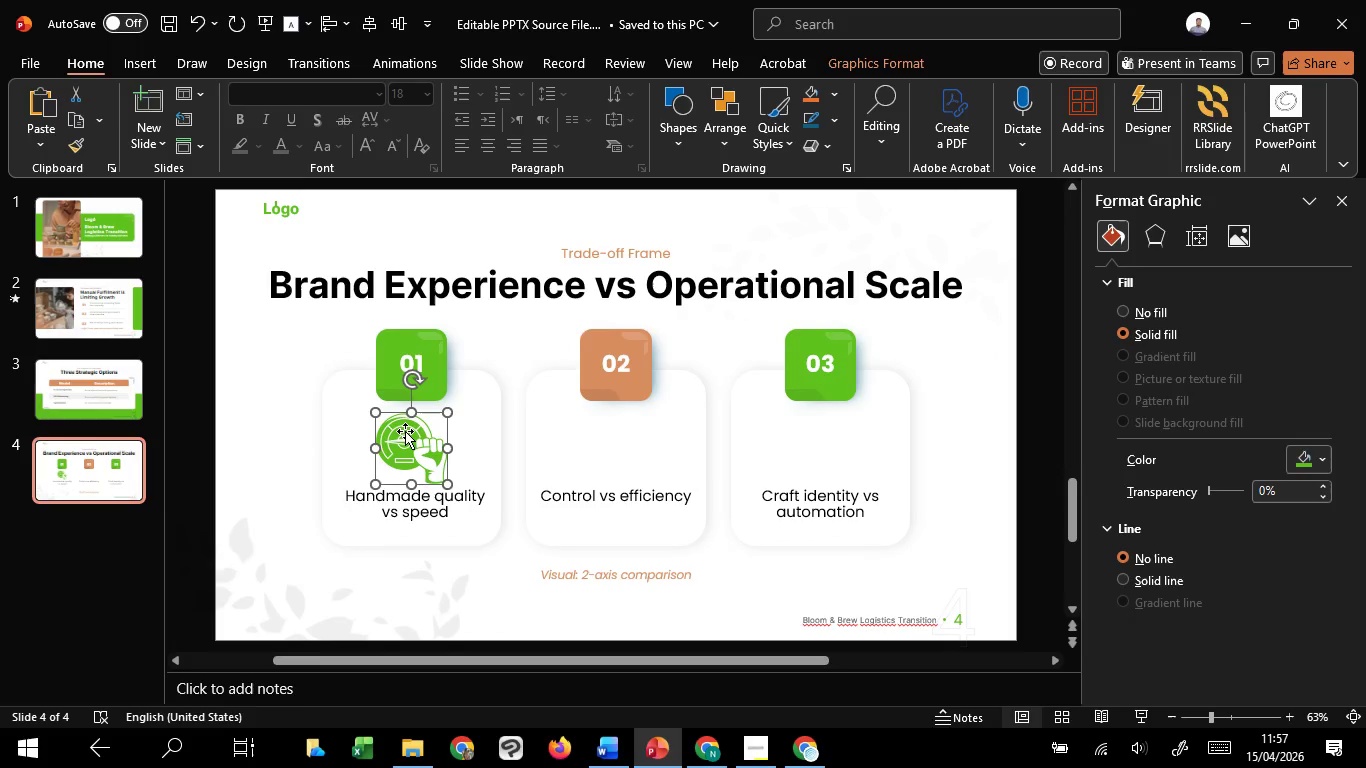 
key(ArrowUp)
 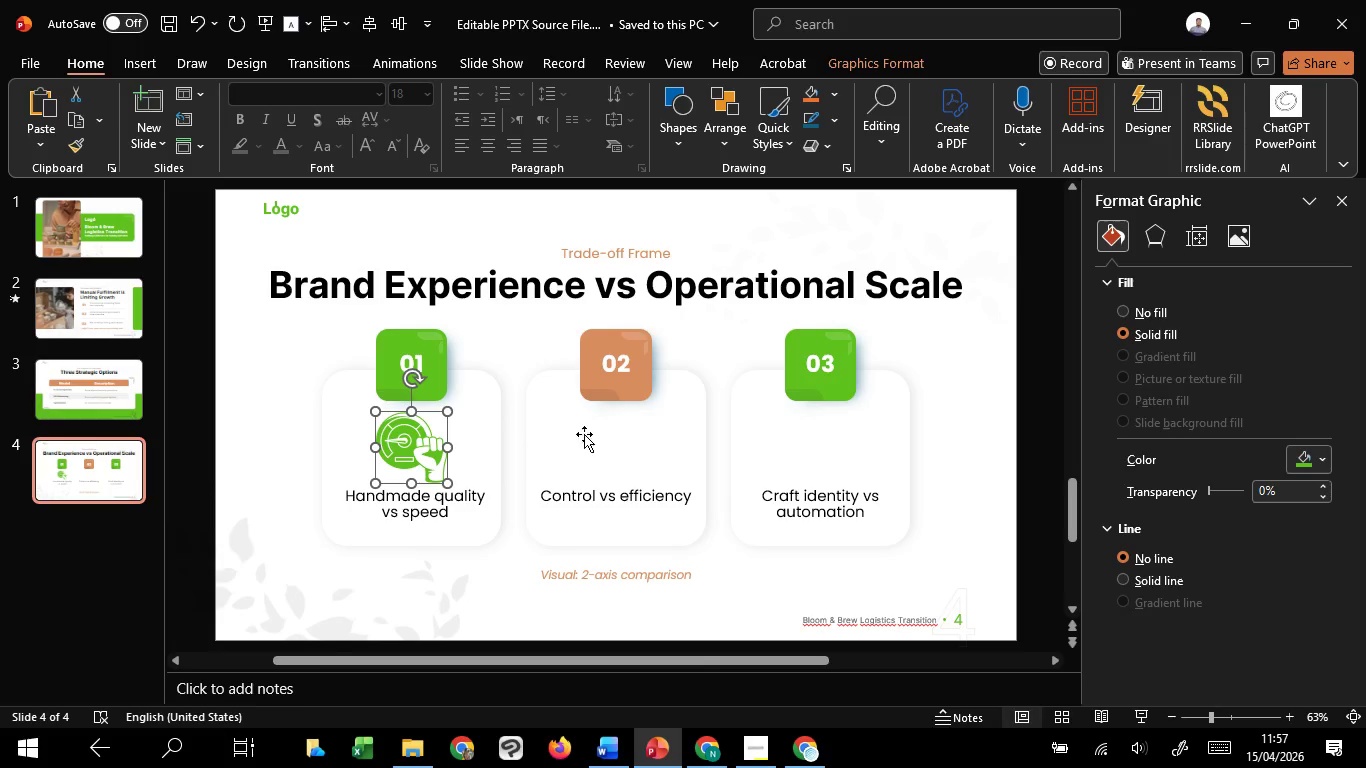 
scroll: coordinate [712, 445], scroll_direction: down, amount: 9.0
 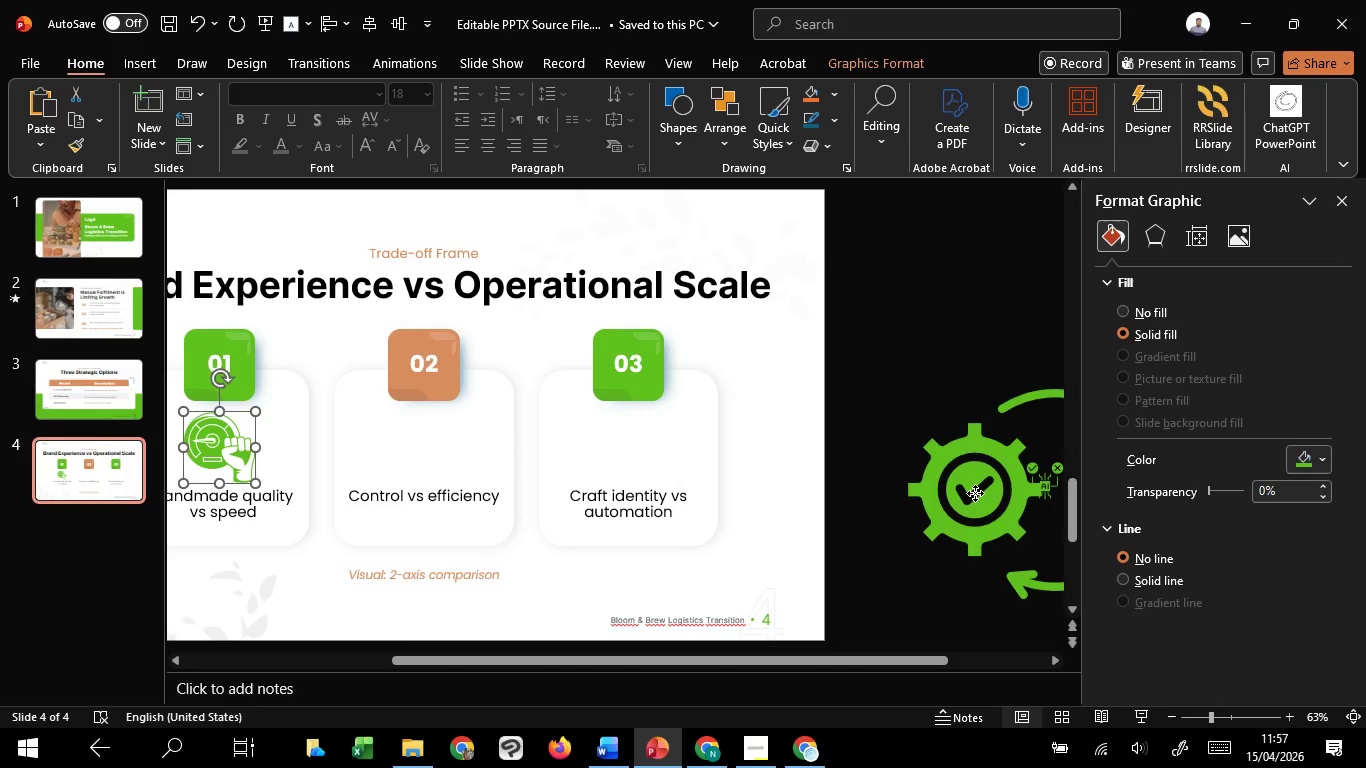 
left_click([975, 493])
 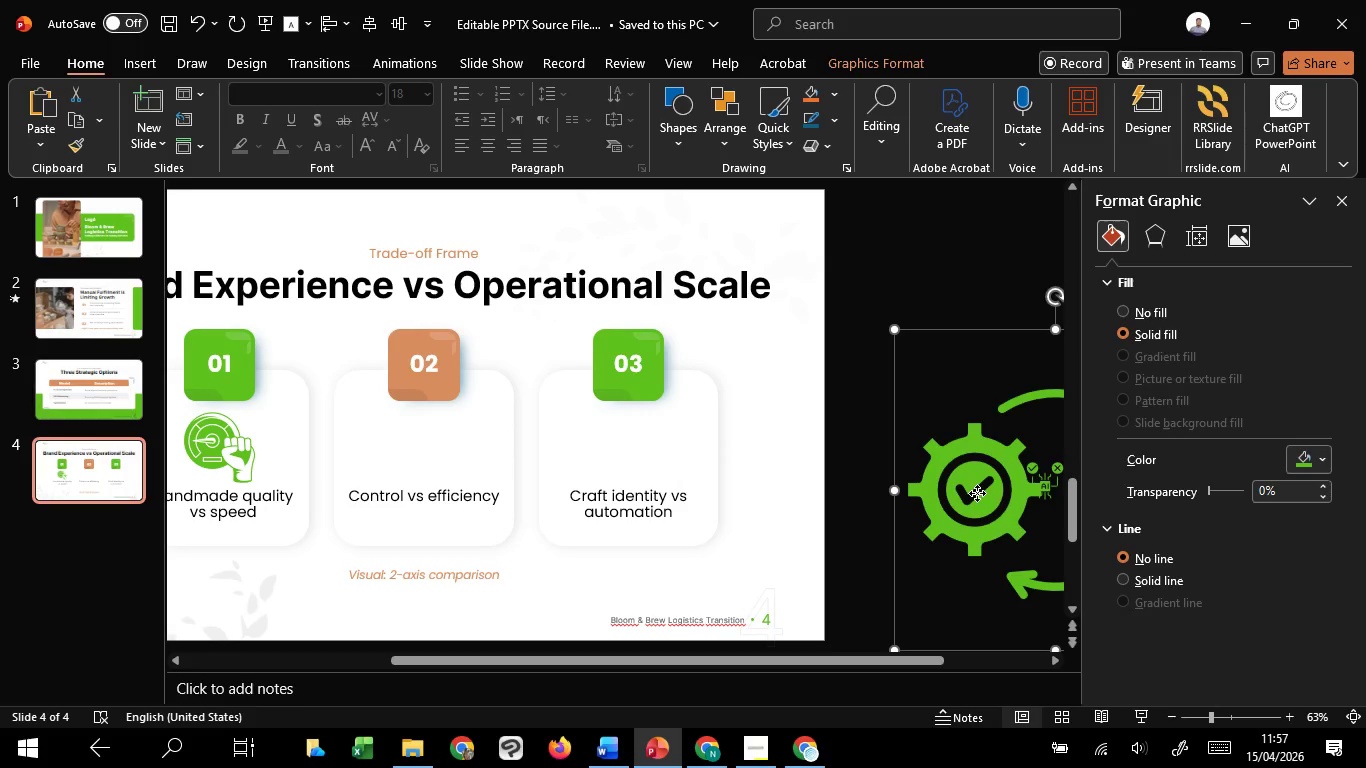 
left_click_drag(start_coordinate=[977, 493], to_coordinate=[518, 464])
 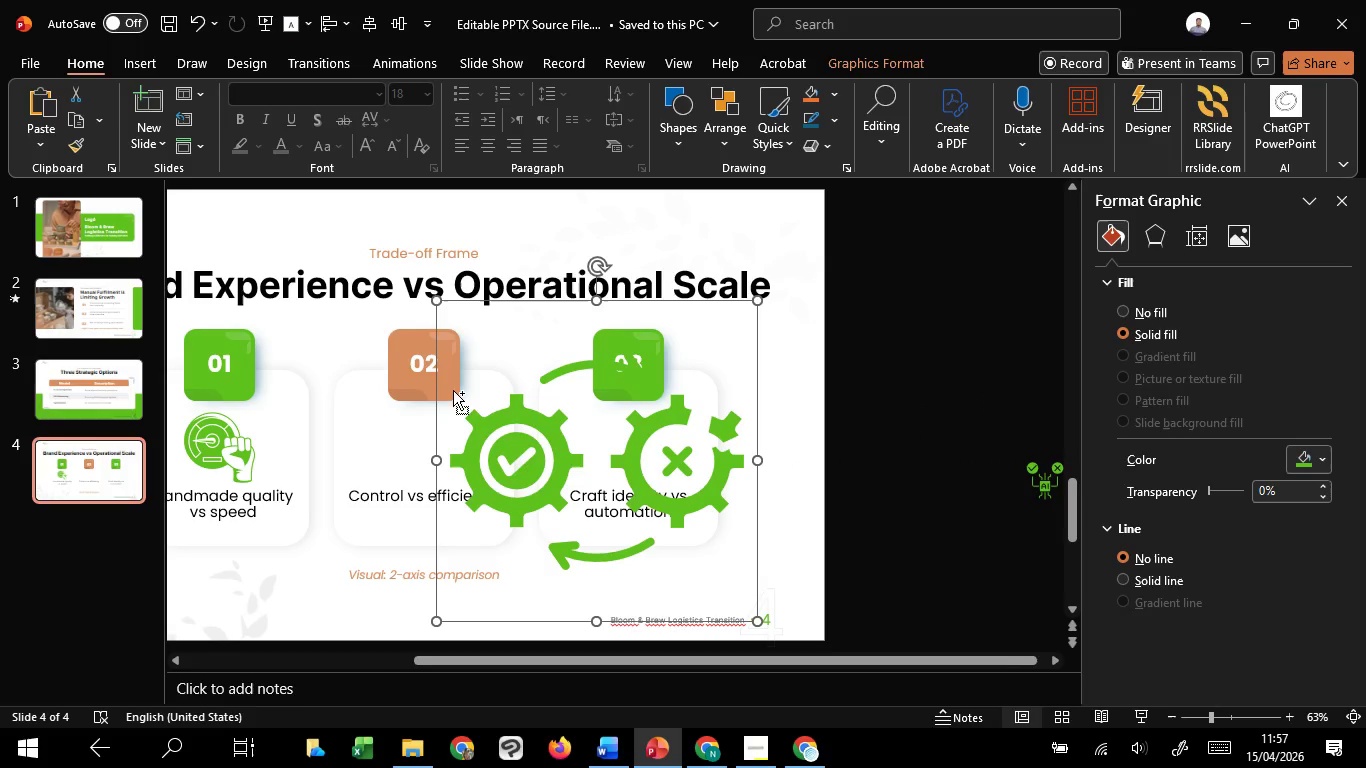 
hold_key(key=ControlLeft, duration=2.48)
hold_key(key=ShiftLeft, duration=1.51)
left_click_drag(start_coordinate=[435, 295], to_coordinate=[537, 415])
 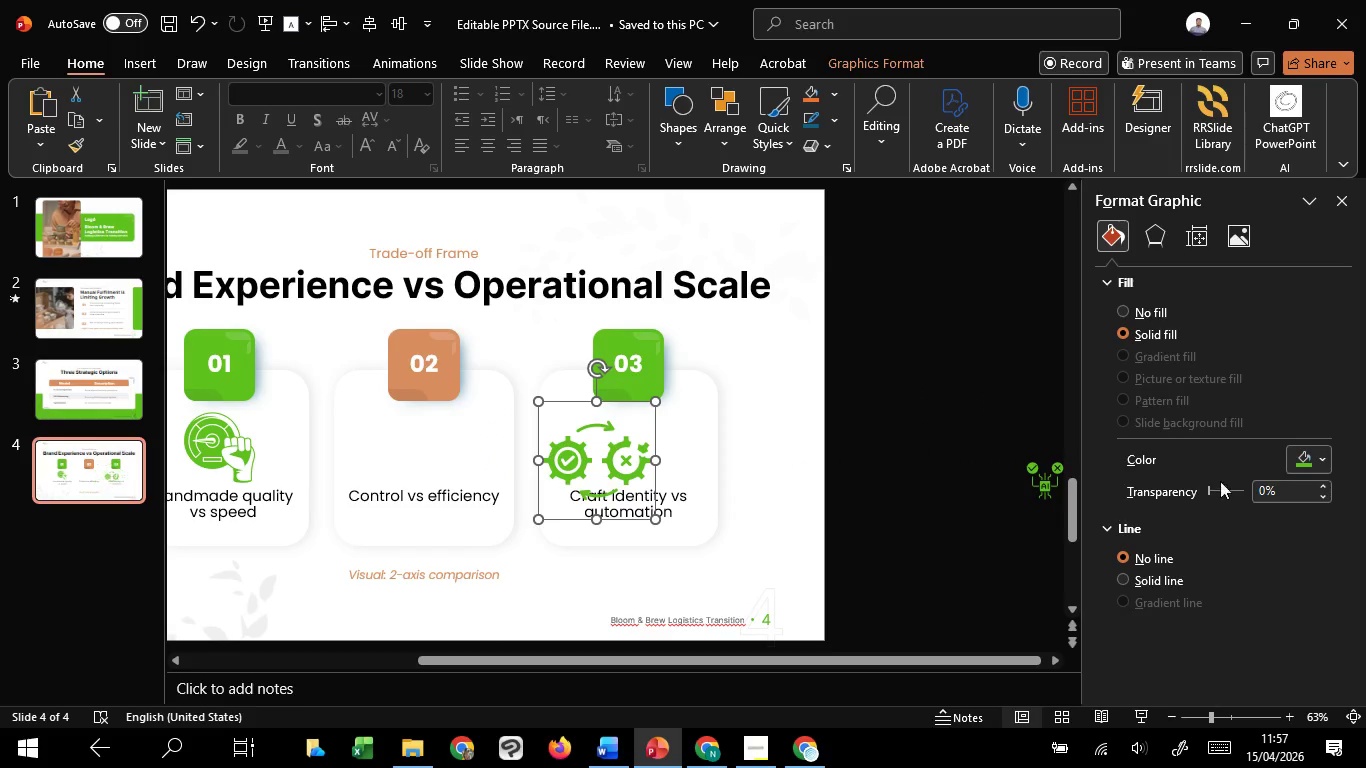 
hold_key(key=ShiftLeft, duration=0.58)
 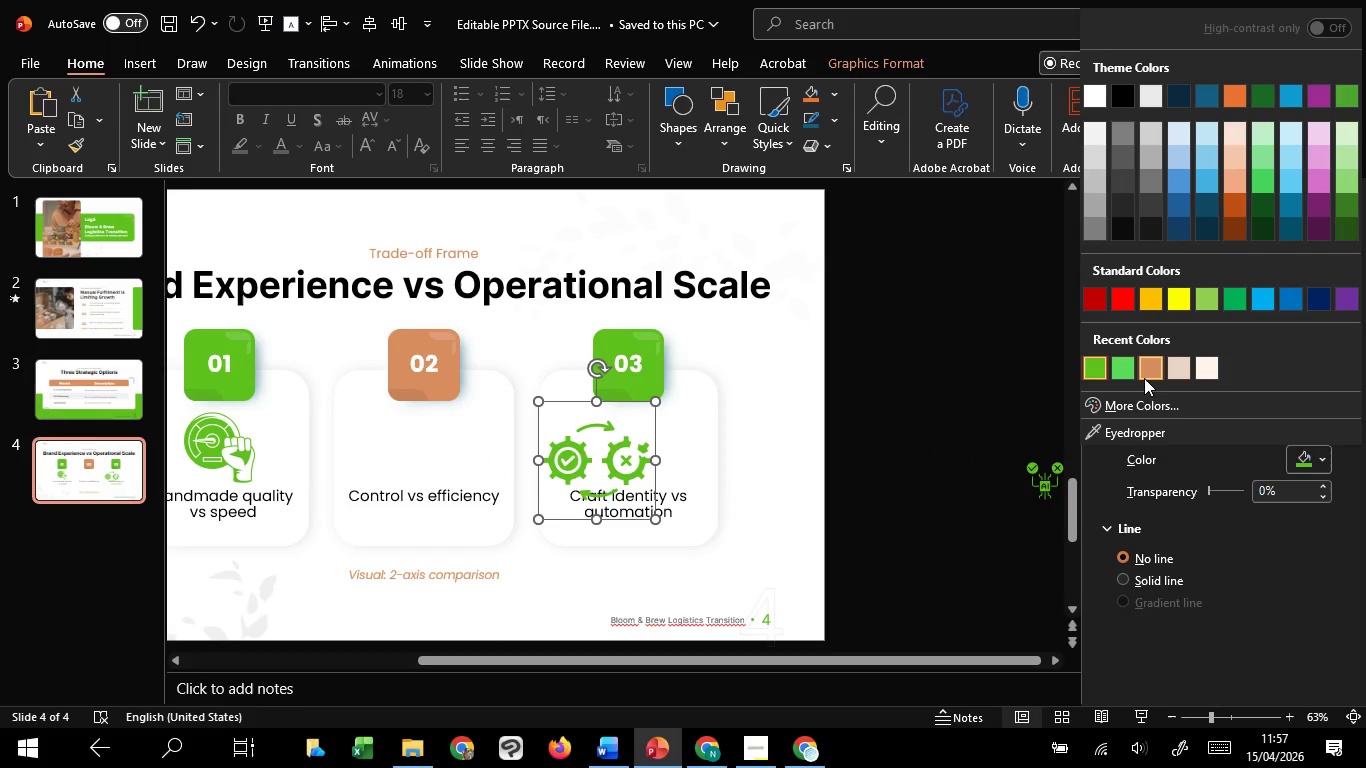 
left_click([1146, 376])
 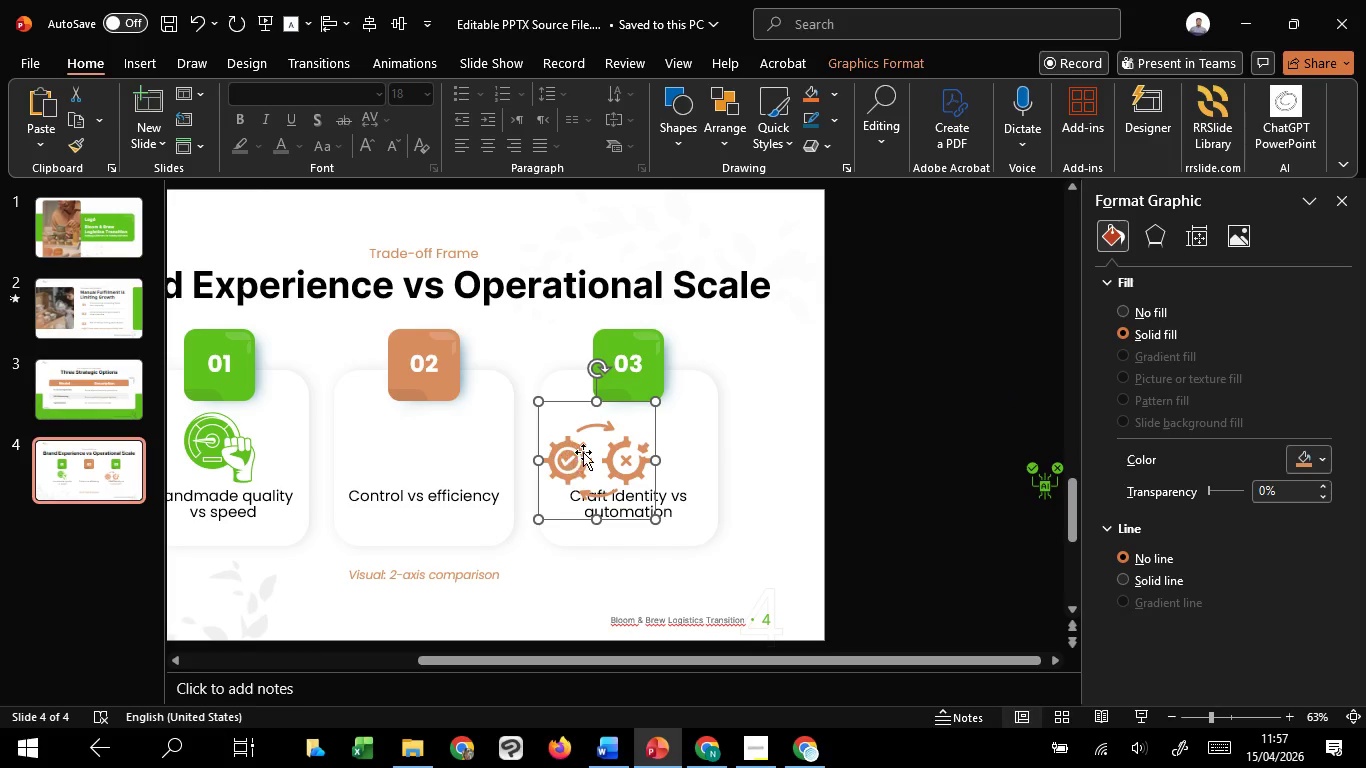 
left_click_drag(start_coordinate=[583, 451], to_coordinate=[401, 439])
 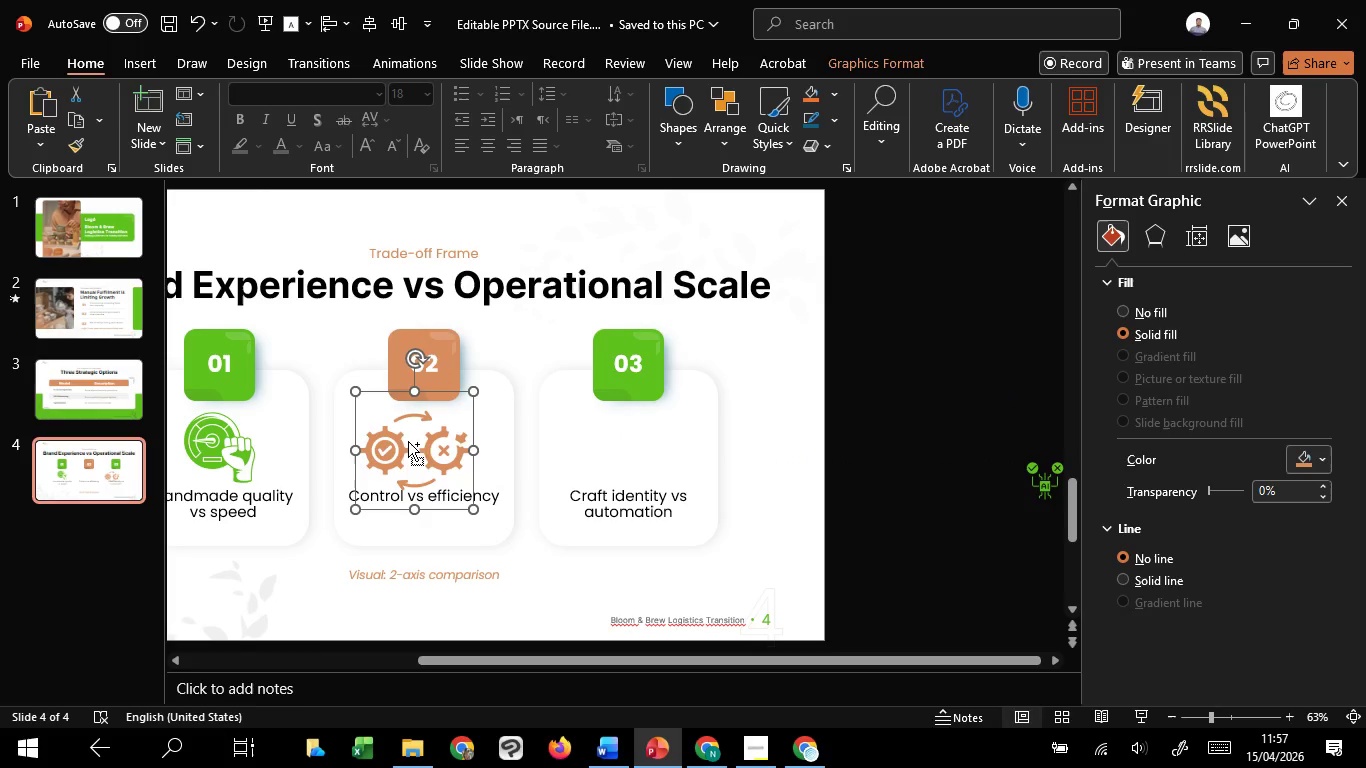 
hold_key(key=ControlLeft, duration=1.52)
scroll: coordinate [415, 443], scroll_direction: up, amount: 1.0
 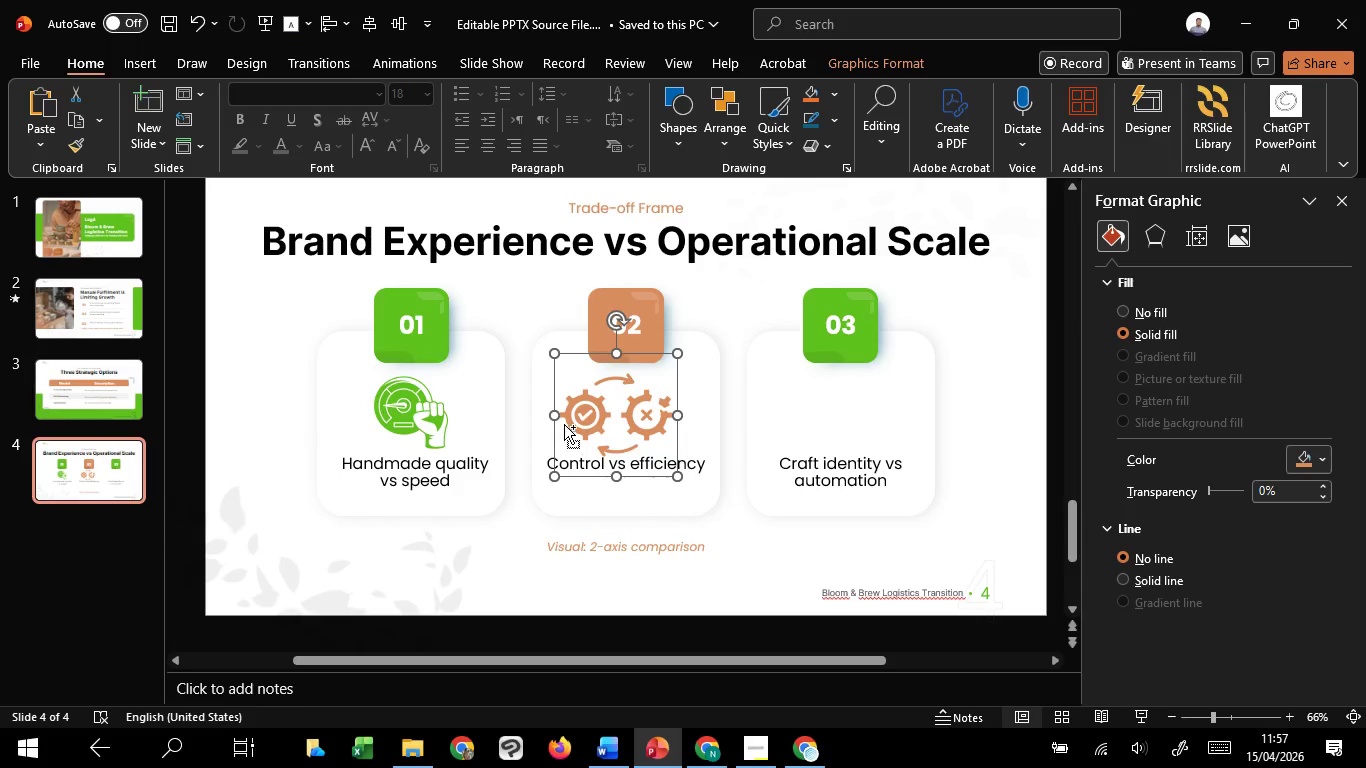 
hold_key(key=ControlLeft, duration=1.67)
 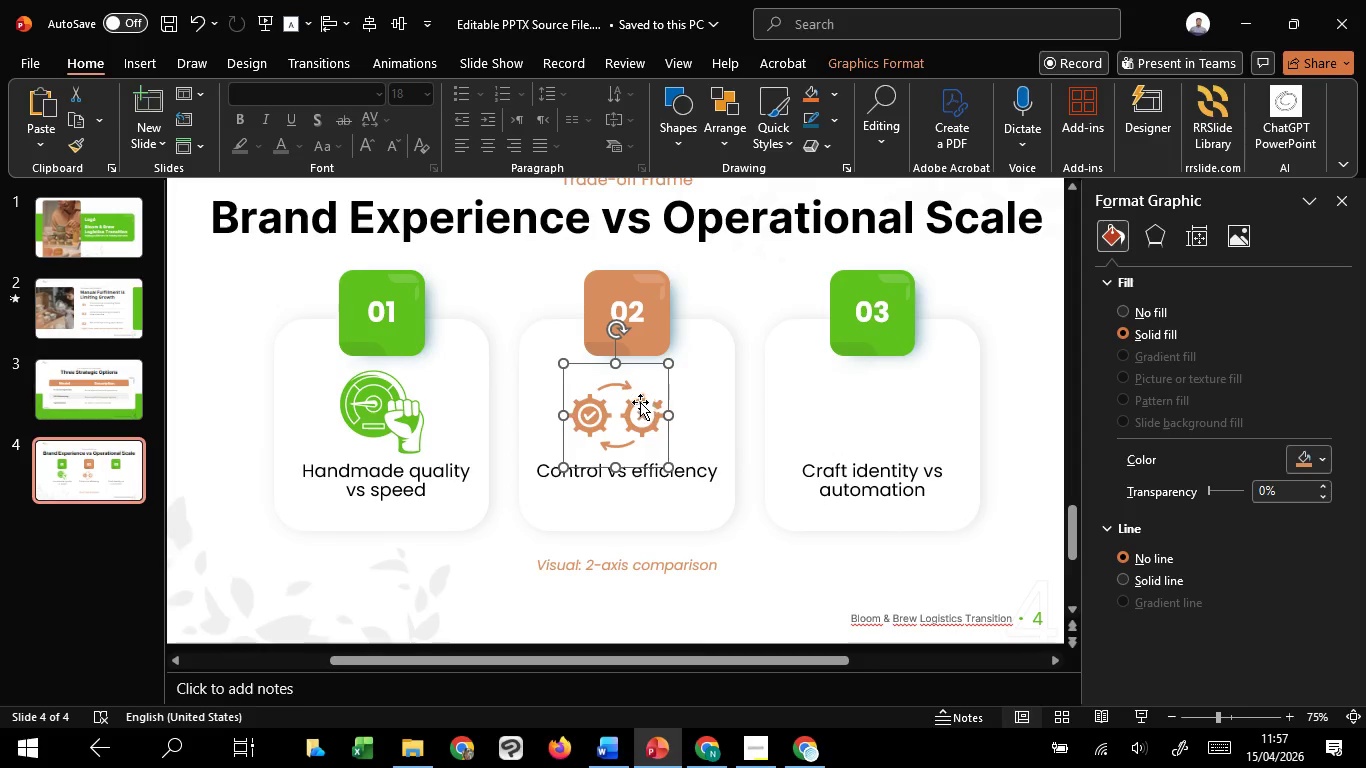 
scroll: coordinate [564, 423], scroll_direction: up, amount: 1.0
 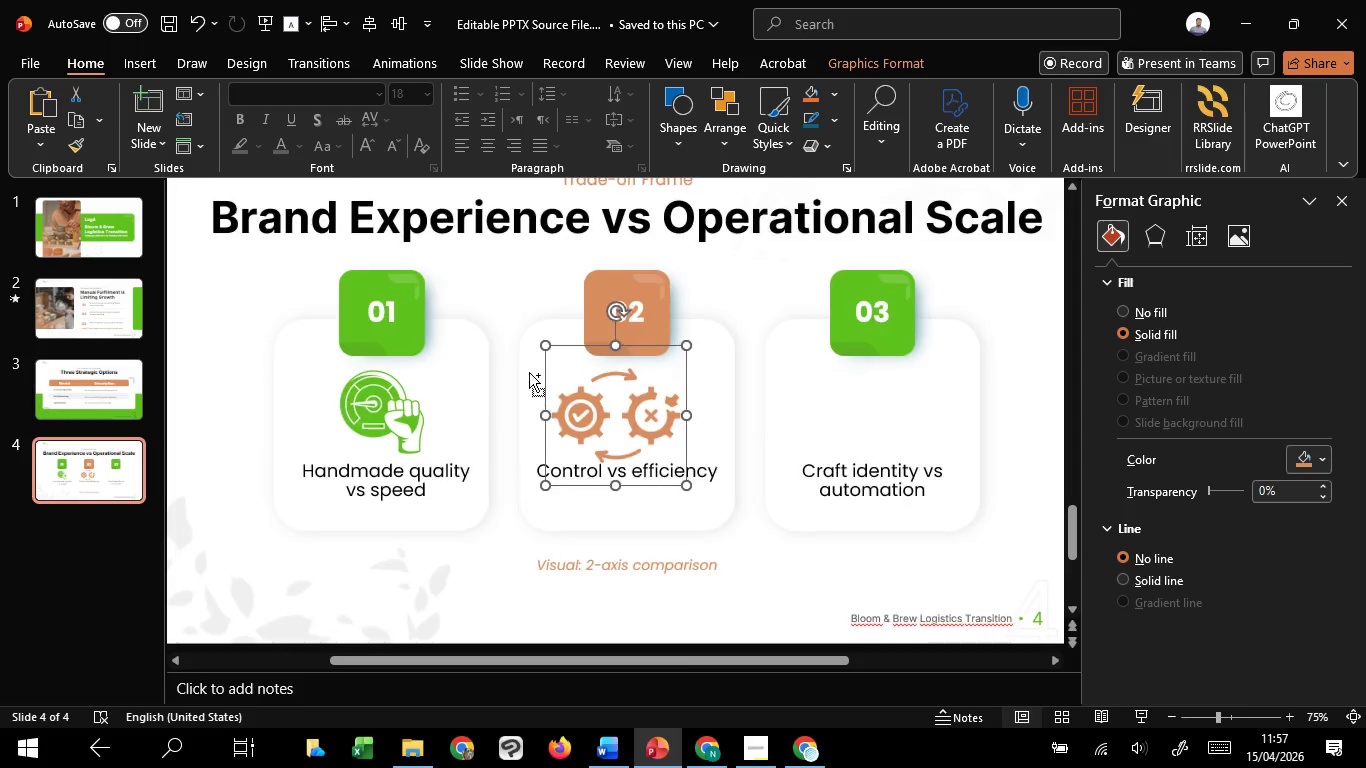 
hold_key(key=ShiftLeft, duration=1.22)
left_click_drag(start_coordinate=[544, 345], to_coordinate=[564, 369])
 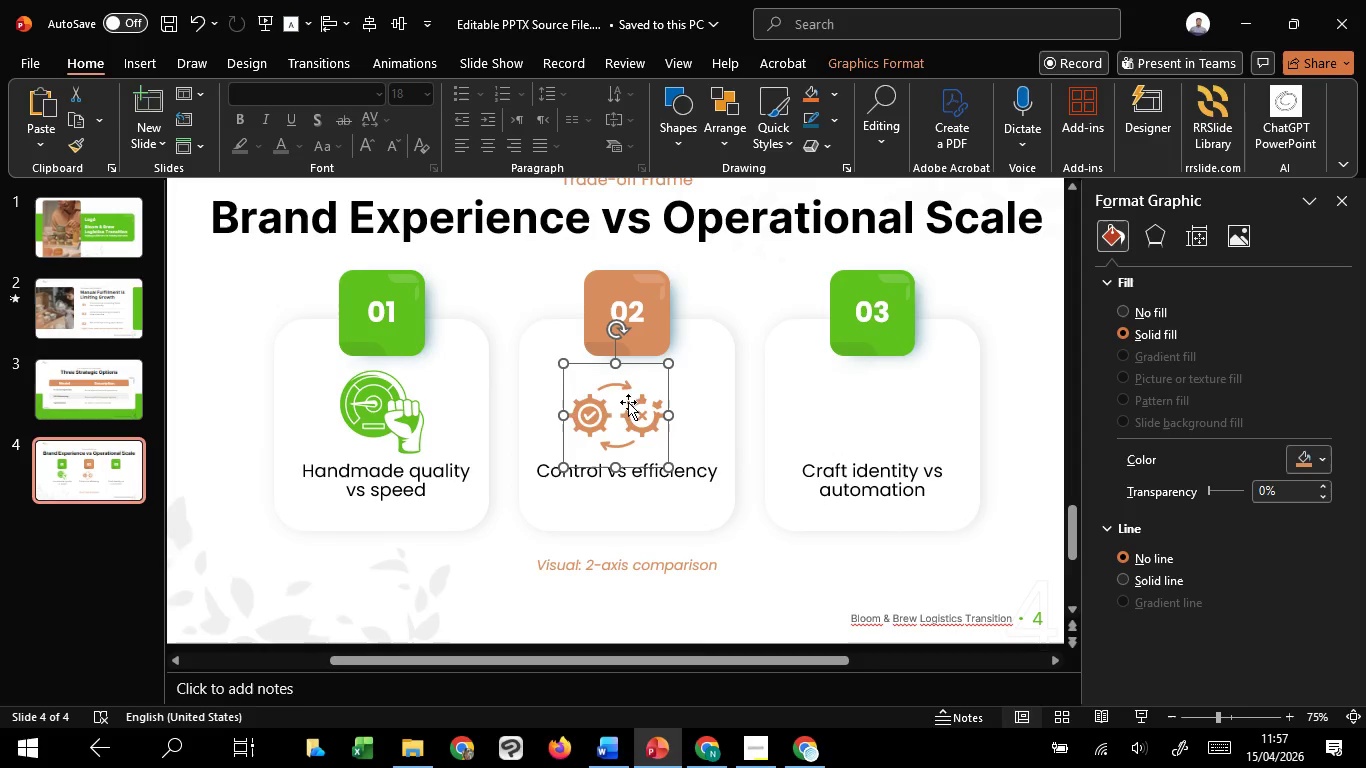 
hold_key(key=ControlLeft, duration=2.38)
hold_key(key=ShiftLeft, duration=1.51)
left_click_drag(start_coordinate=[562, 365], to_coordinate=[555, 365])
 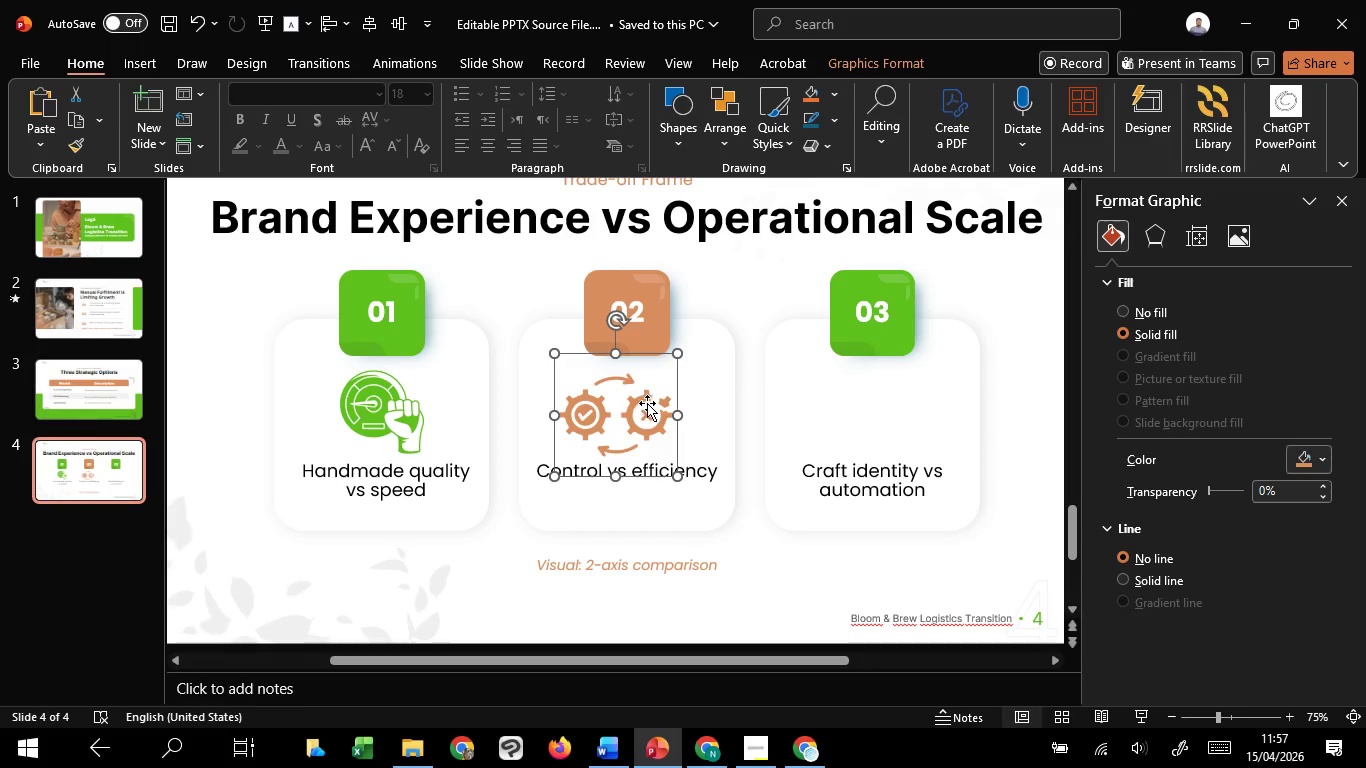 
hold_key(key=ShiftLeft, duration=0.66)
 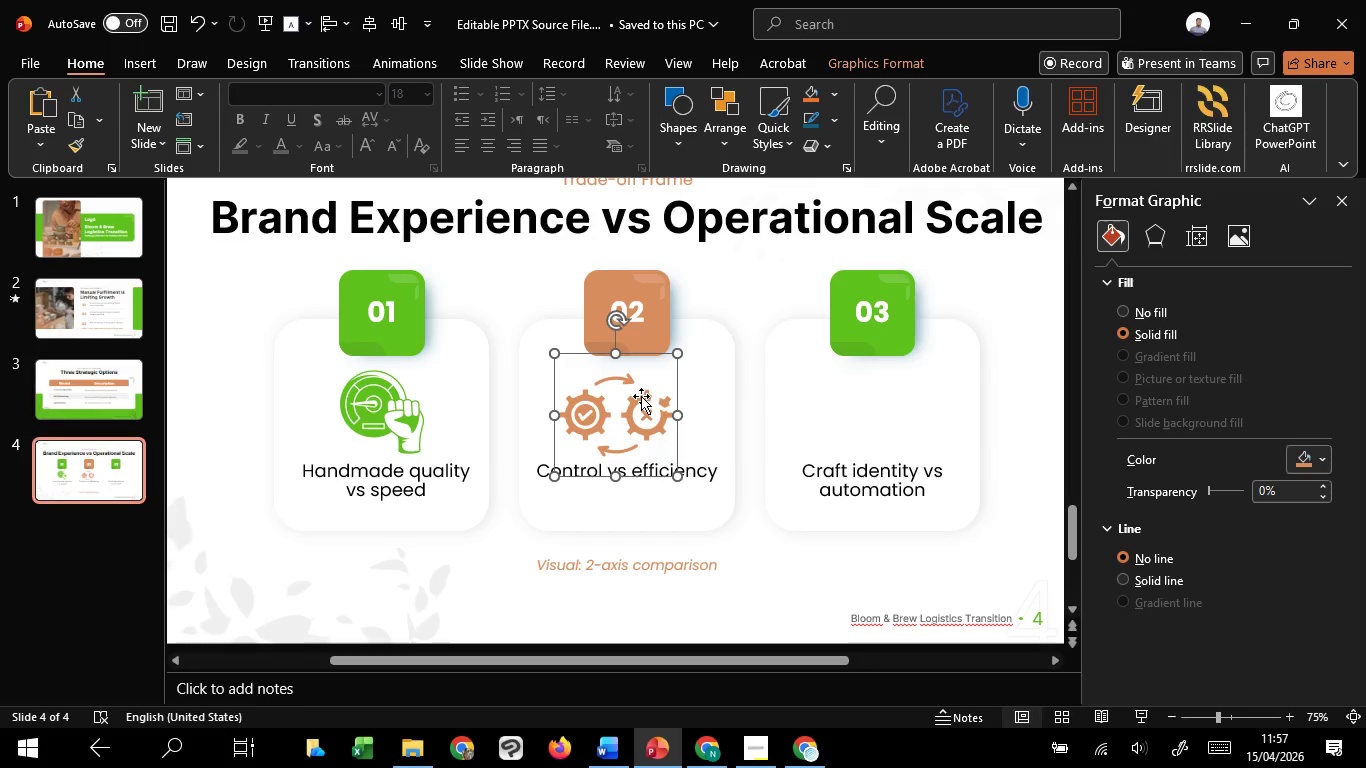 
left_click_drag(start_coordinate=[642, 396], to_coordinate=[651, 391])
 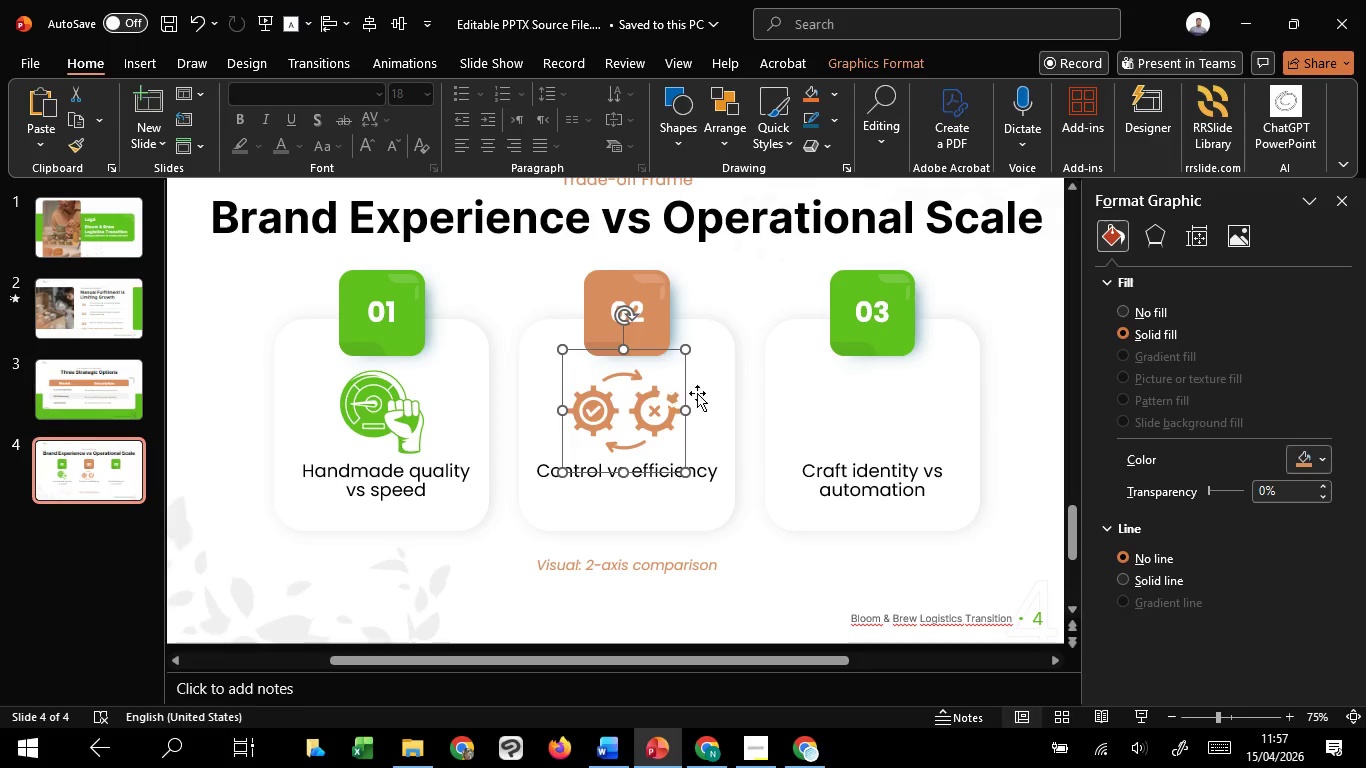 
hold_key(key=ShiftLeft, duration=1.5)
left_click([714, 398])
 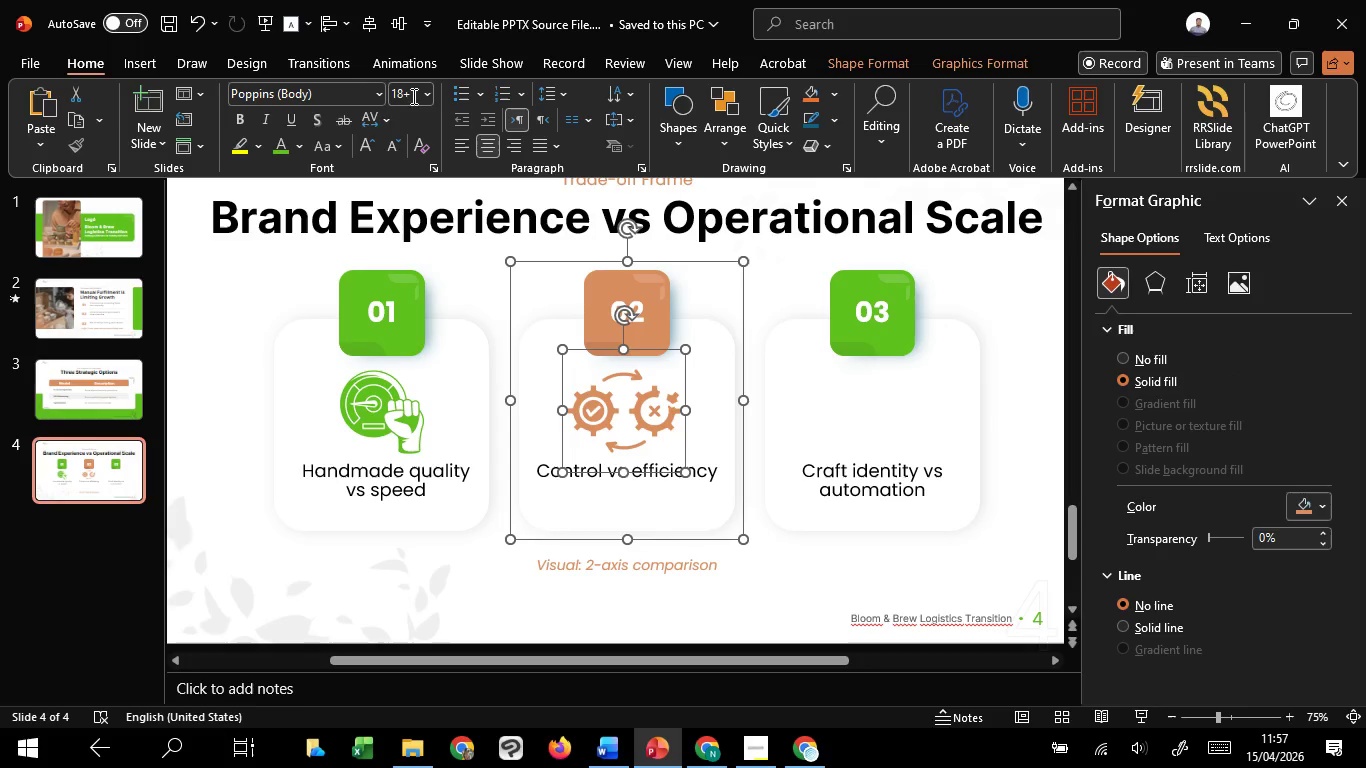 
key(Shift+ShiftLeft)
 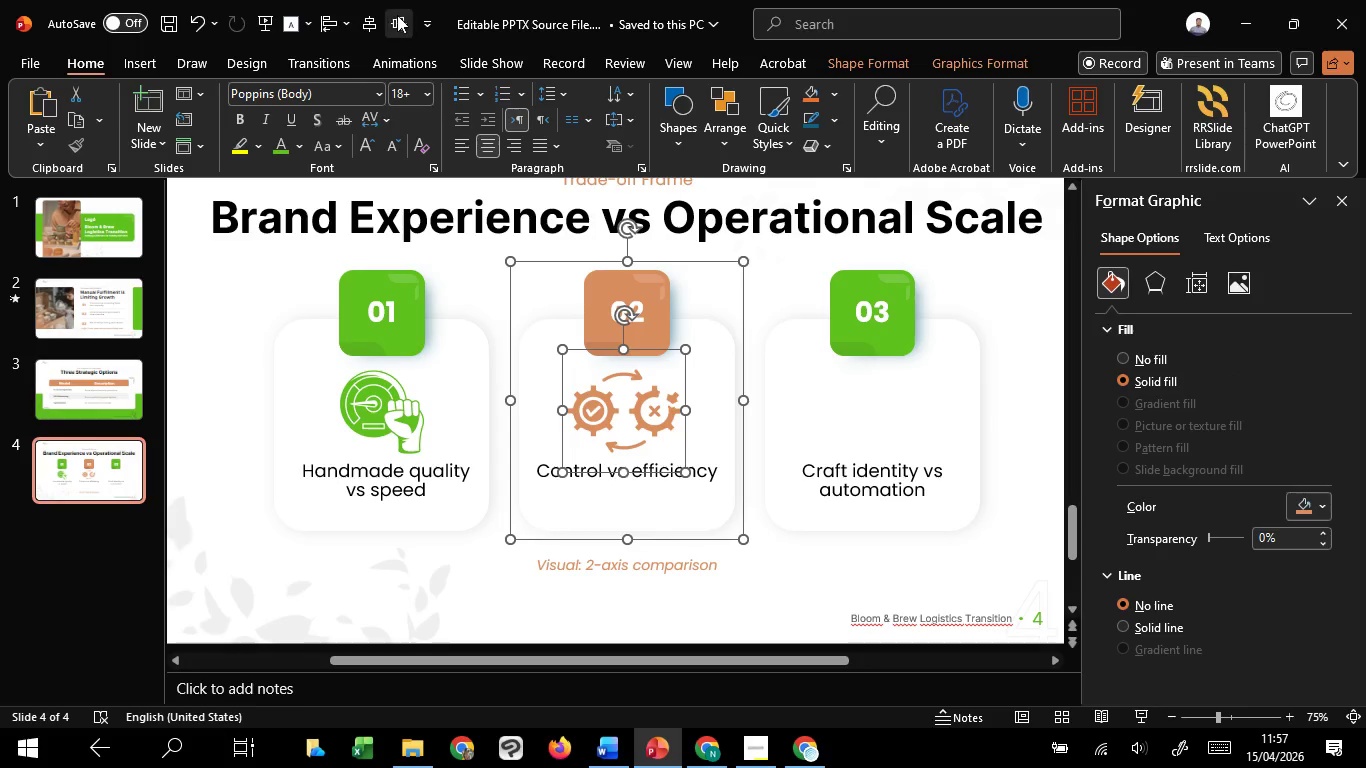 
key(Shift+ShiftLeft)
 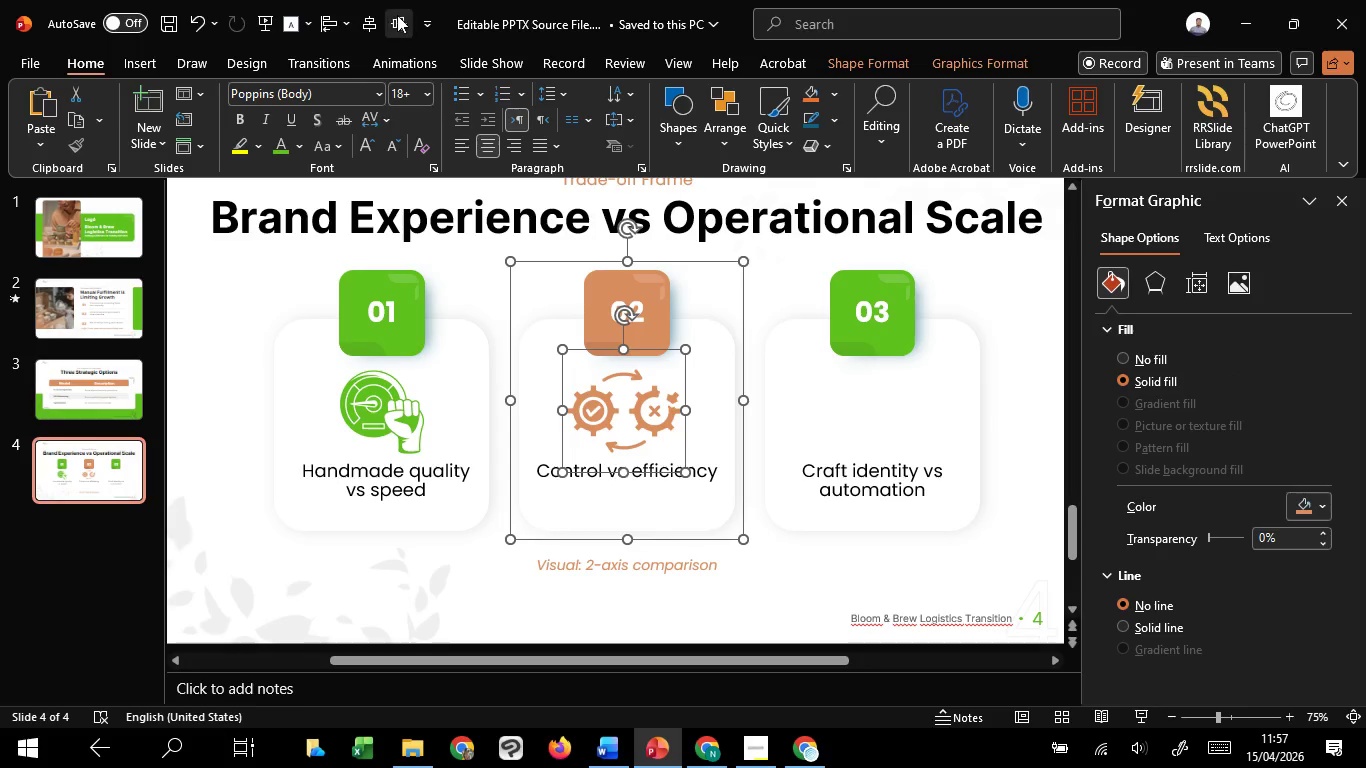 
key(Shift+ShiftLeft)
 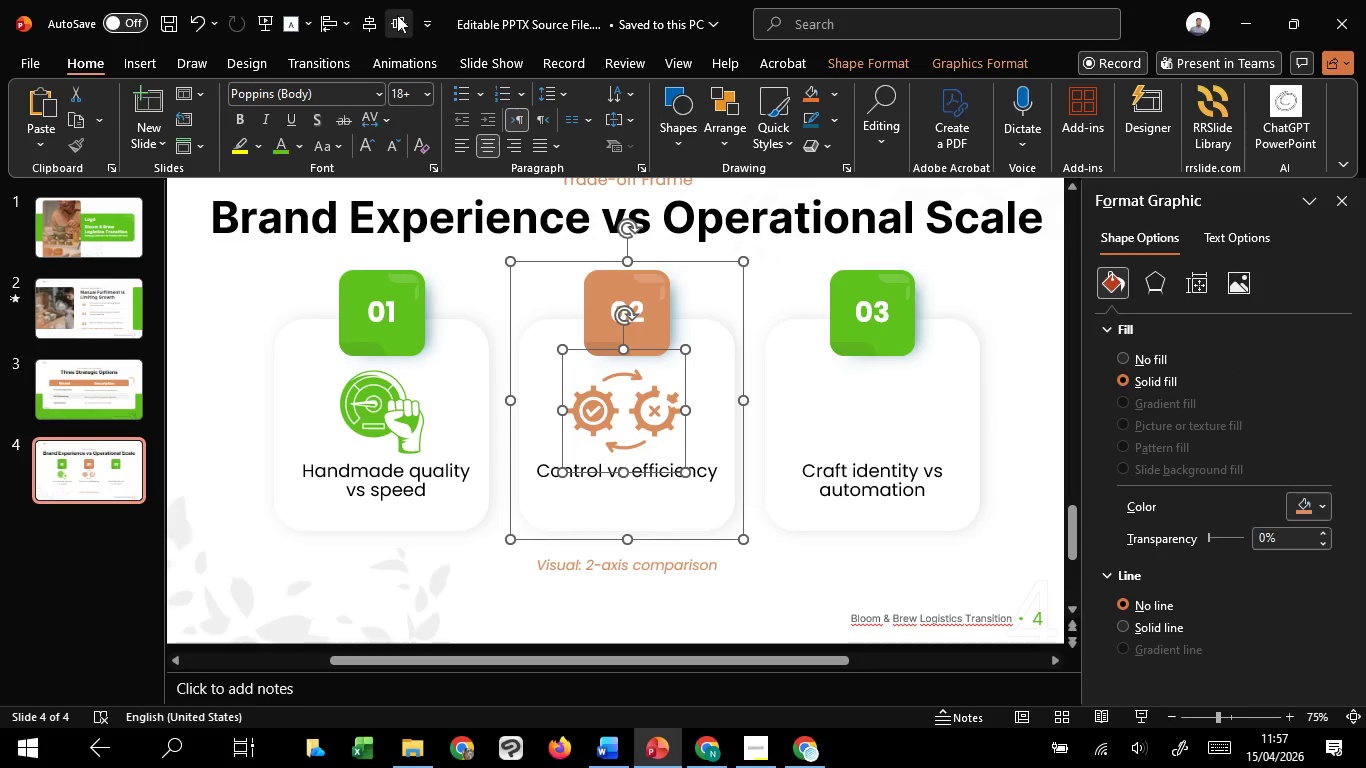 
key(Shift+ShiftLeft)
 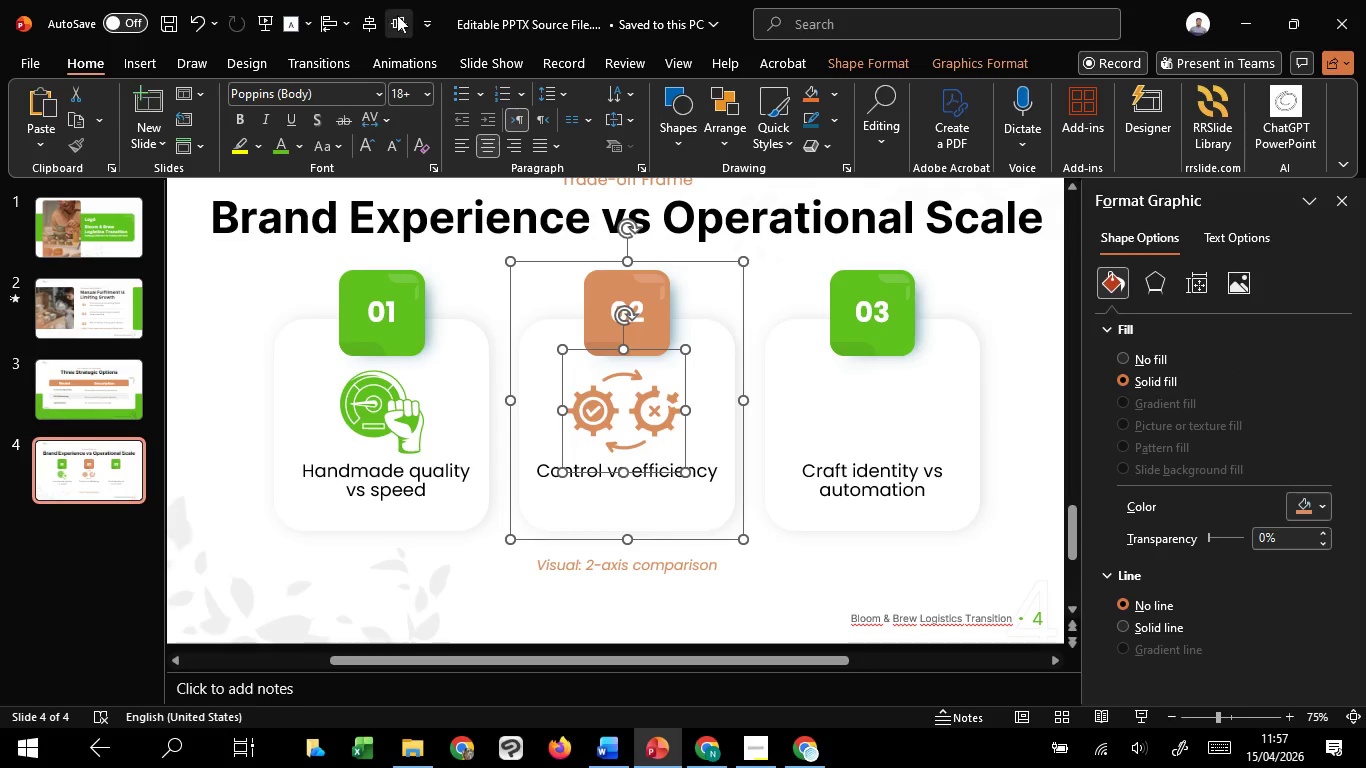 
key(Shift+ShiftLeft)
 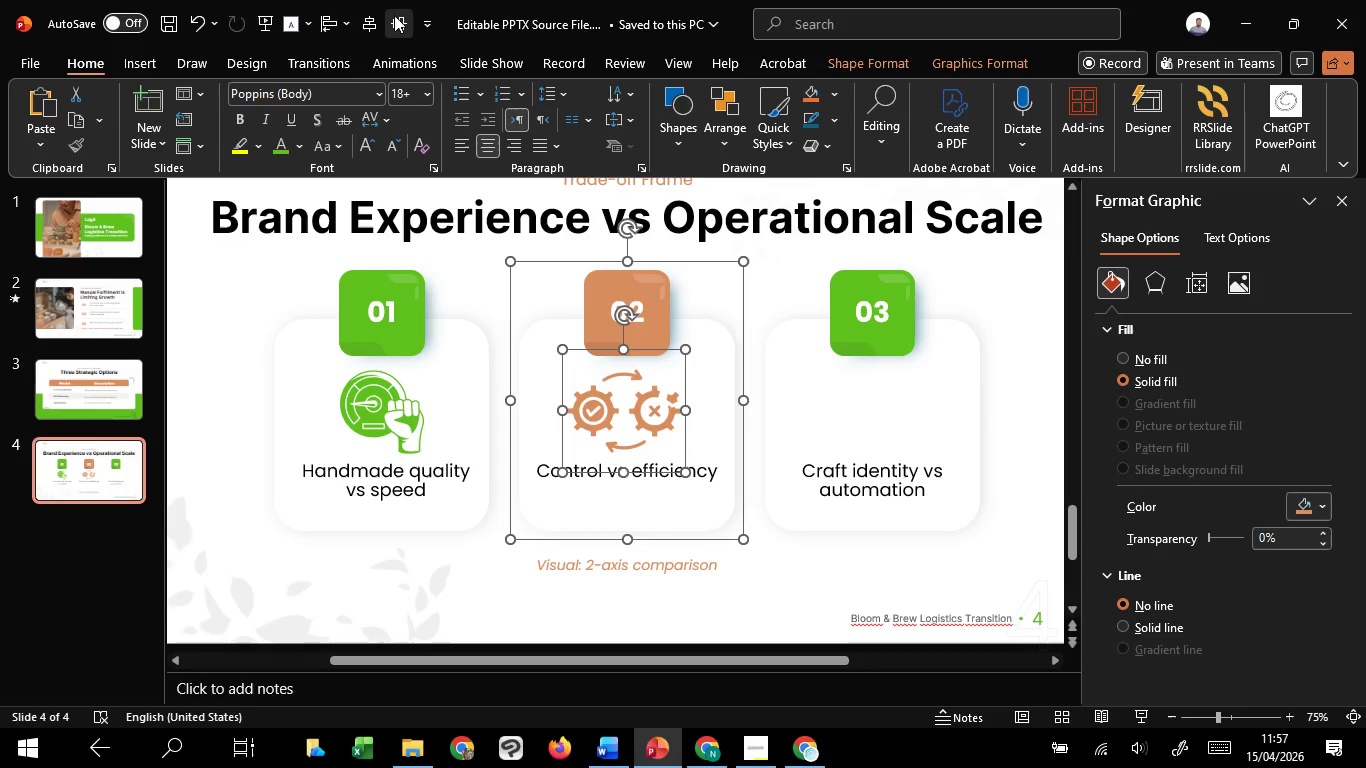 
key(Shift+ShiftLeft)
 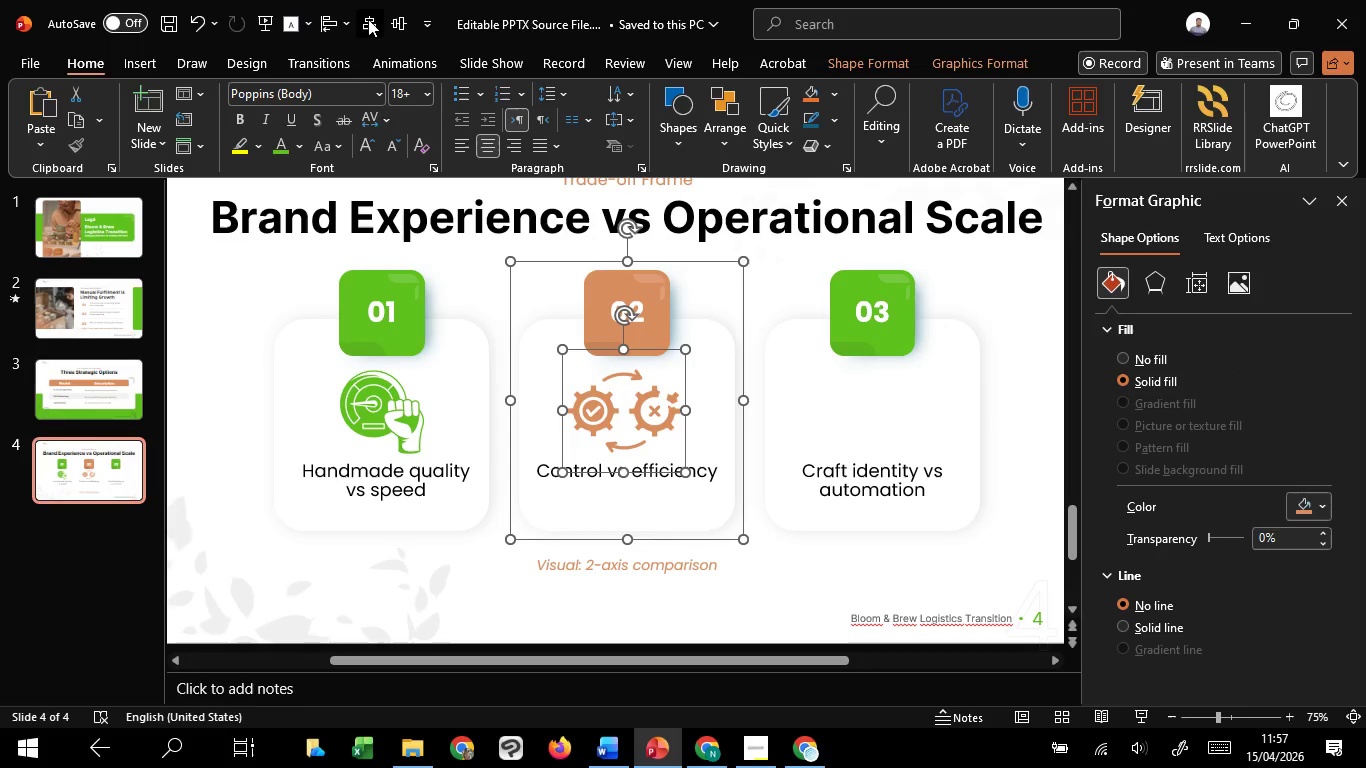 
left_click([368, 19])
 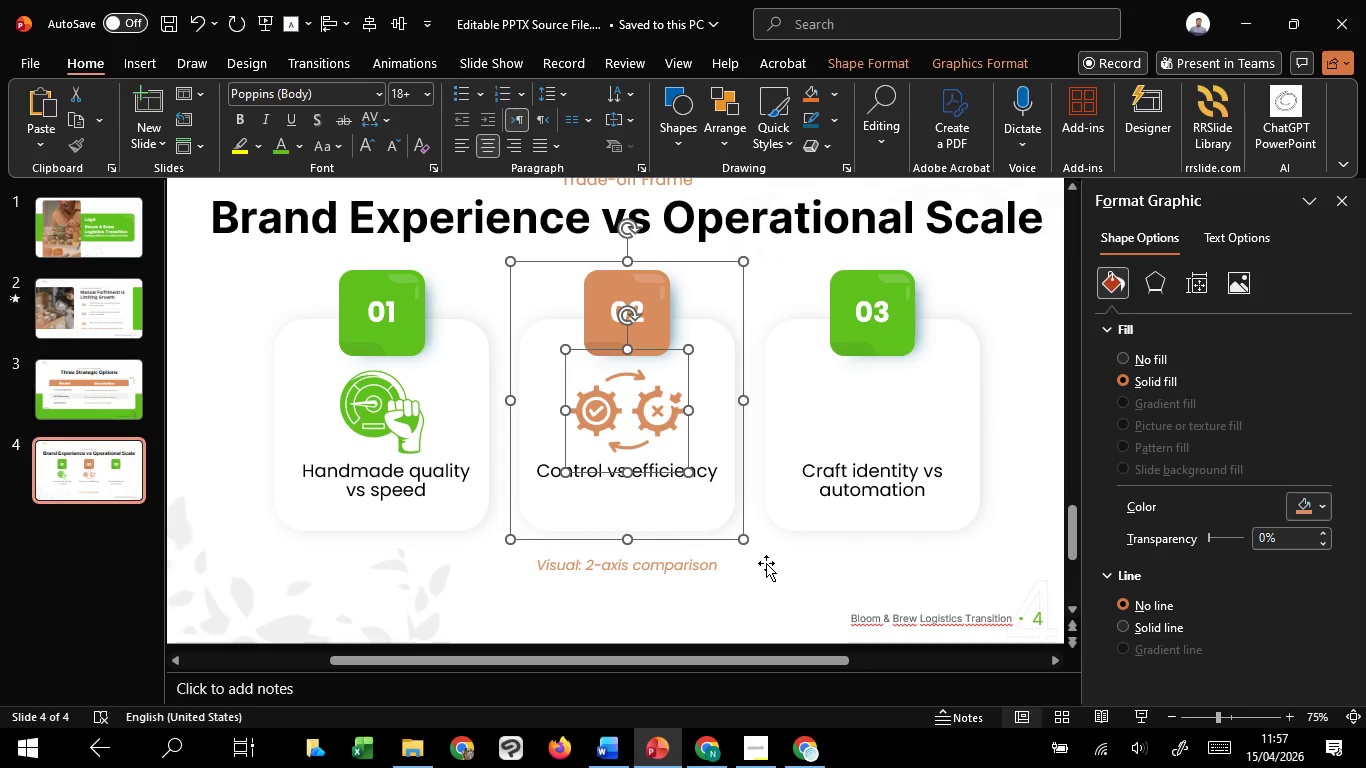 
left_click([741, 612])
 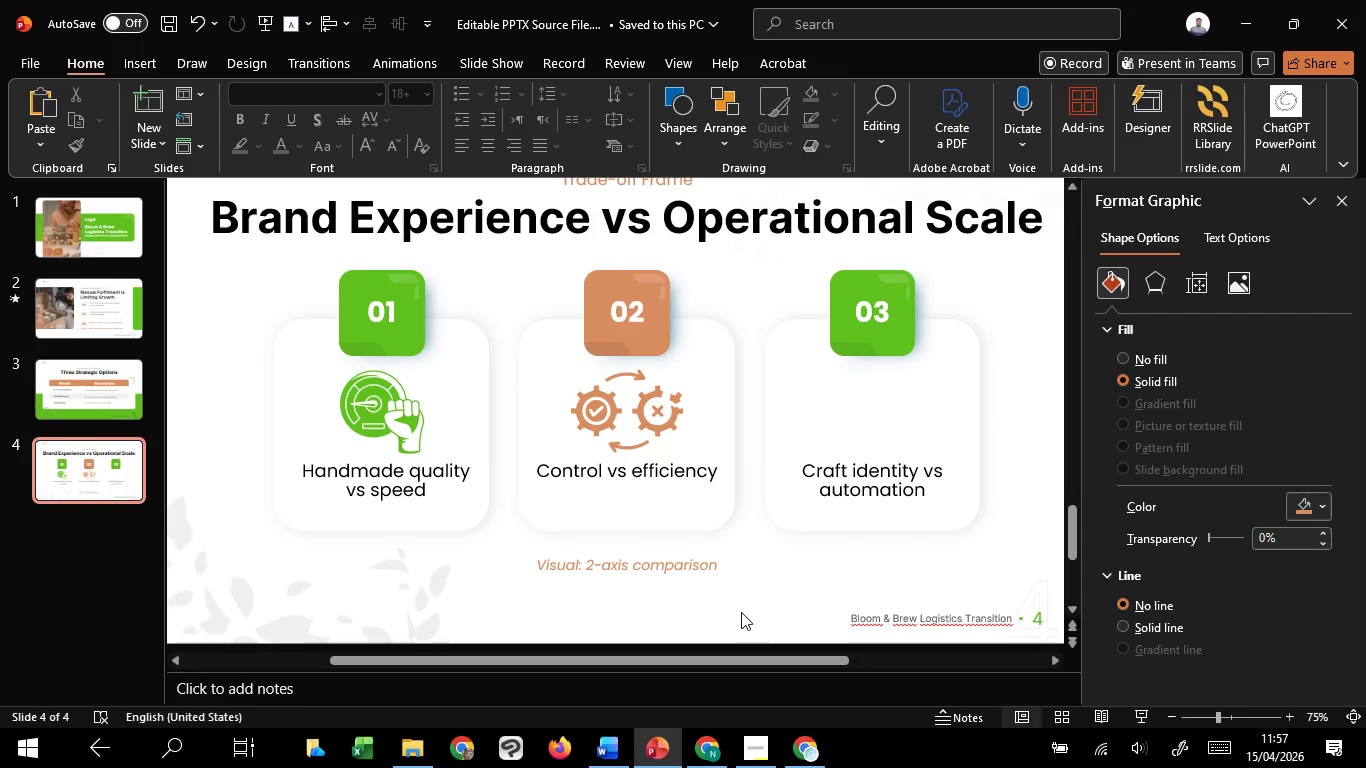 
hold_key(key=ControlLeft, duration=1.51)
scroll: coordinate [741, 612], scroll_direction: down, amount: 1.0
 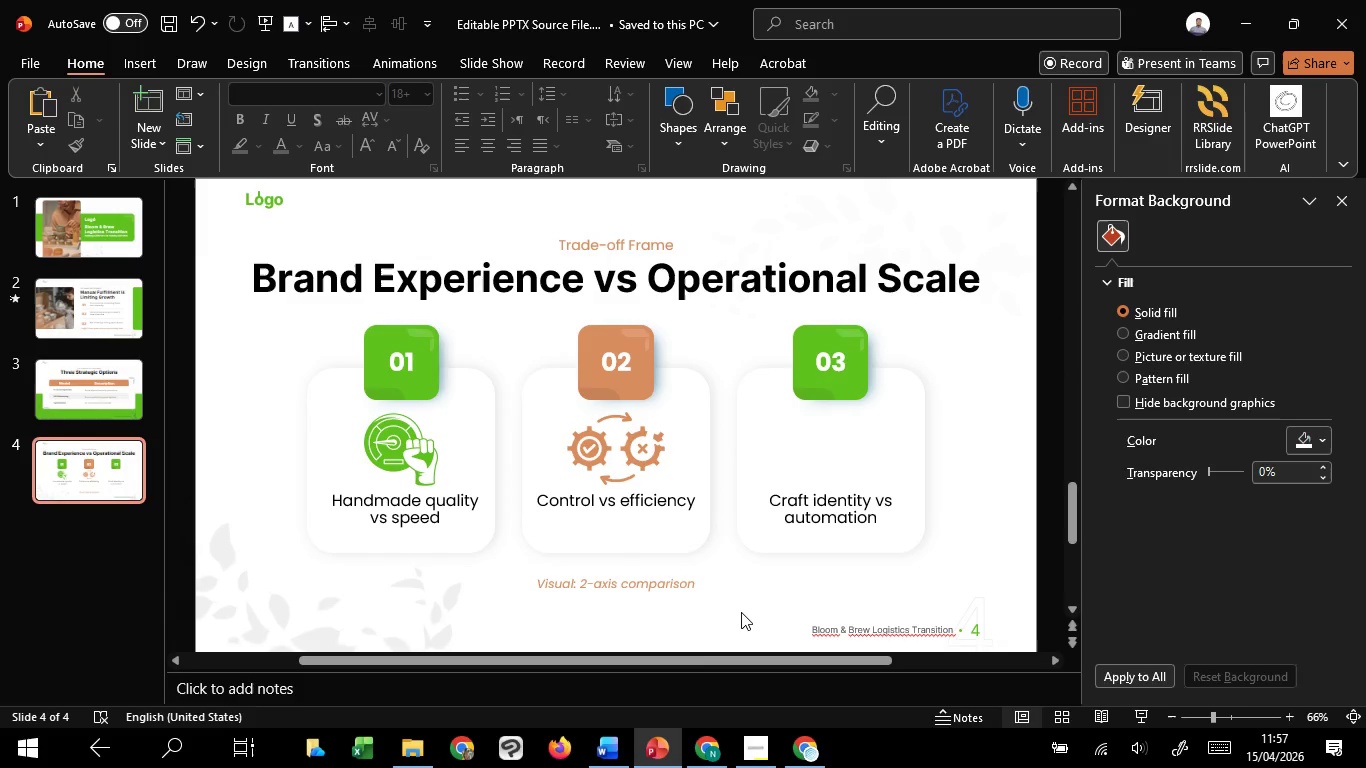 
hold_key(key=ControlLeft, duration=1.5)
 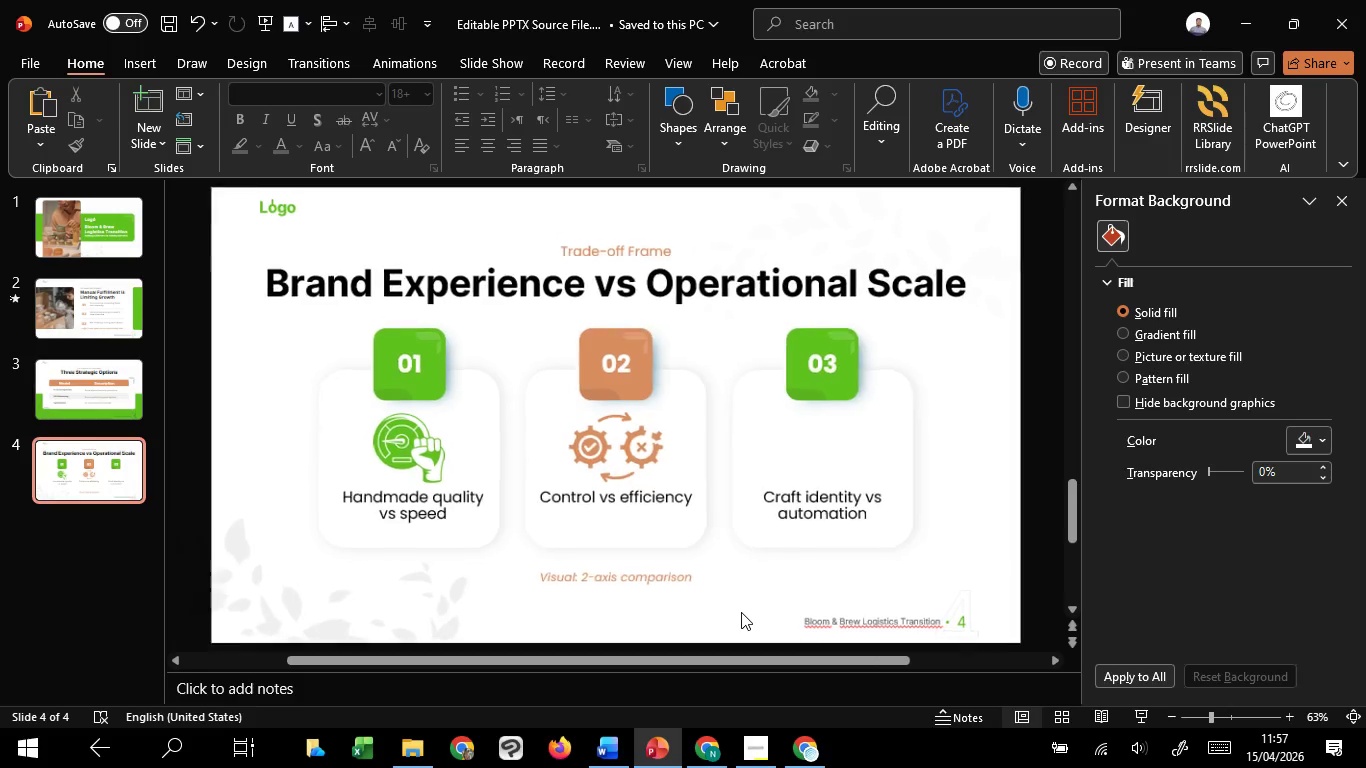 
hold_key(key=ControlLeft, duration=1.5)
scroll: coordinate [741, 612], scroll_direction: down, amount: 1.0
 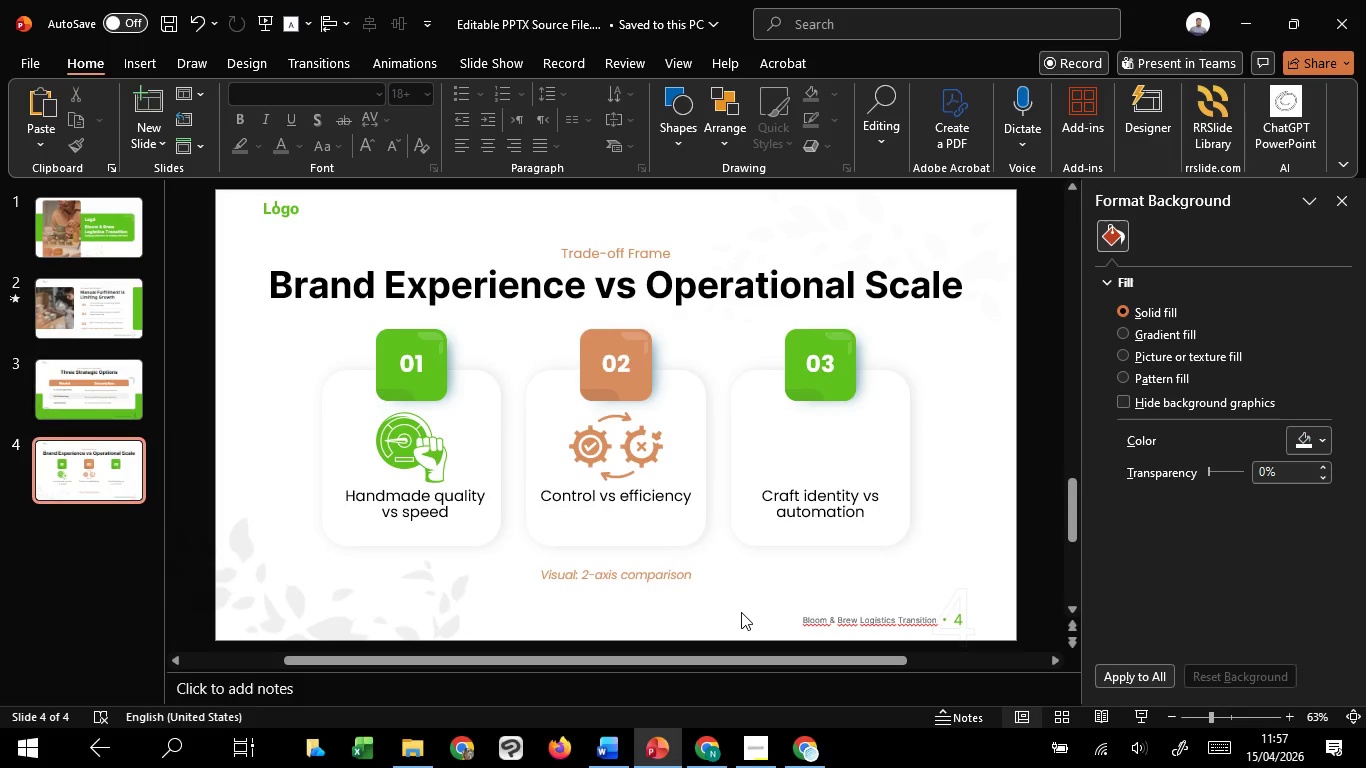 
hold_key(key=ControlLeft, duration=0.56)
 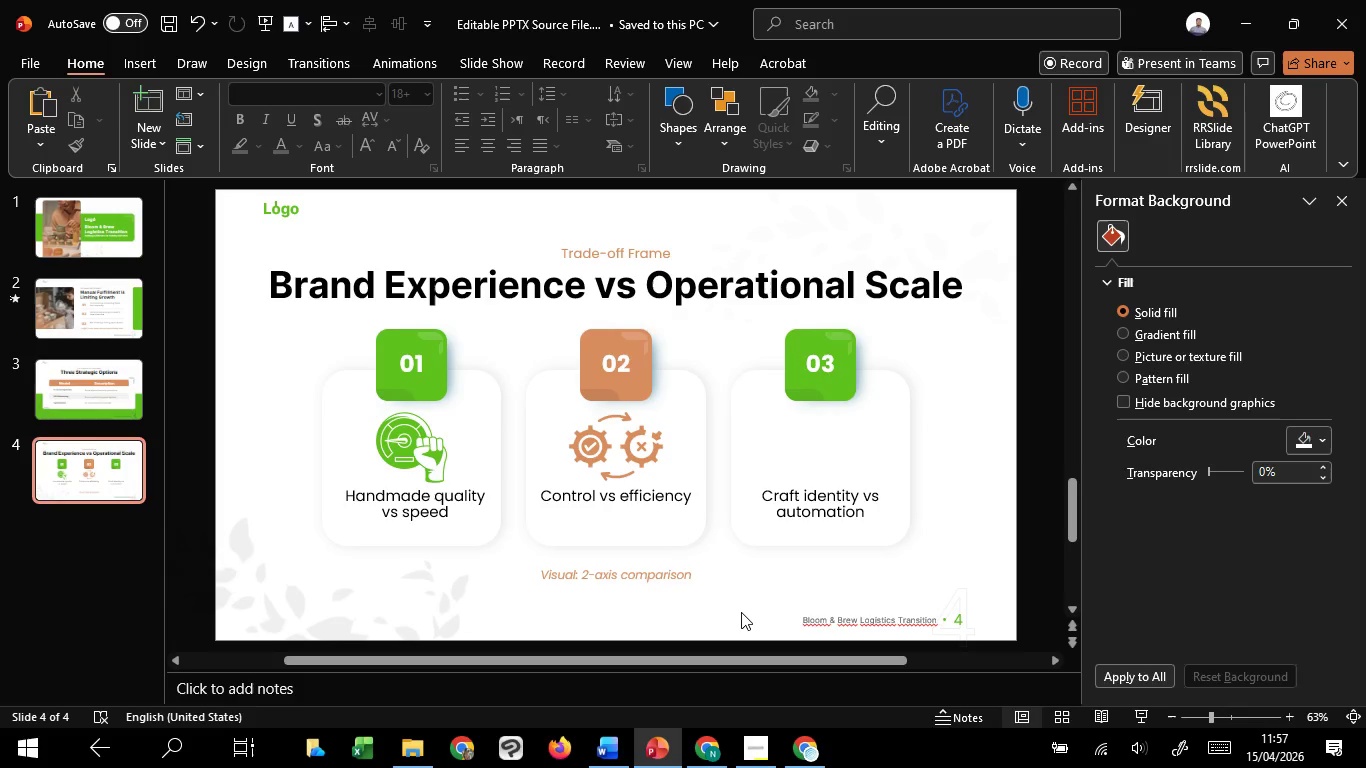 
hold_key(key=ControlLeft, duration=8.3)
 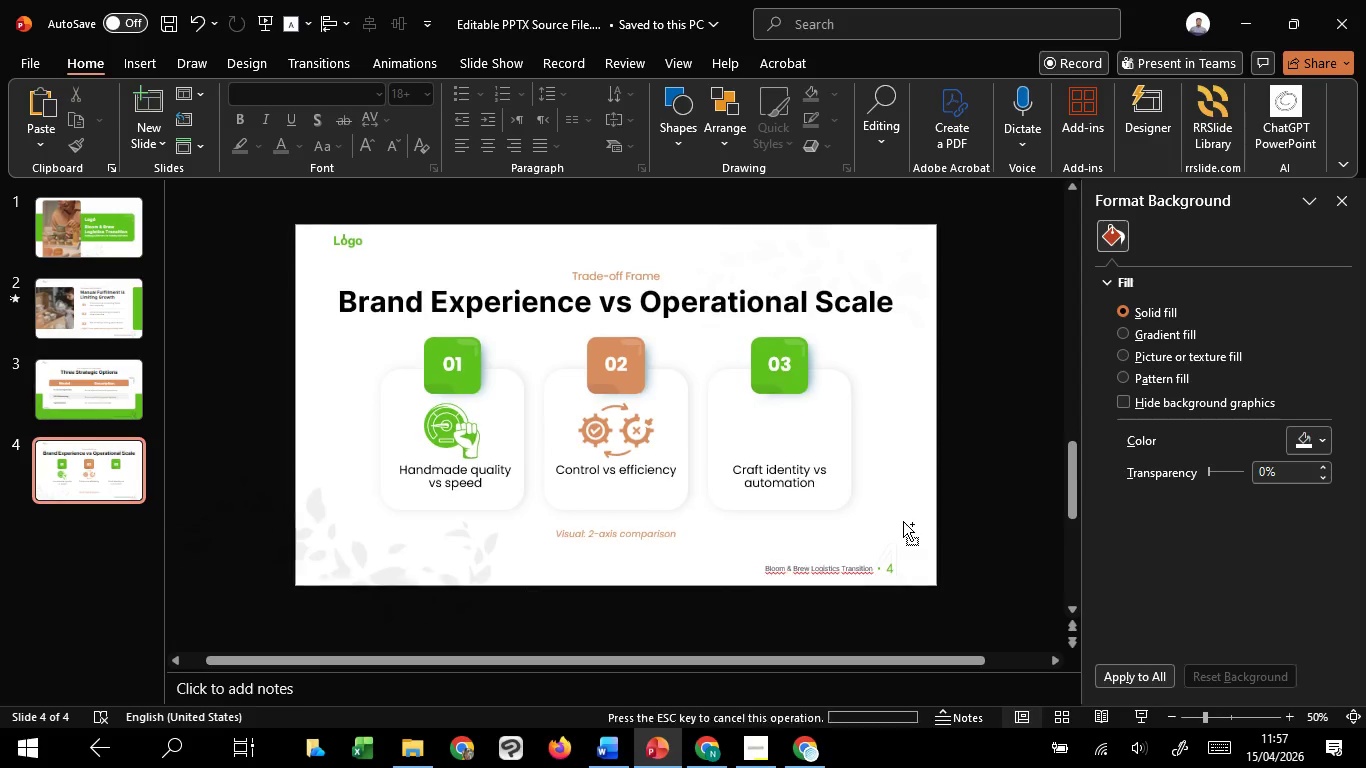 
hold_key(key=ControlLeft, duration=1.38)
scroll: coordinate [890, 513], scroll_direction: down, amount: 2.0
 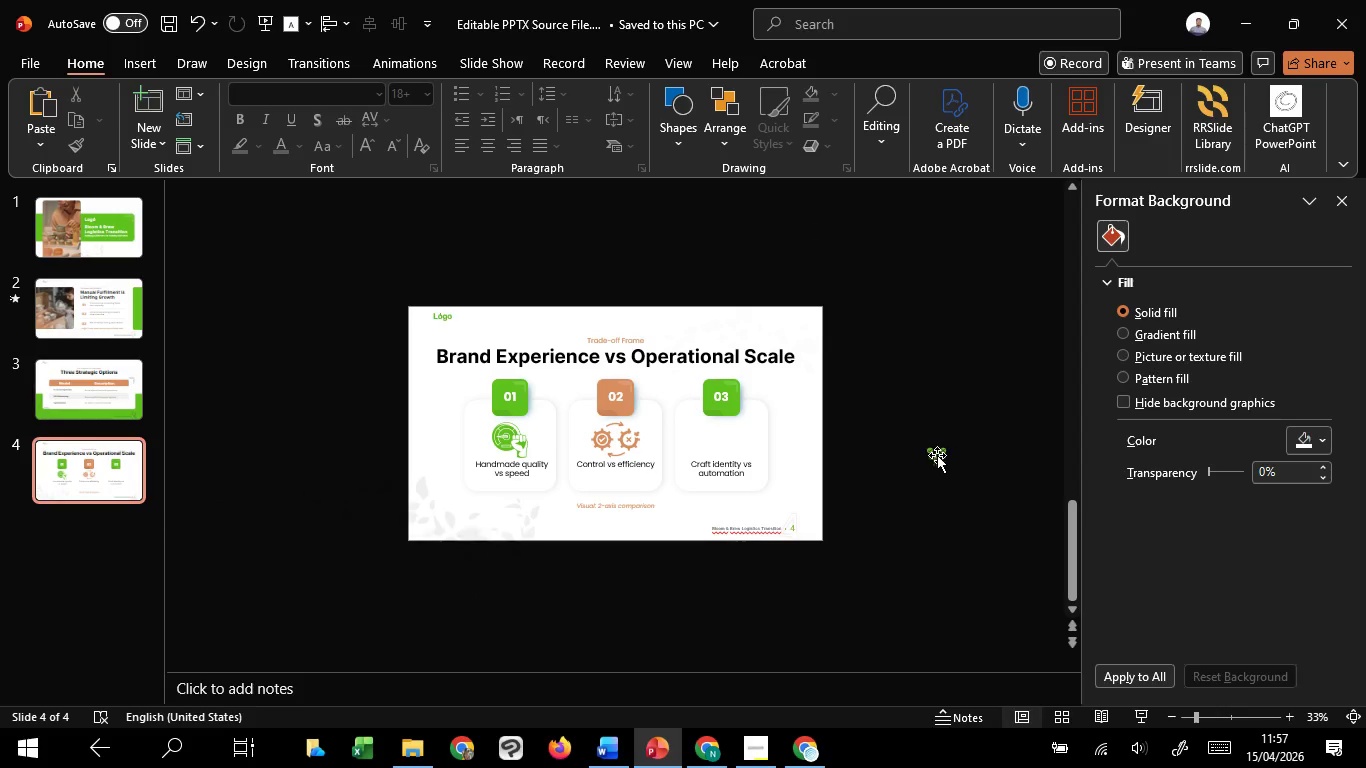 
left_click([937, 455])
 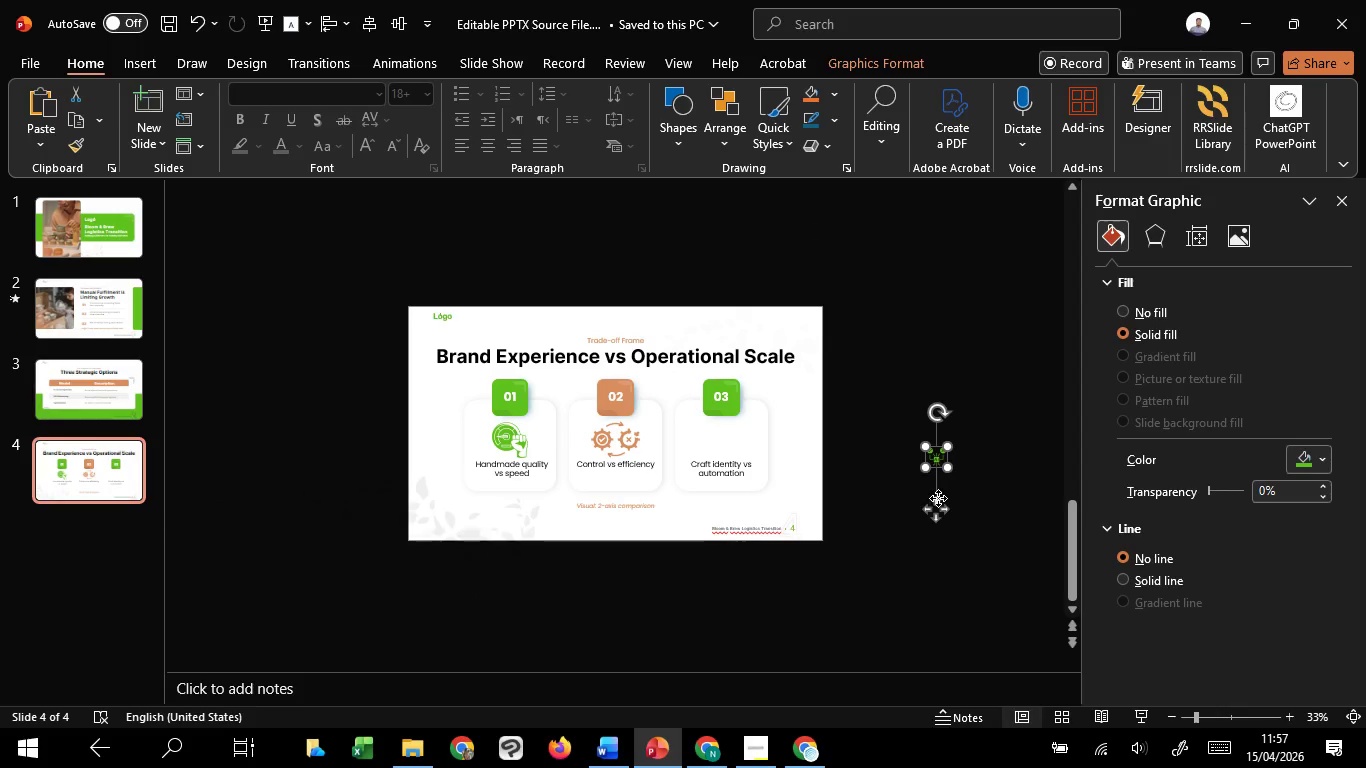 
left_click_drag(start_coordinate=[938, 504], to_coordinate=[722, 484])
 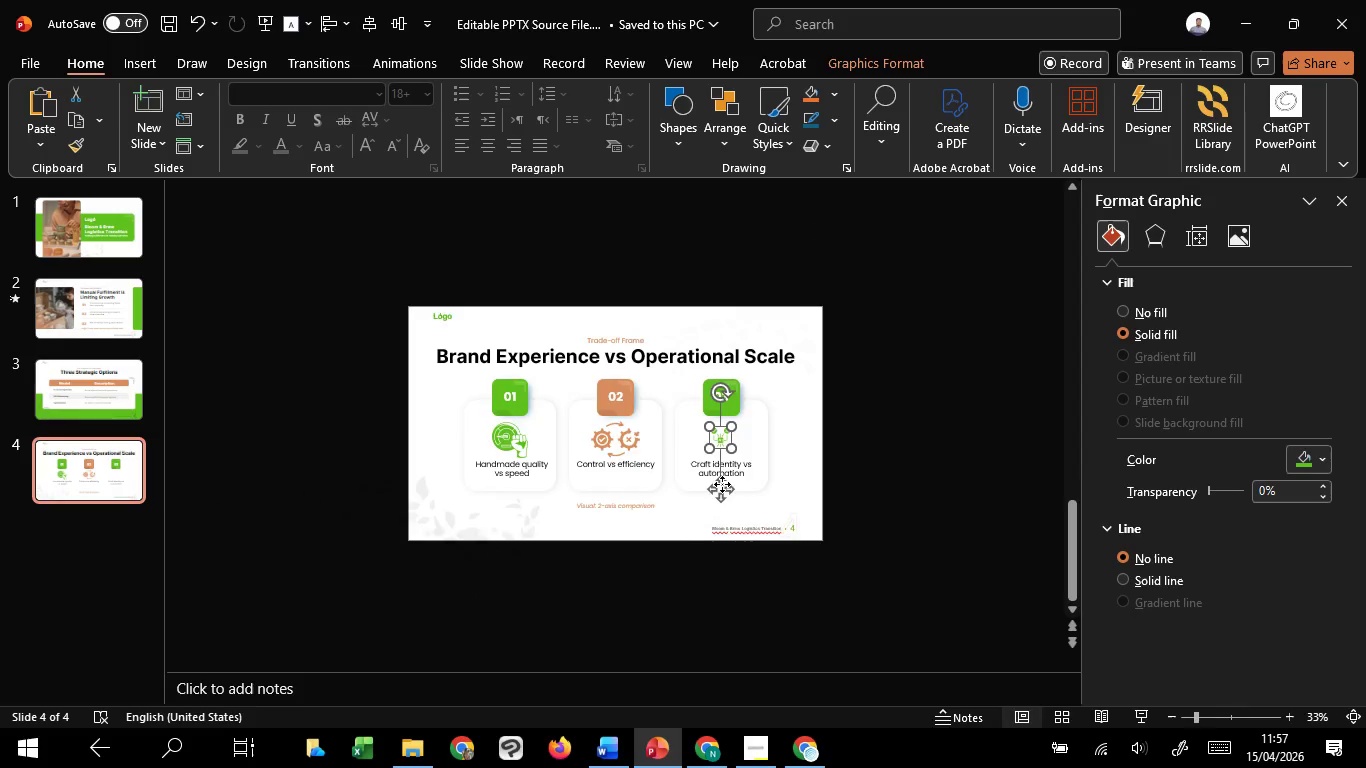 
hold_key(key=ControlLeft, duration=0.64)
scroll: coordinate [722, 484], scroll_direction: up, amount: 5.0
 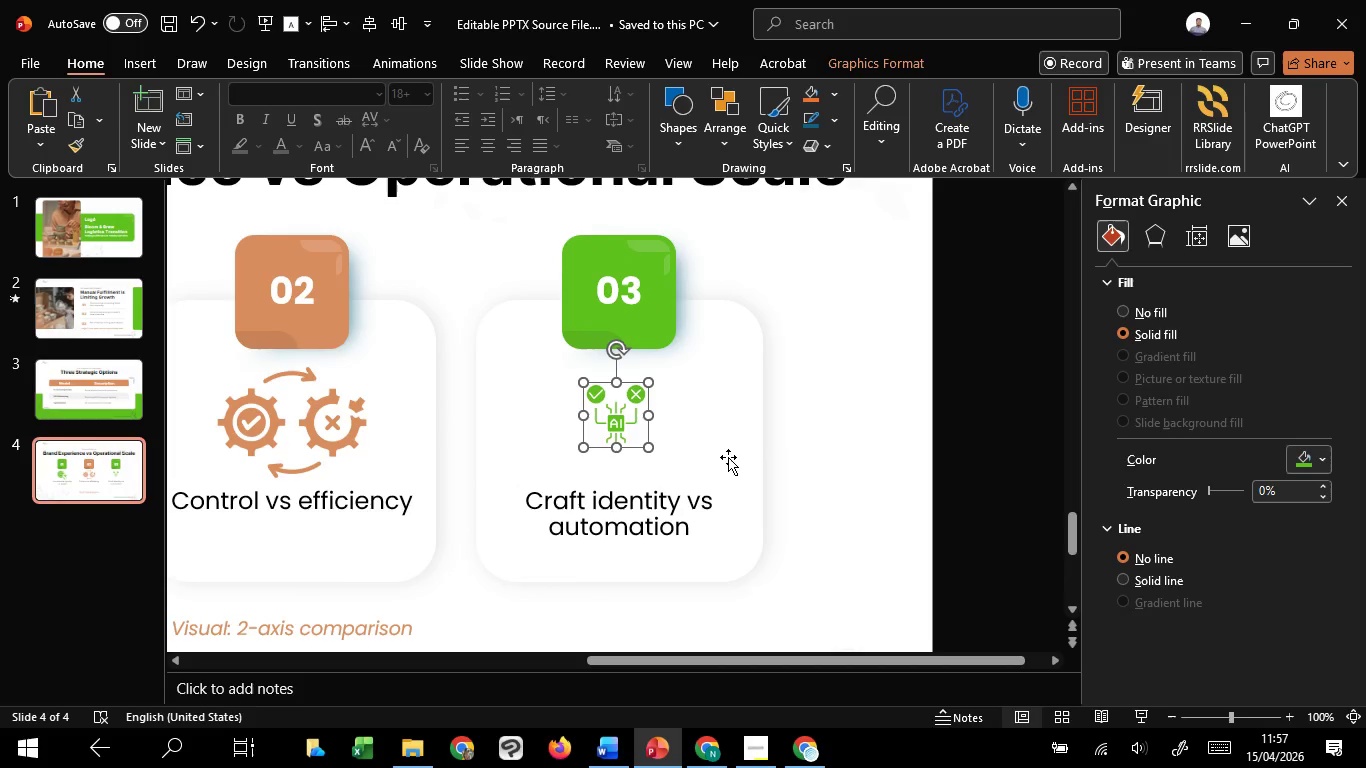 
hold_key(key=ShiftLeft, duration=0.94)
left_click([728, 457])
 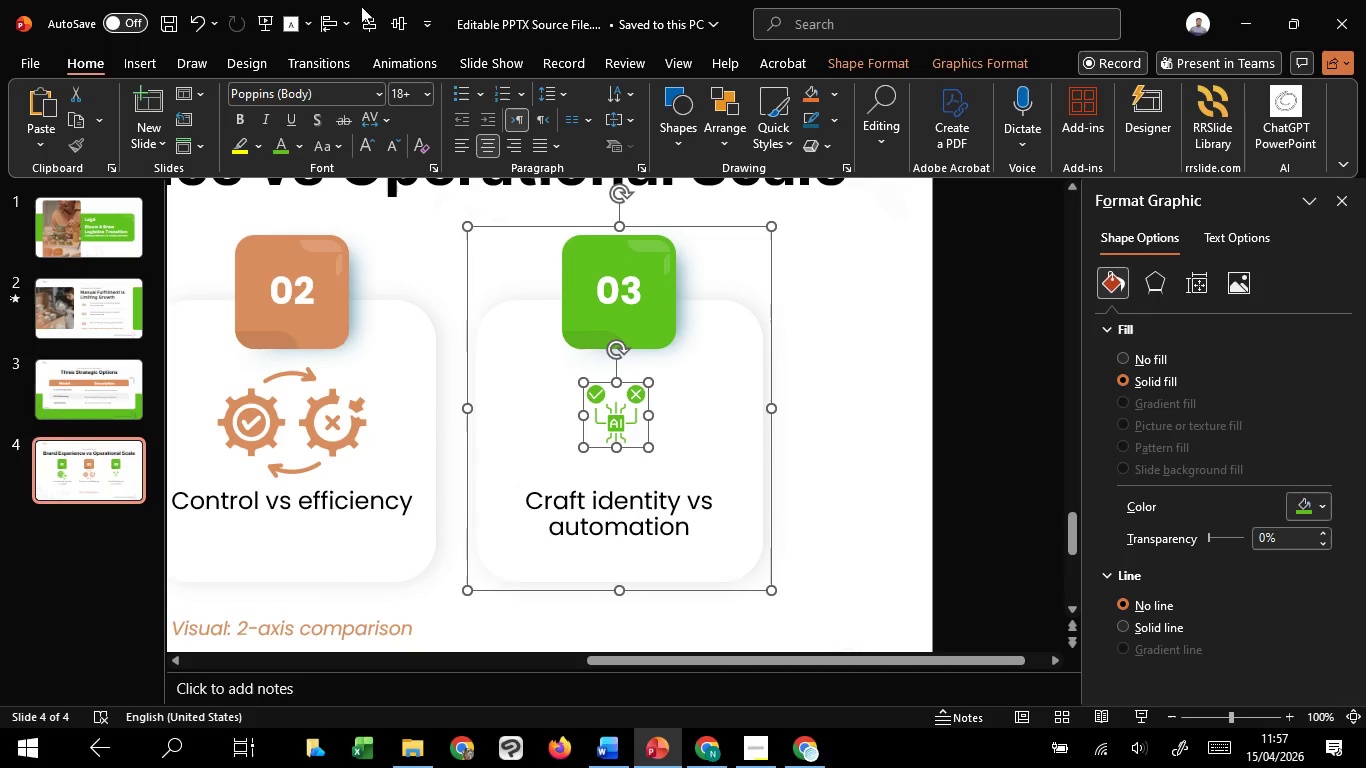 
left_click([372, 13])
 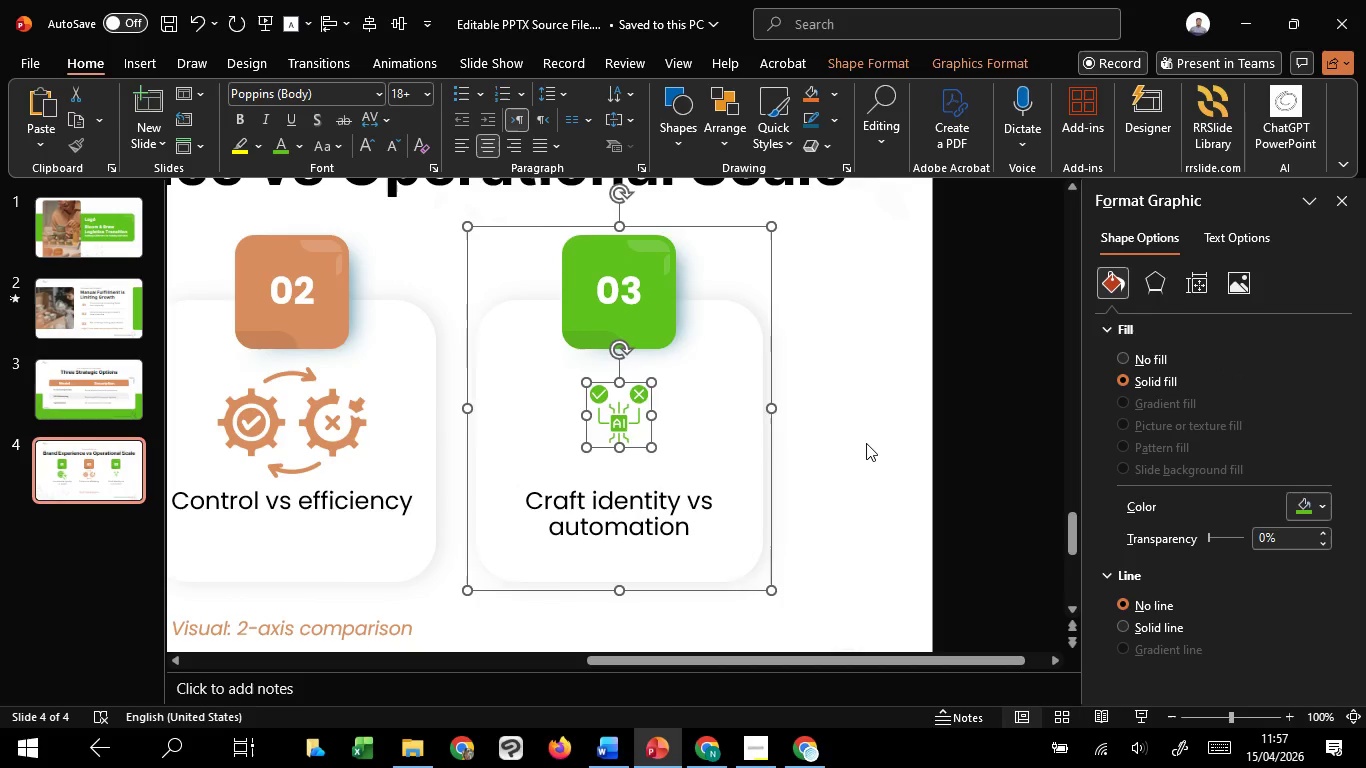 
left_click([867, 443])
 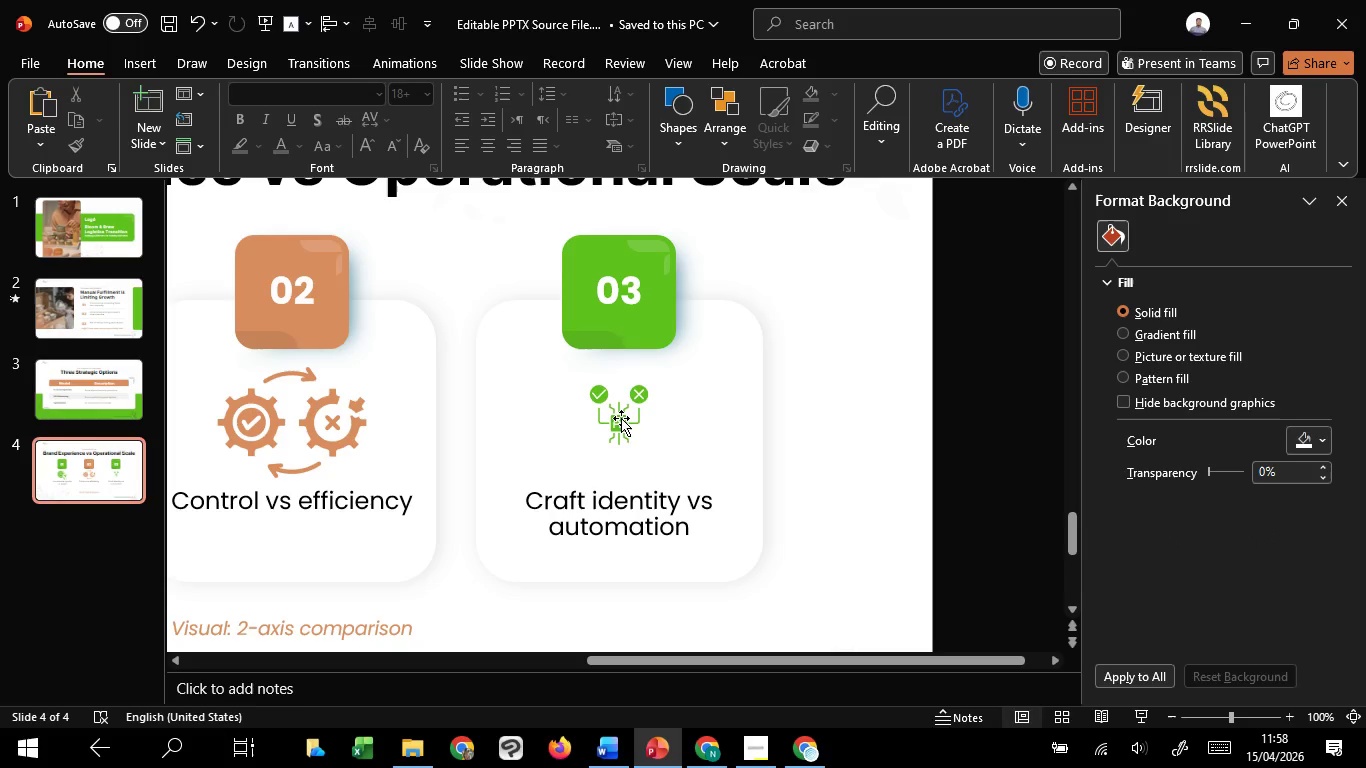 
left_click([620, 418])
 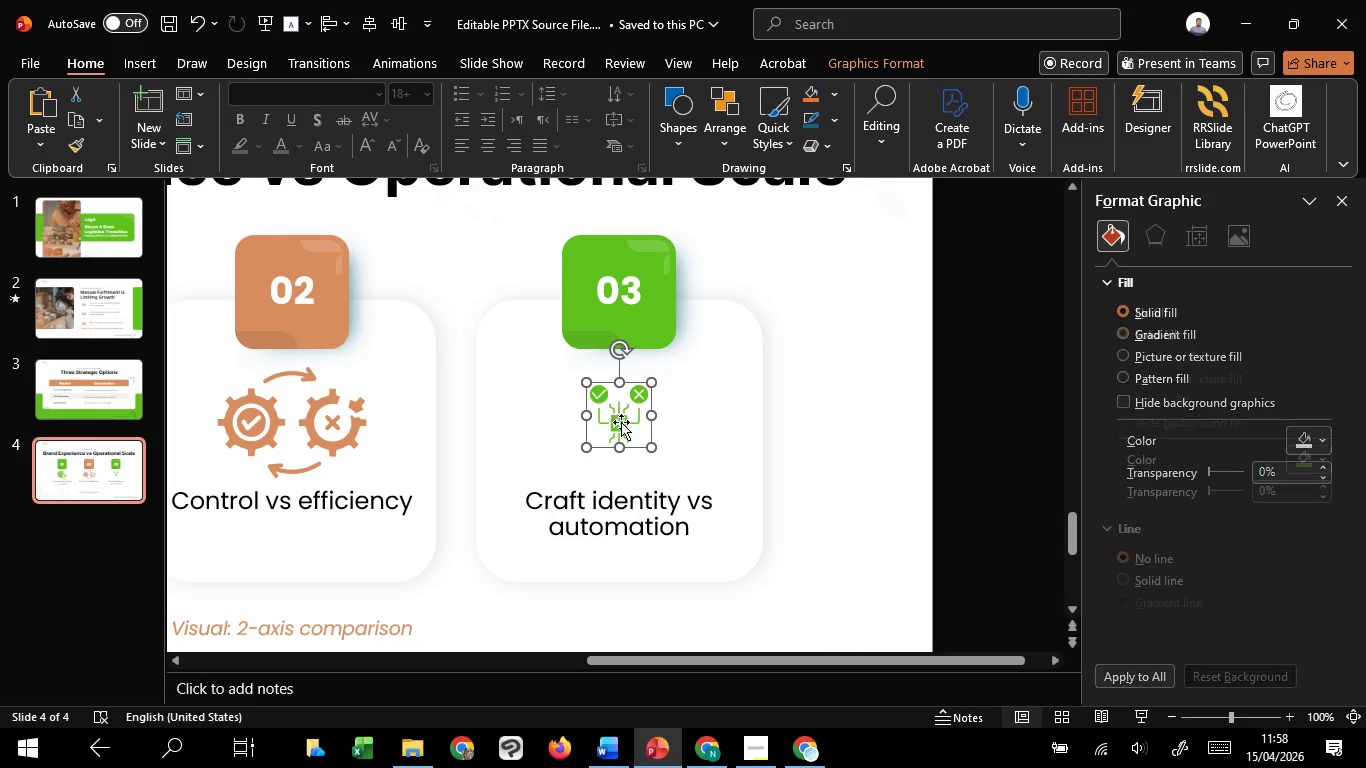 
hold_key(key=ControlLeft, duration=3.45)
hold_key(key=ShiftLeft, duration=1.52)
left_click_drag(start_coordinate=[647, 444], to_coordinate=[681, 461])
 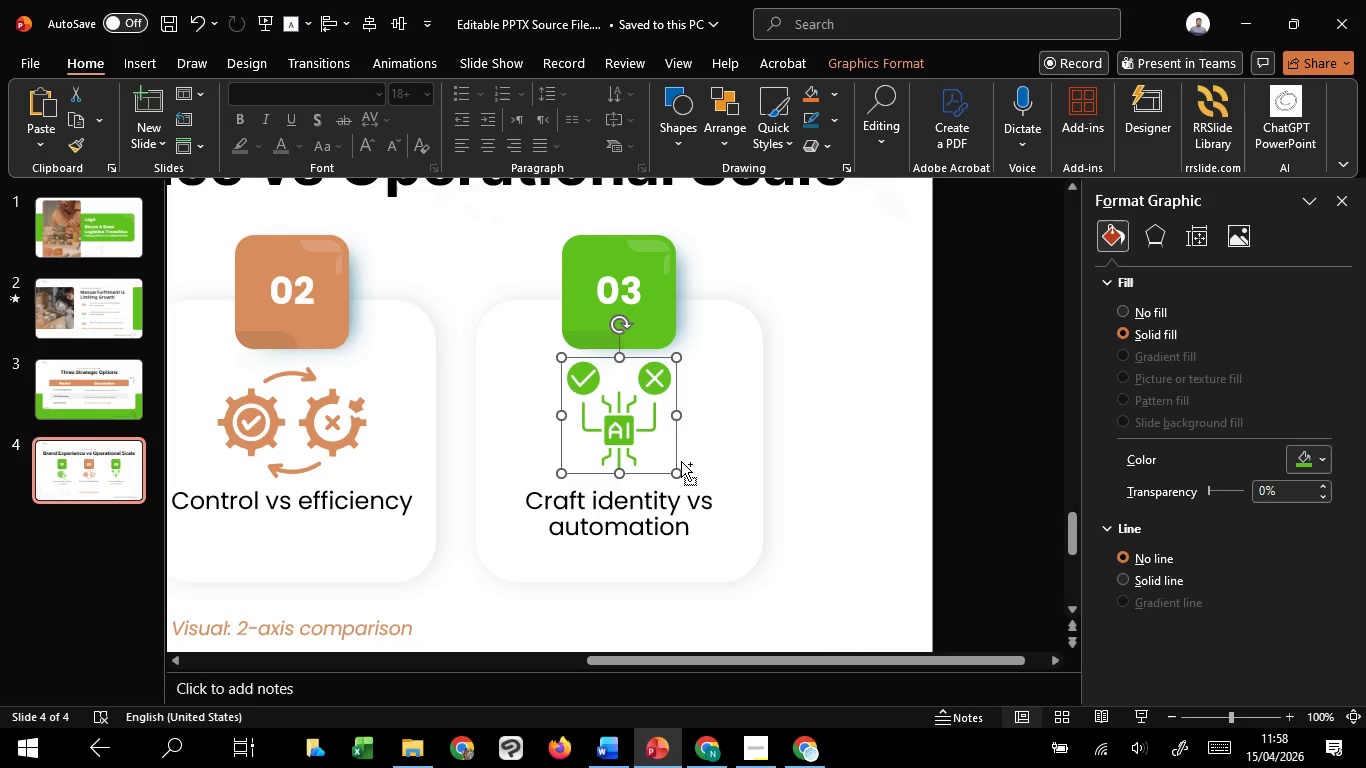 
hold_key(key=ShiftLeft, duration=1.5)
 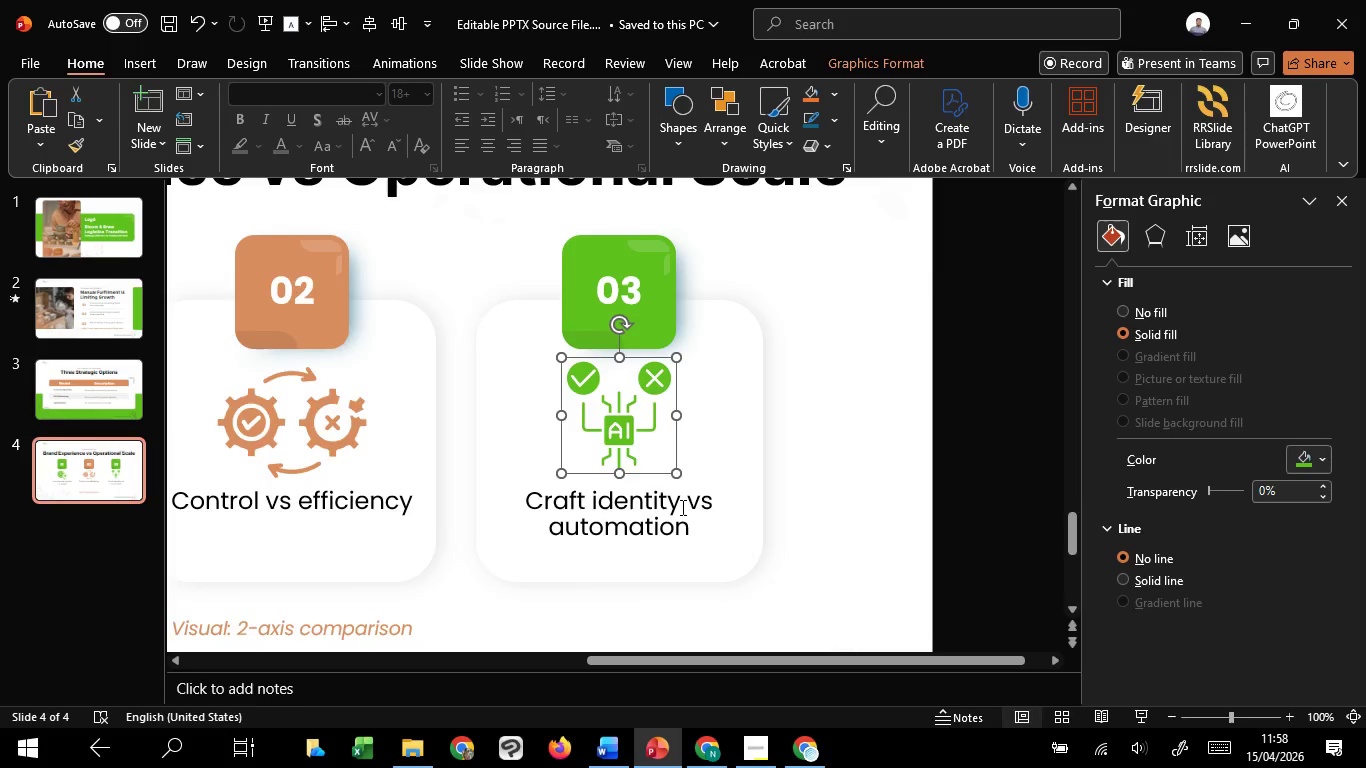 
hold_key(key=ShiftLeft, duration=0.33)
 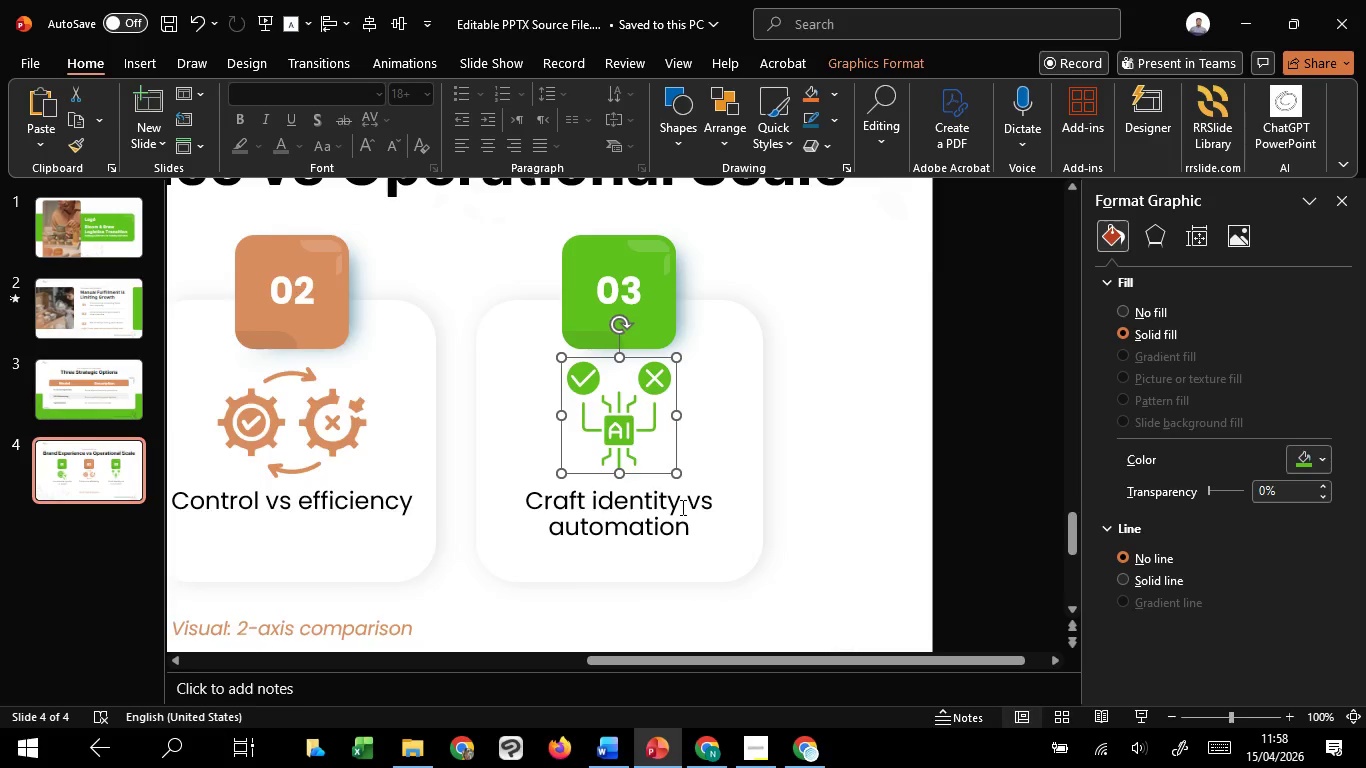 
hold_key(key=ControlLeft, duration=0.72)
scroll: coordinate [681, 507], scroll_direction: down, amount: 2.0
 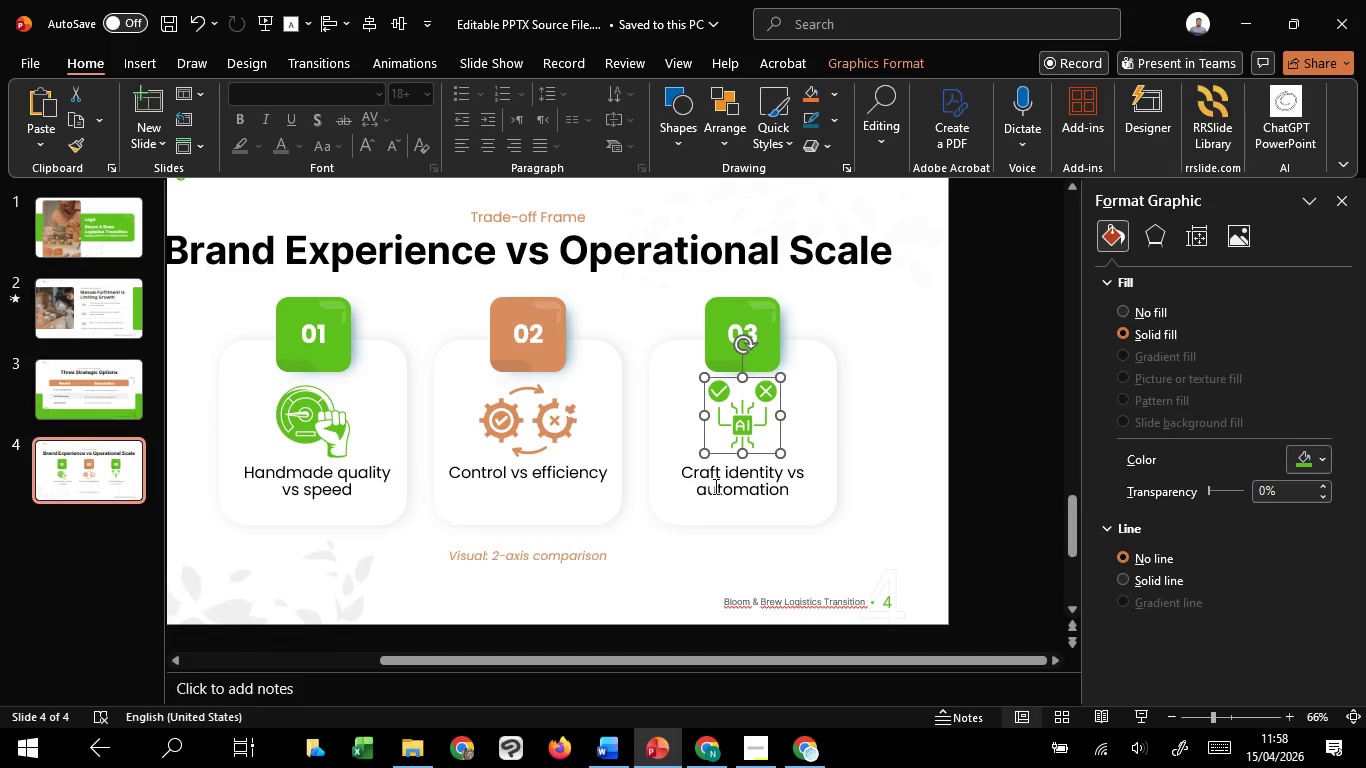 
left_click([714, 486])
 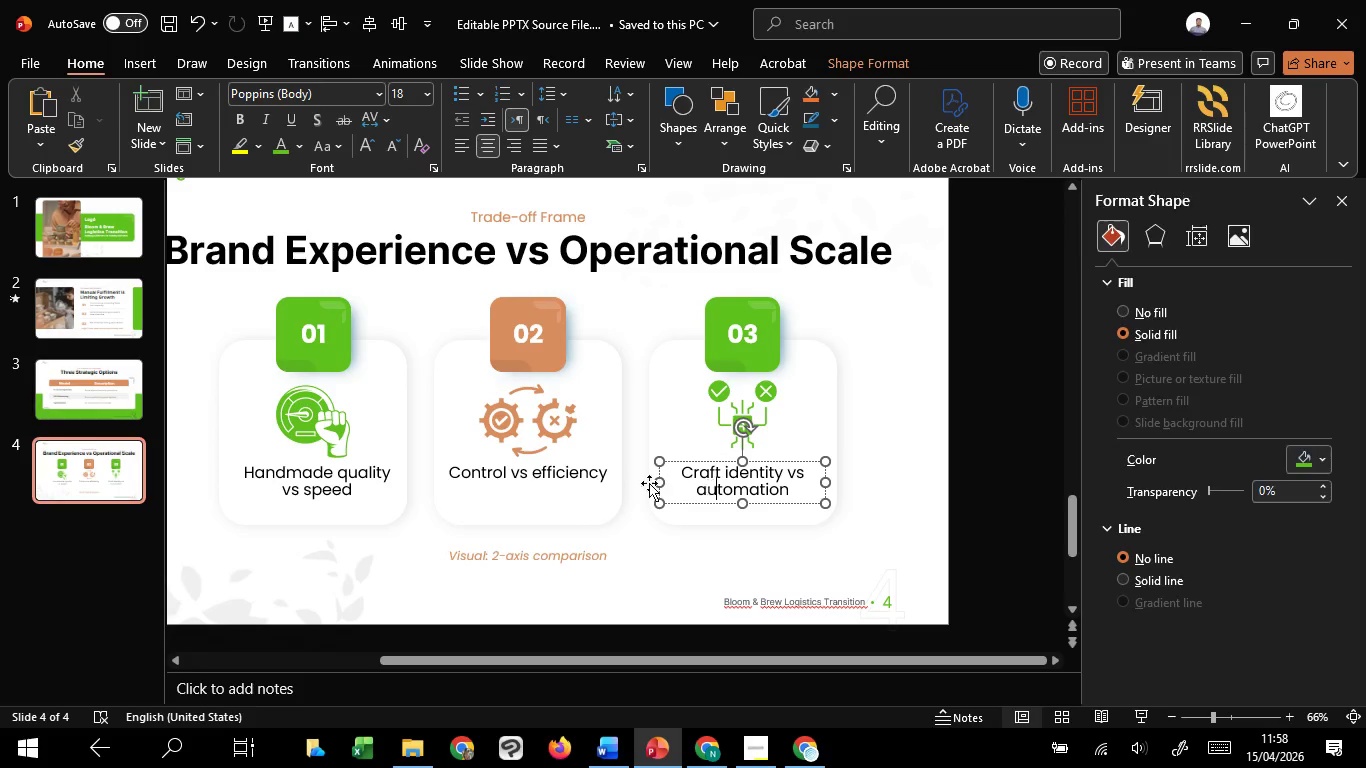 
hold_key(key=ShiftLeft, duration=1.53)
left_click([575, 474])
 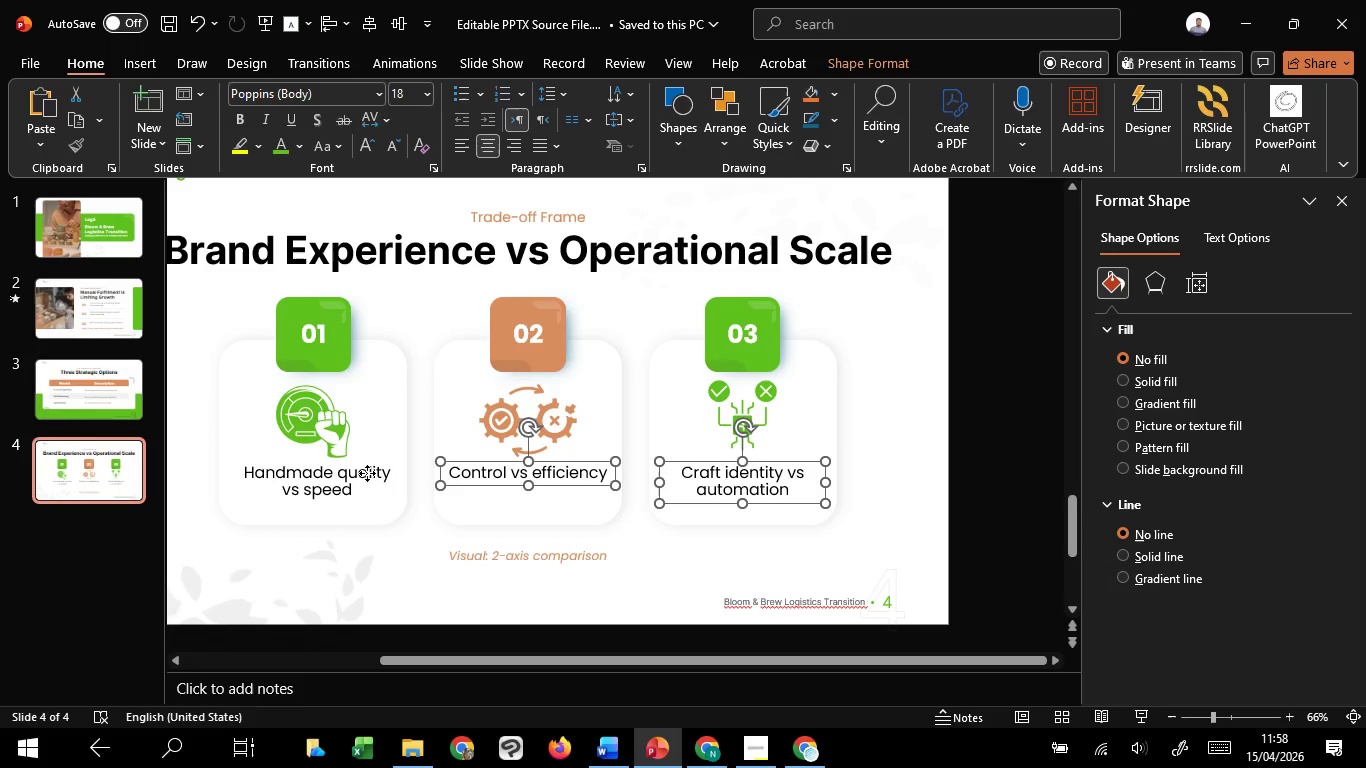 
double_click([367, 473])
 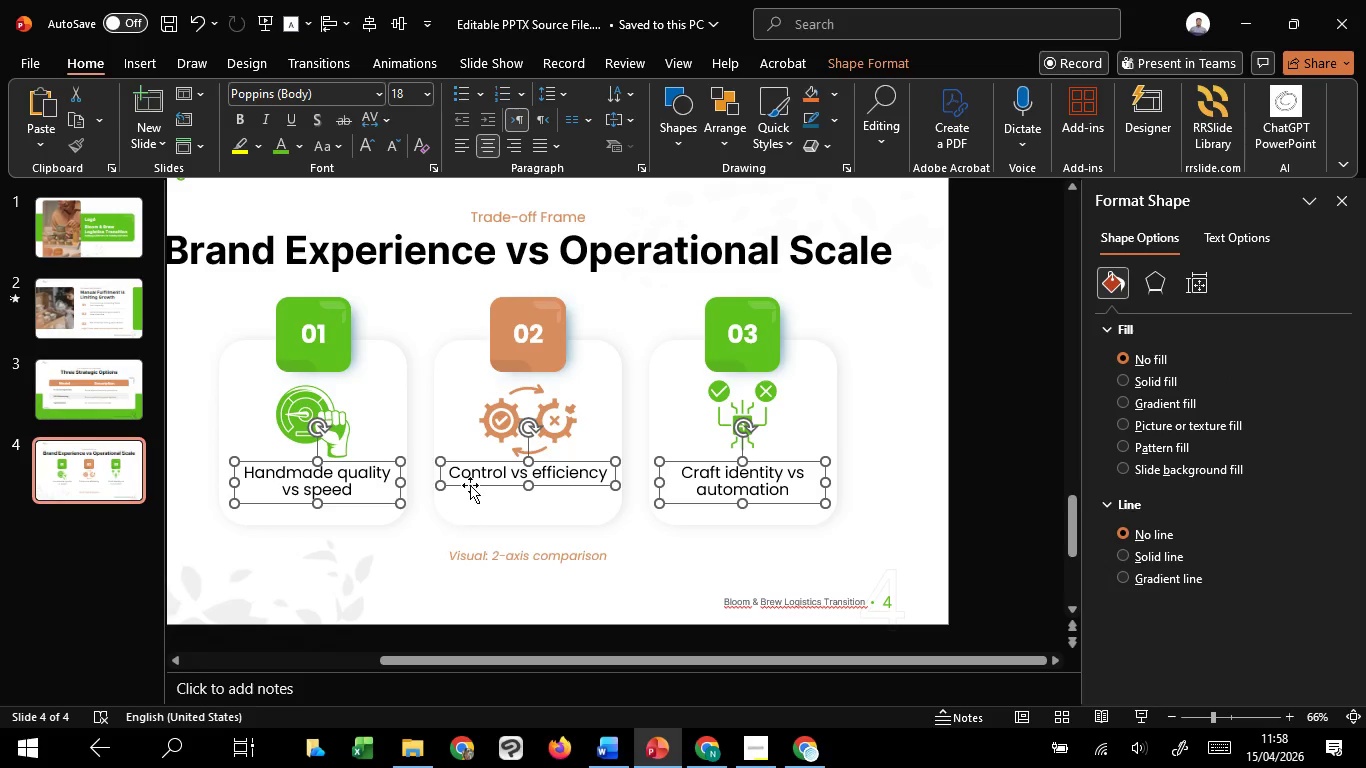 
hold_key(key=ShiftLeft, duration=1.52)
left_click_drag(start_coordinate=[470, 485], to_coordinate=[468, 492])
 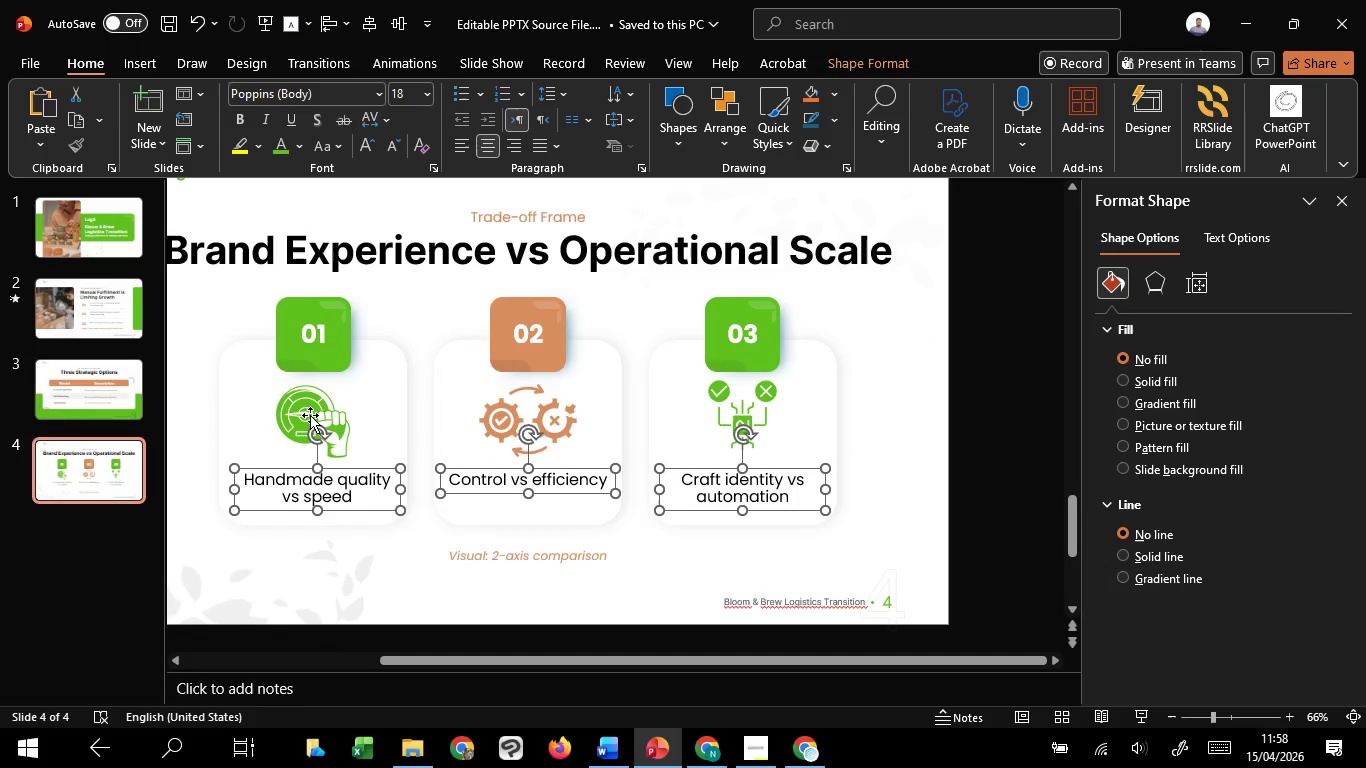 
key(Shift+ShiftLeft)
 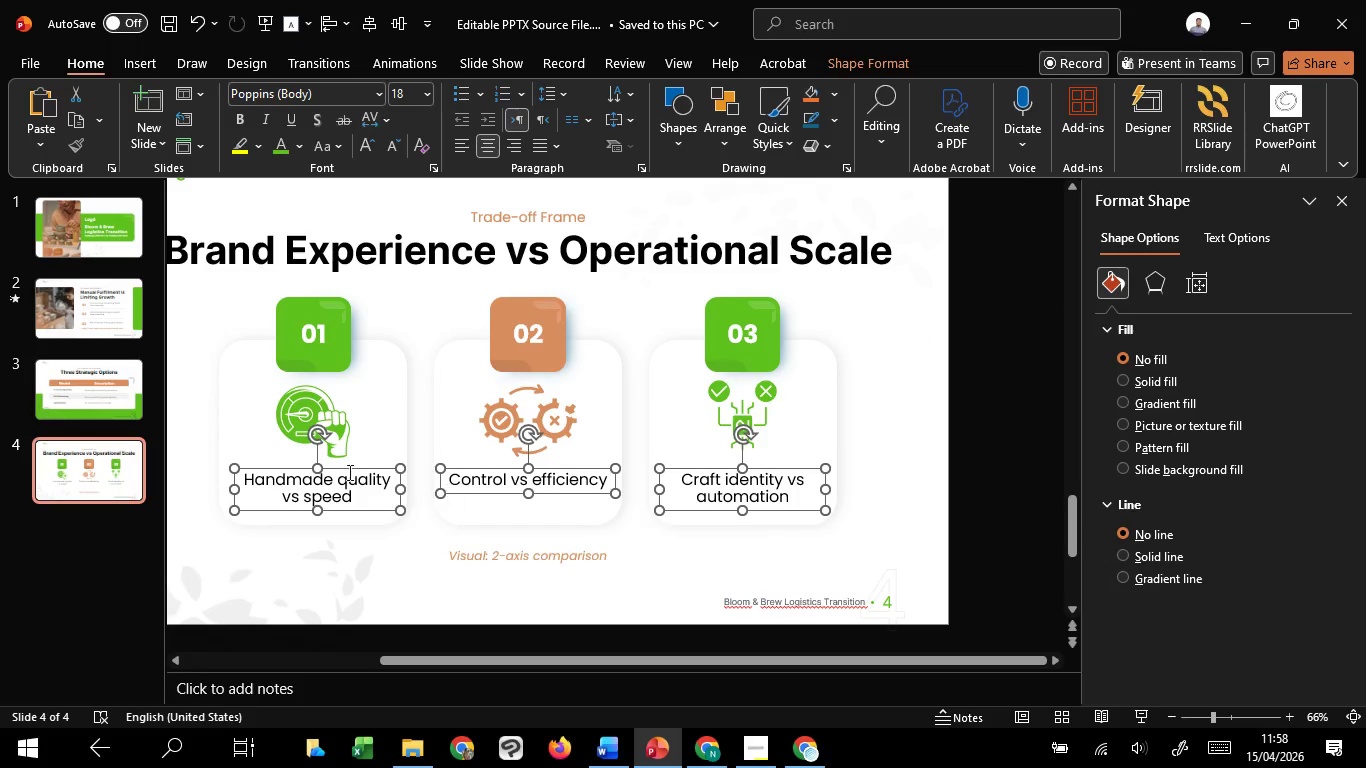 
key(Shift+ShiftLeft)
 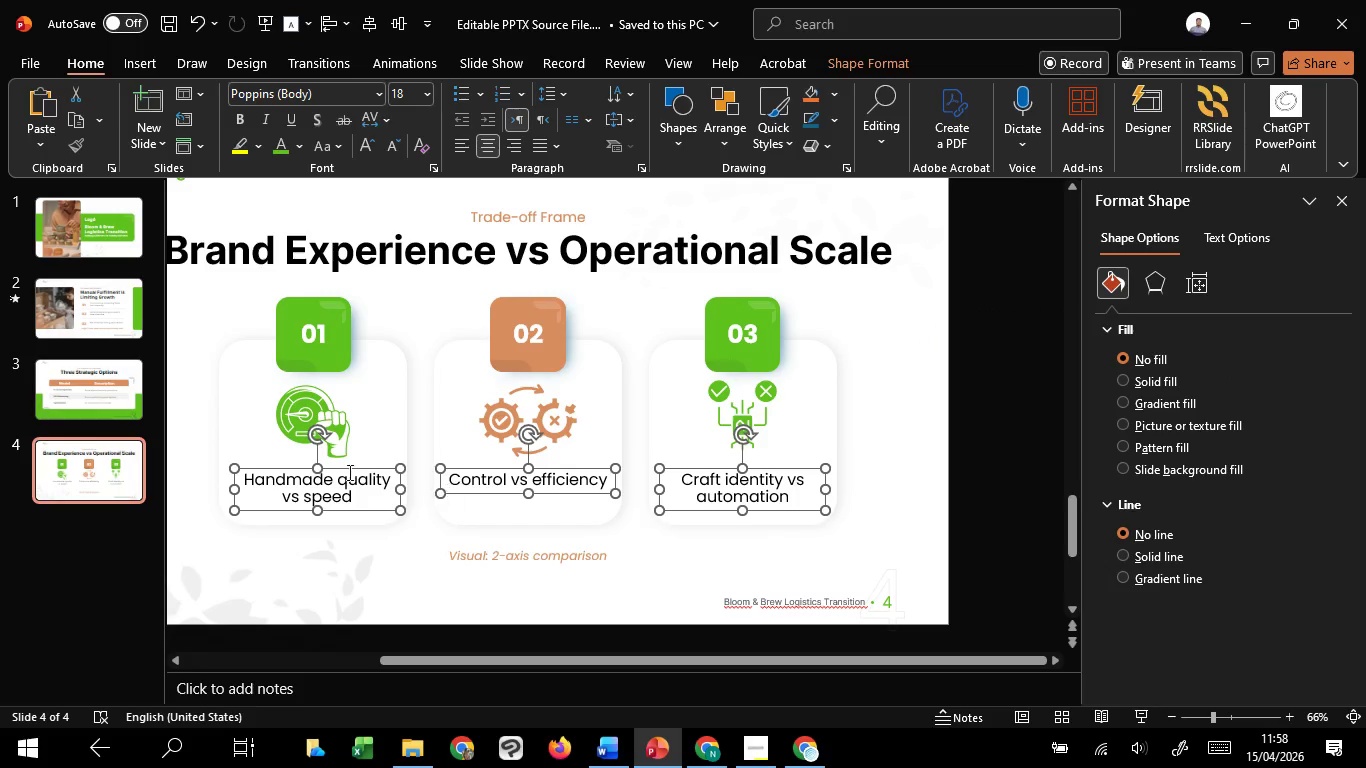 
key(Shift+ShiftLeft)
 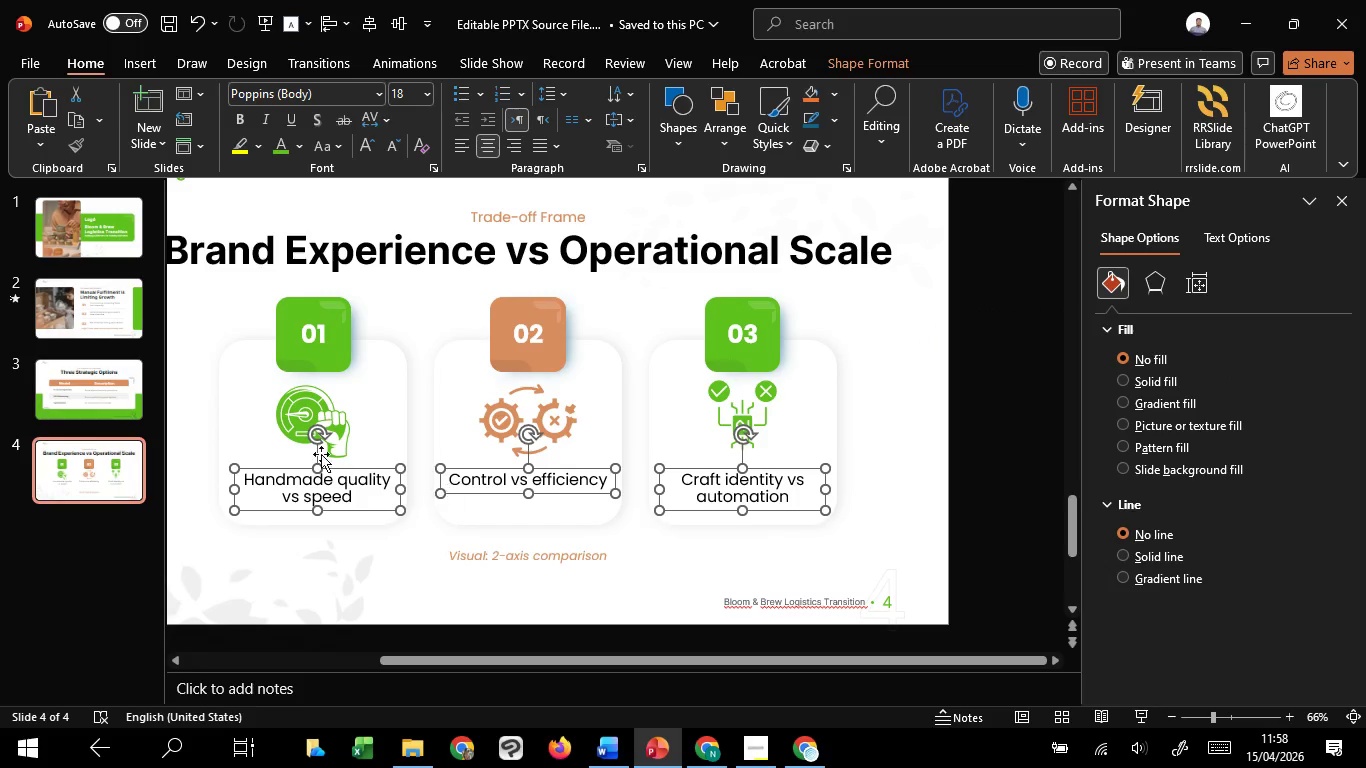 
key(Shift+ShiftLeft)
 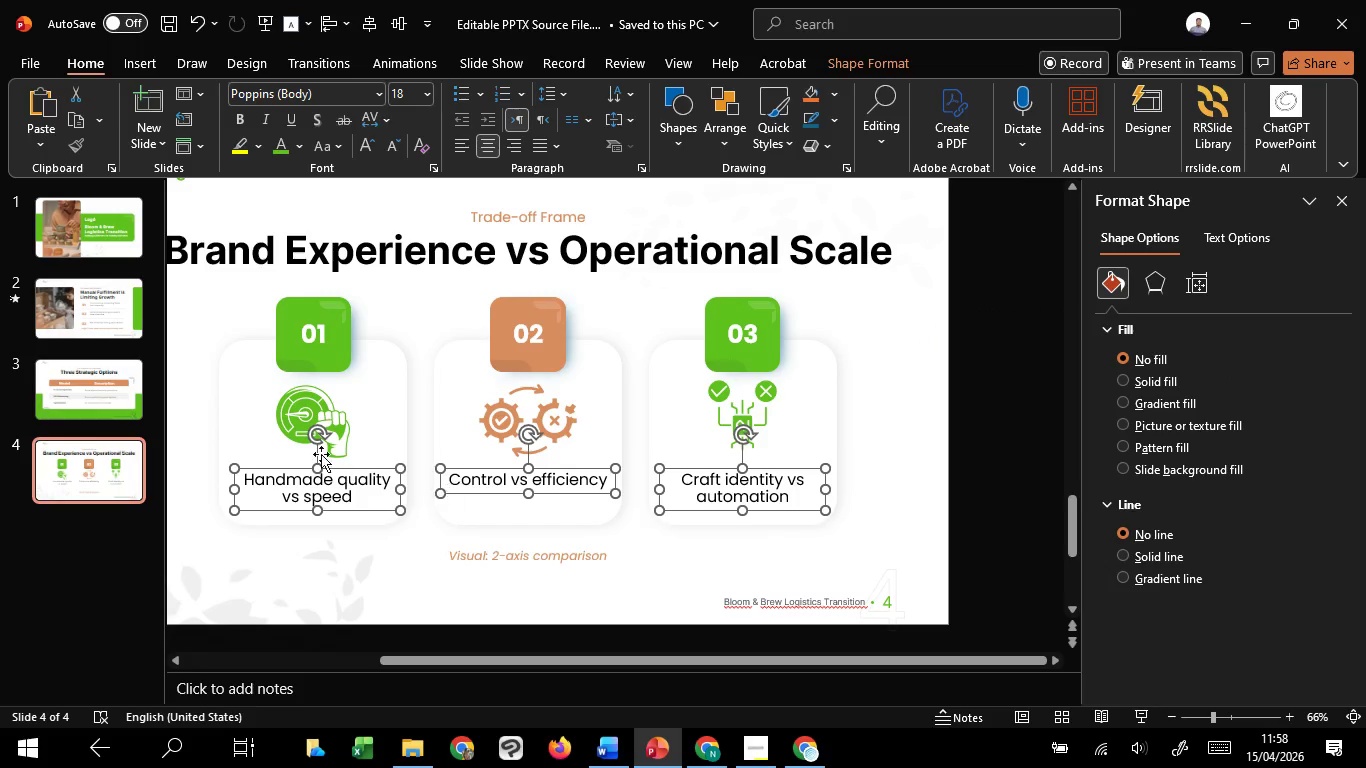 
key(Shift+ShiftLeft)
 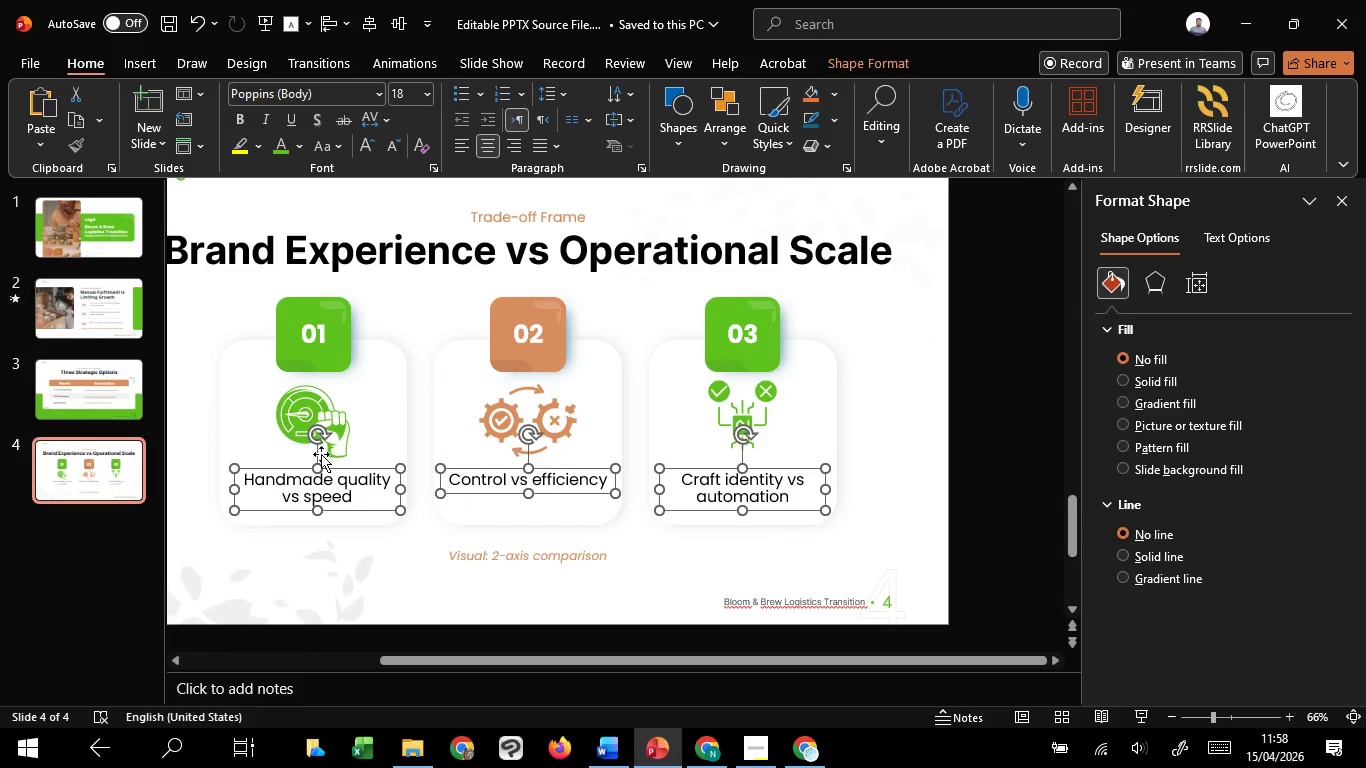 
key(Shift+ShiftLeft)
 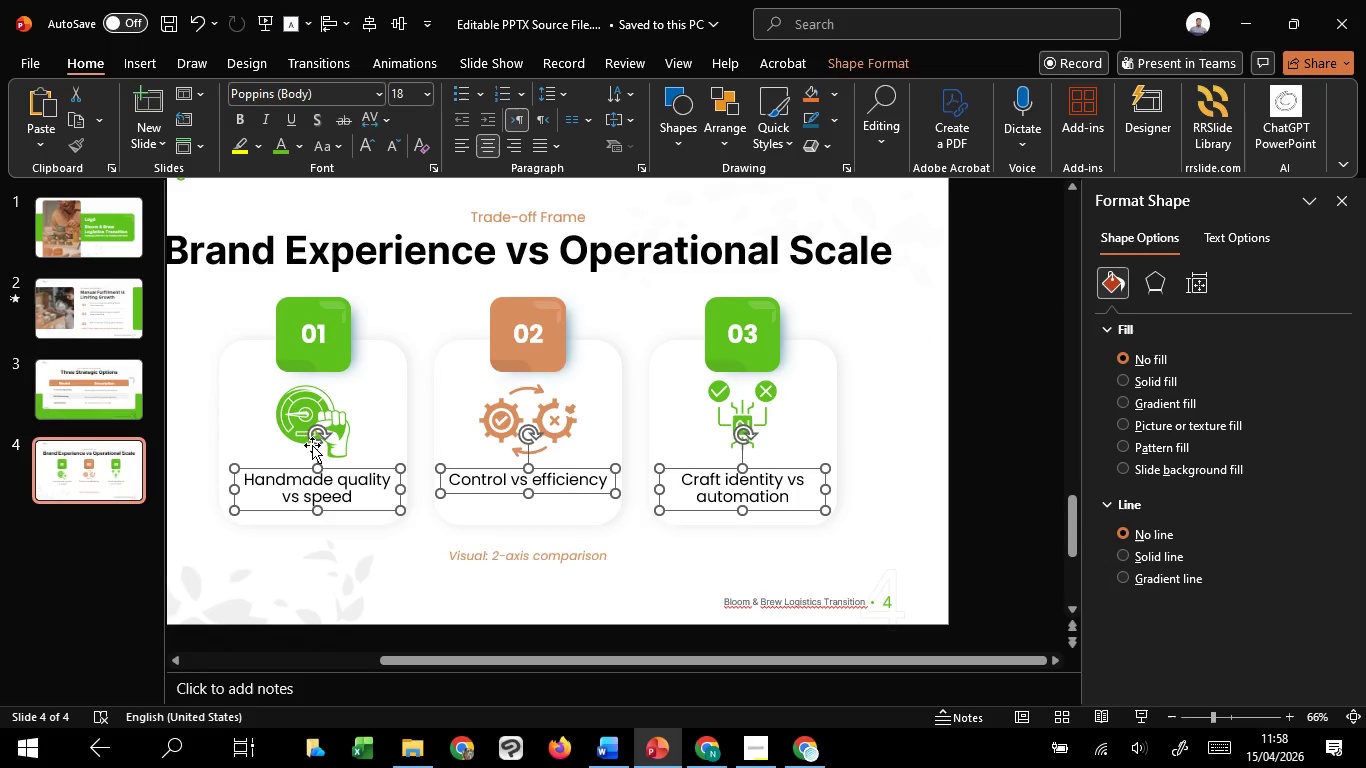 
key(Shift+ShiftLeft)
 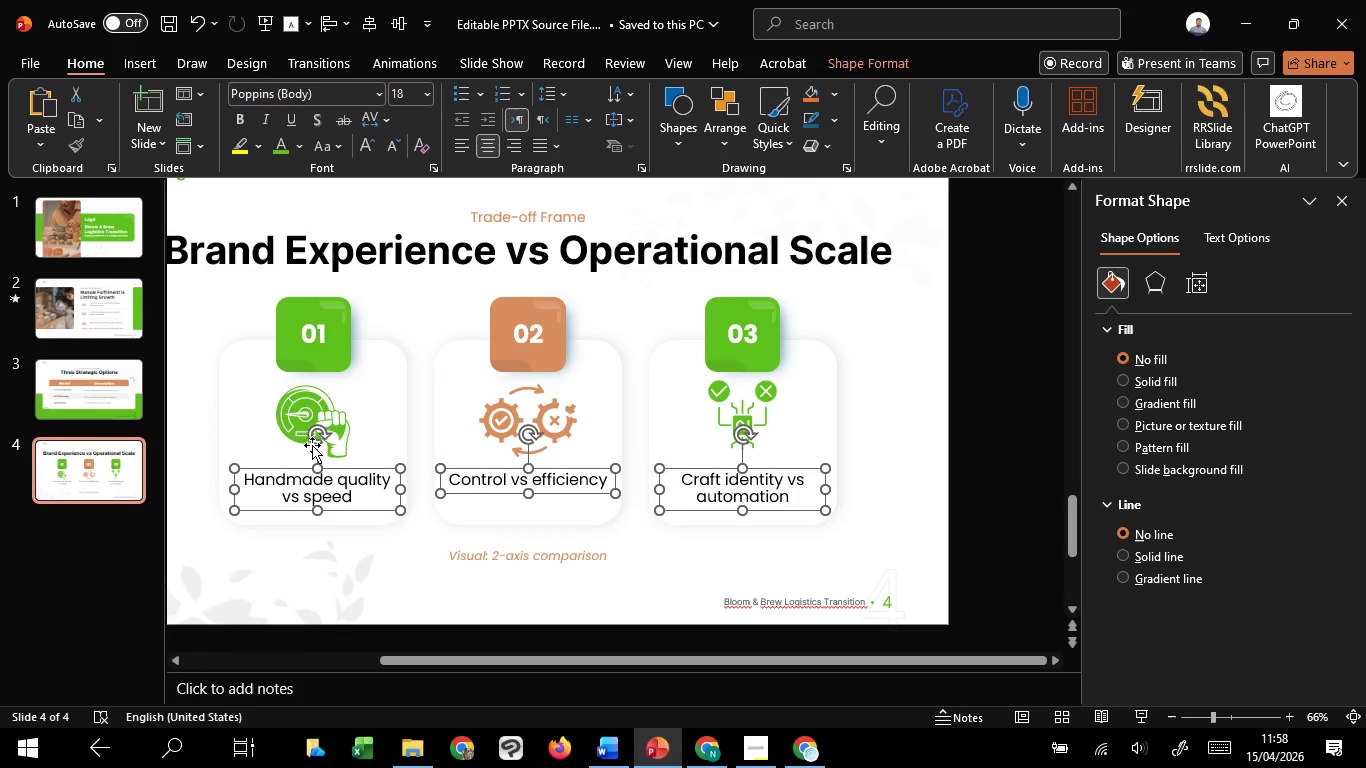 
key(Shift+ShiftLeft)
 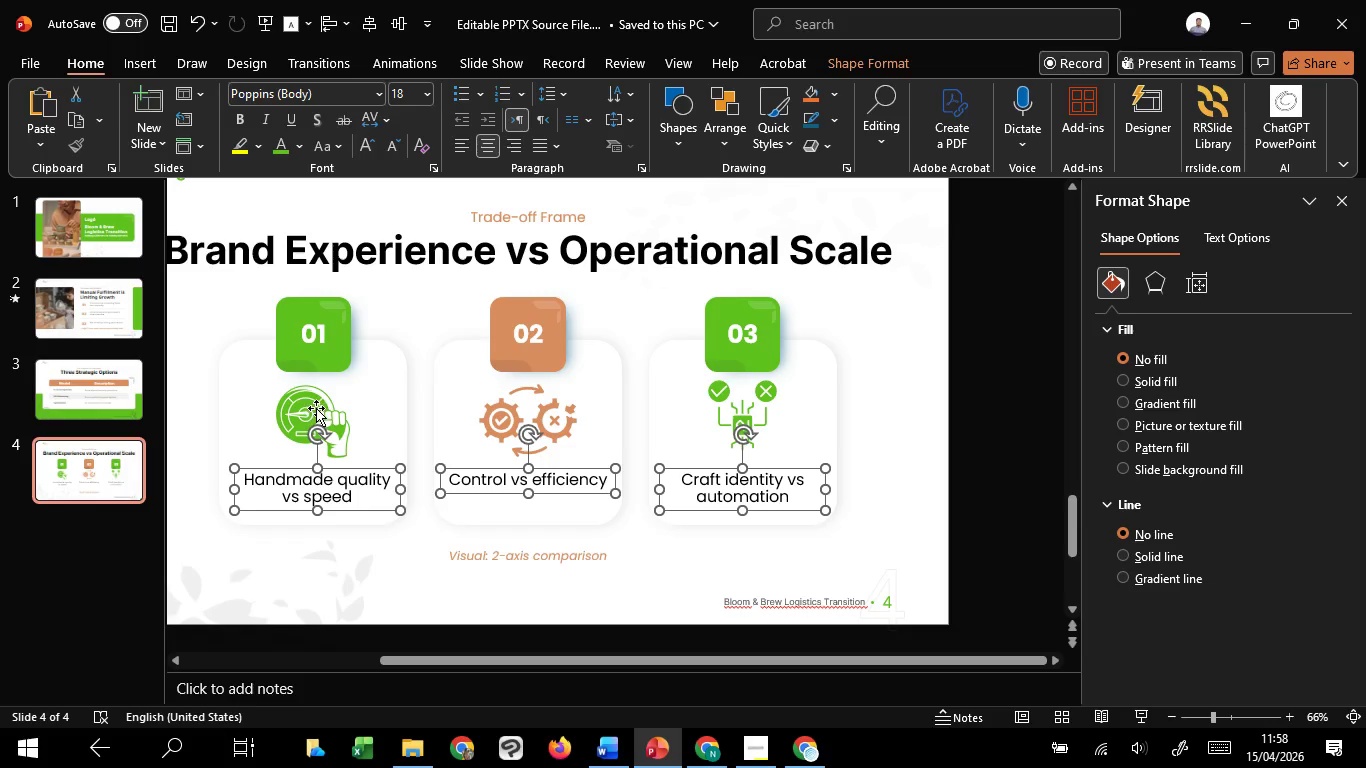 
left_click([316, 408])
 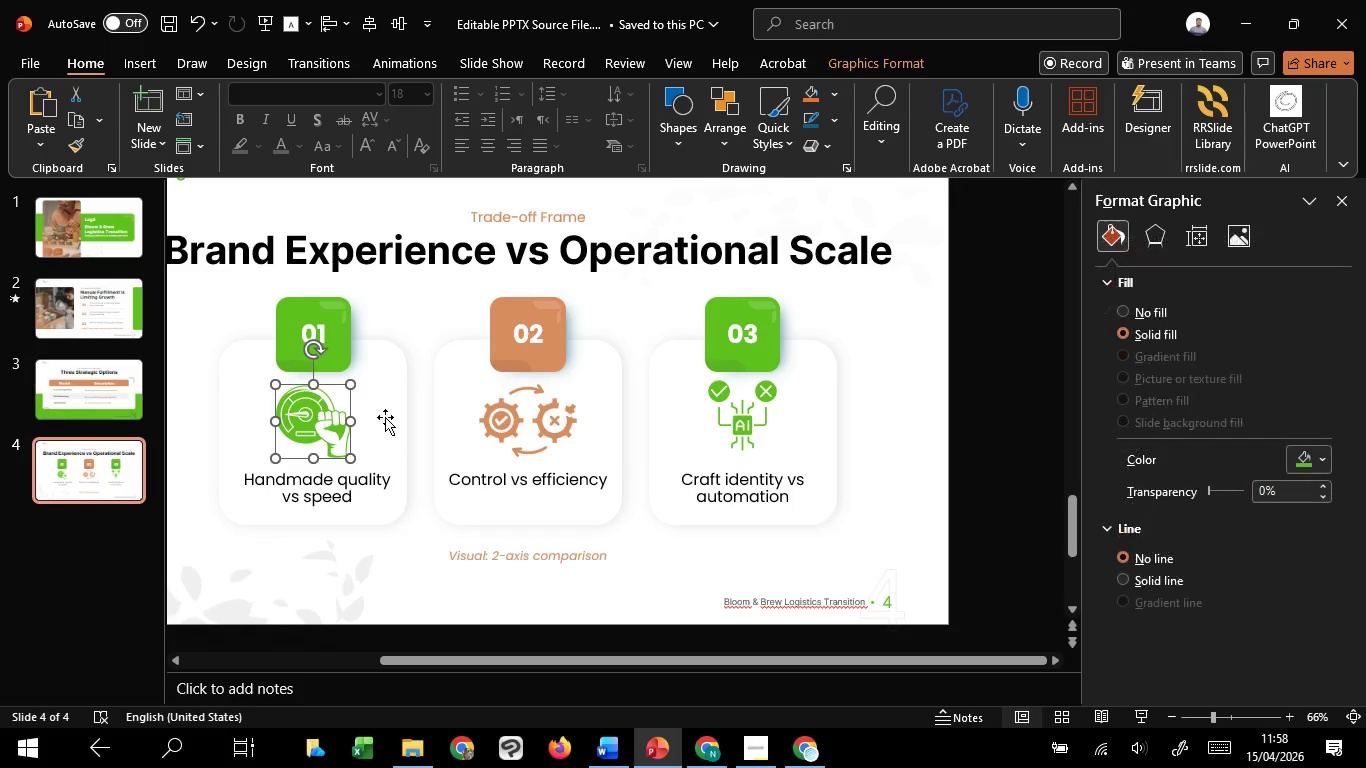 
hold_key(key=ShiftLeft, duration=1.51)
left_click([492, 408])
 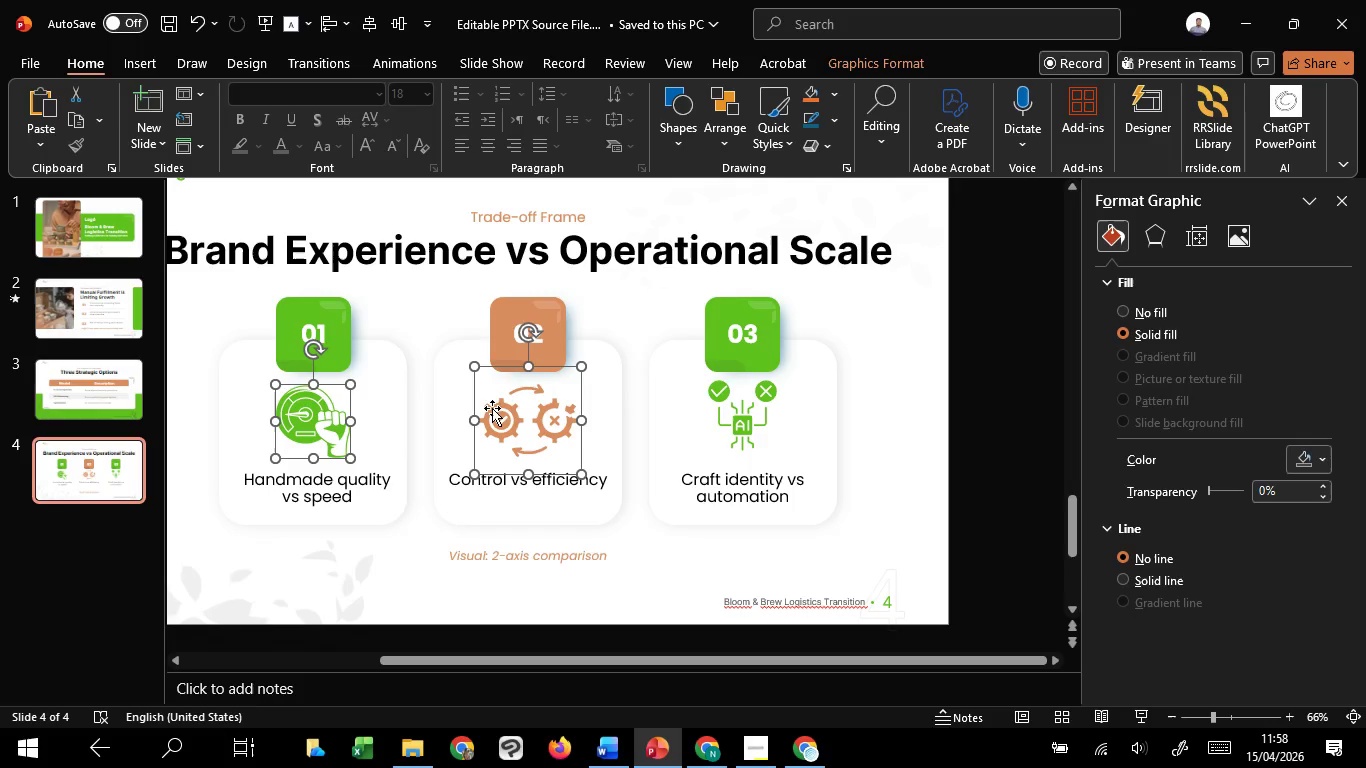 
hold_key(key=ShiftLeft, duration=1.36)
 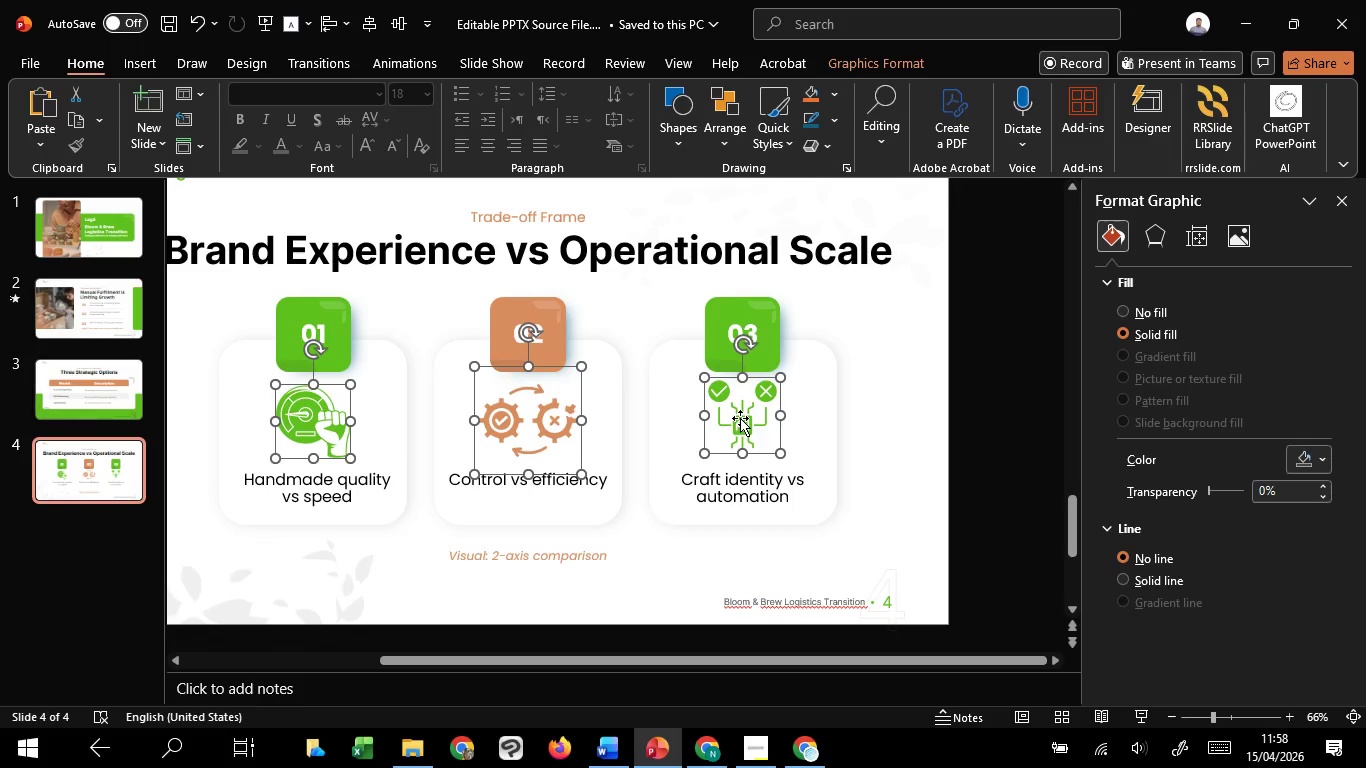 
key(ArrowDown)
 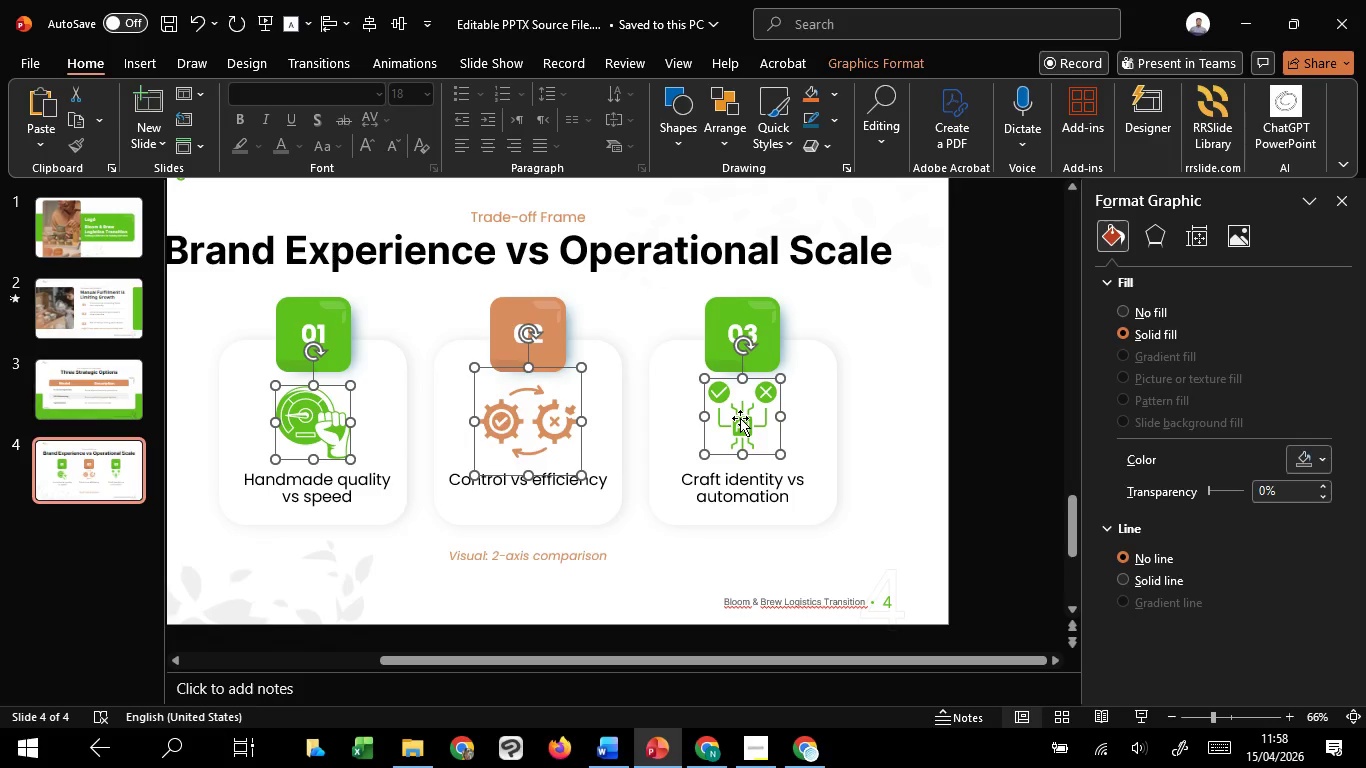 
key(ArrowDown)
 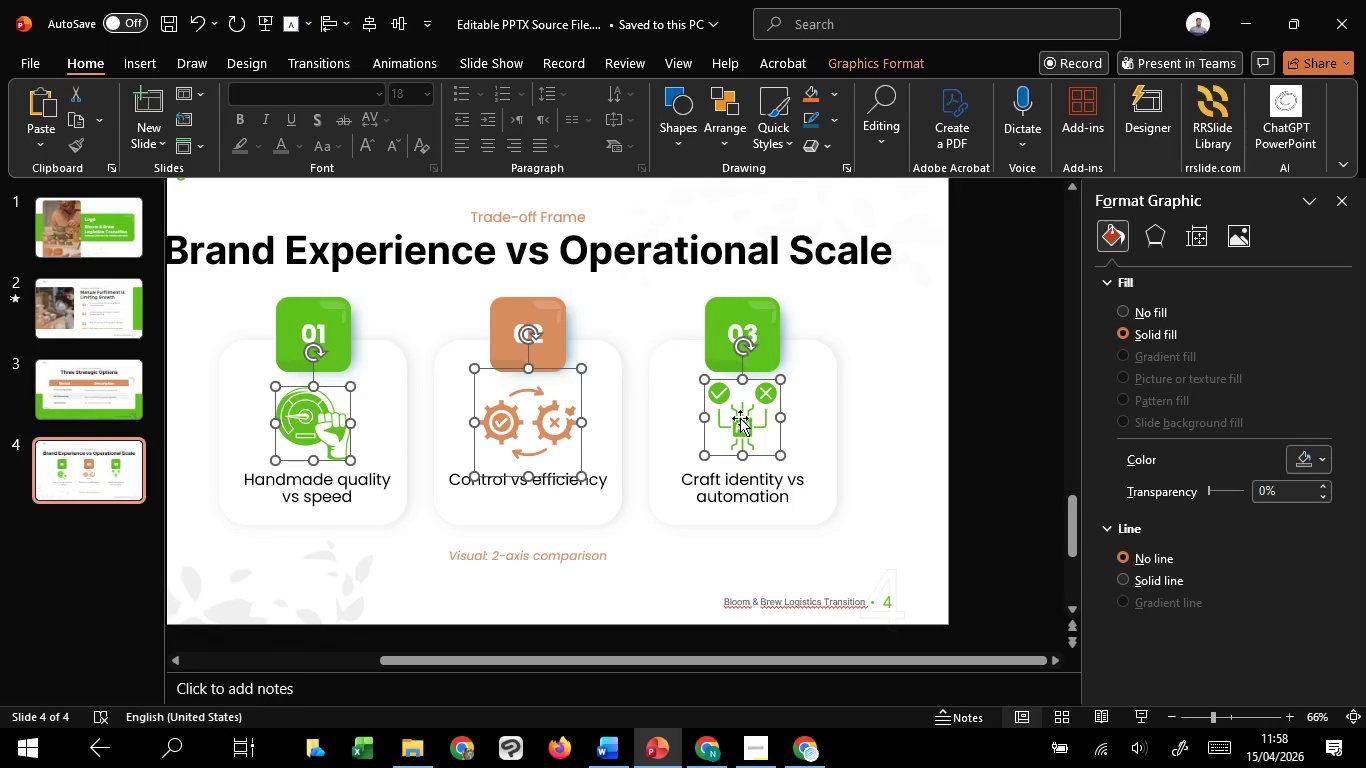 
key(ArrowDown)
 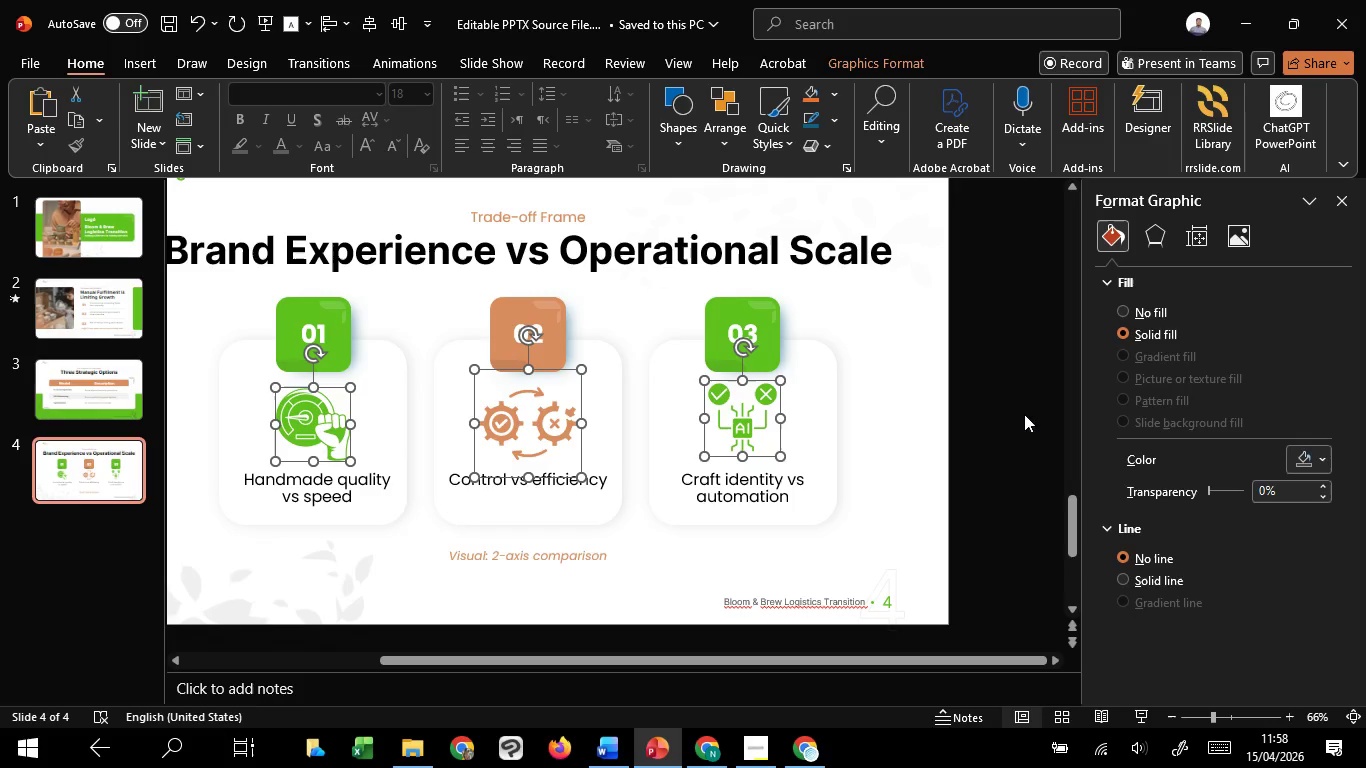 
left_click([1010, 440])
 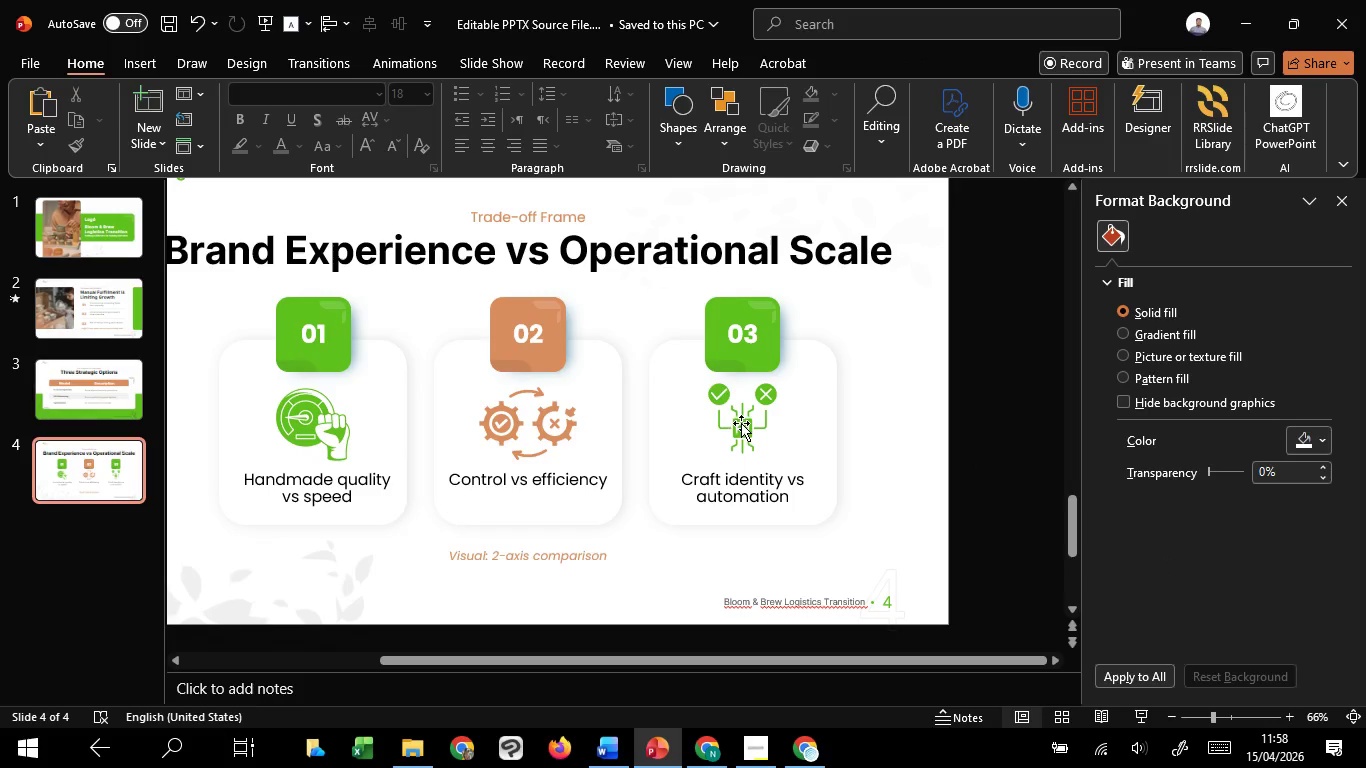 
left_click([741, 419])
 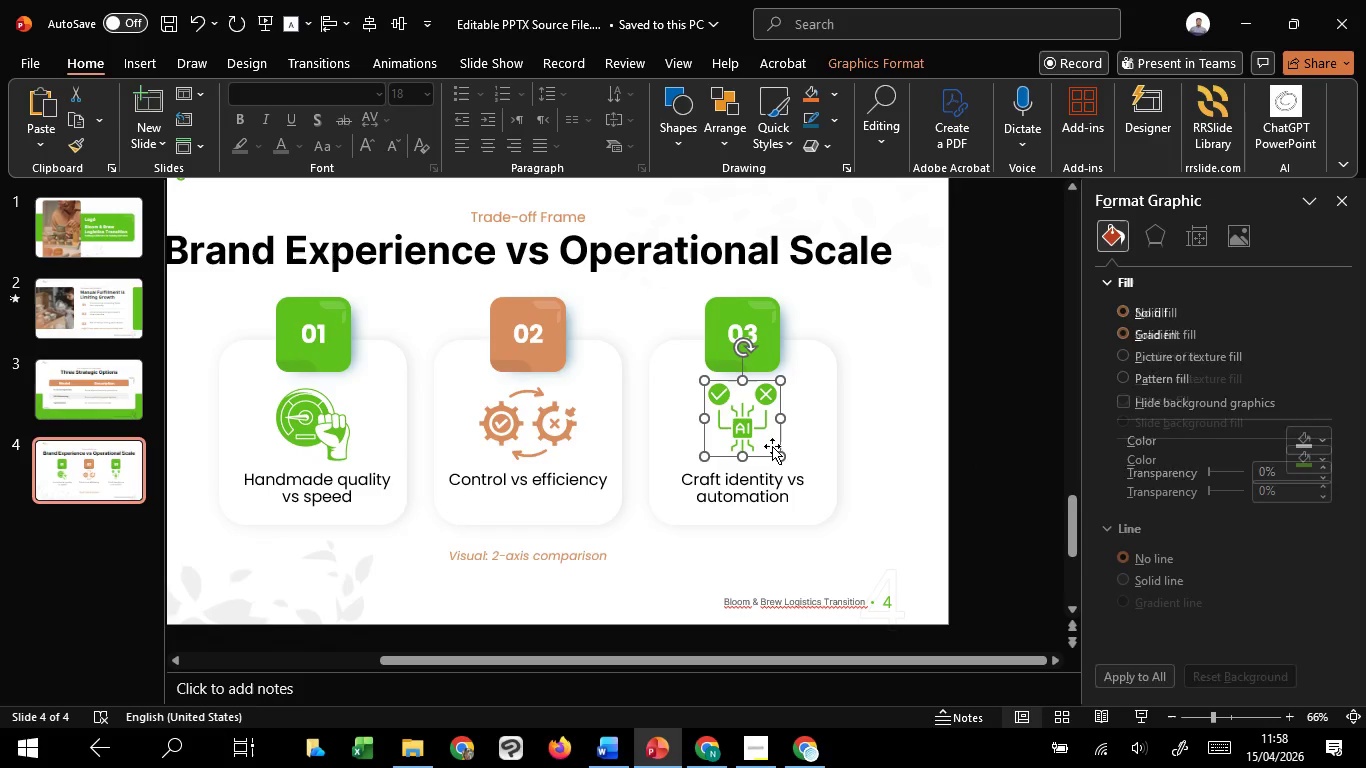 
hold_key(key=ControlLeft, duration=2.08)
hold_key(key=ShiftLeft, duration=1.52)
left_click_drag(start_coordinate=[778, 453], to_coordinate=[788, 456])
 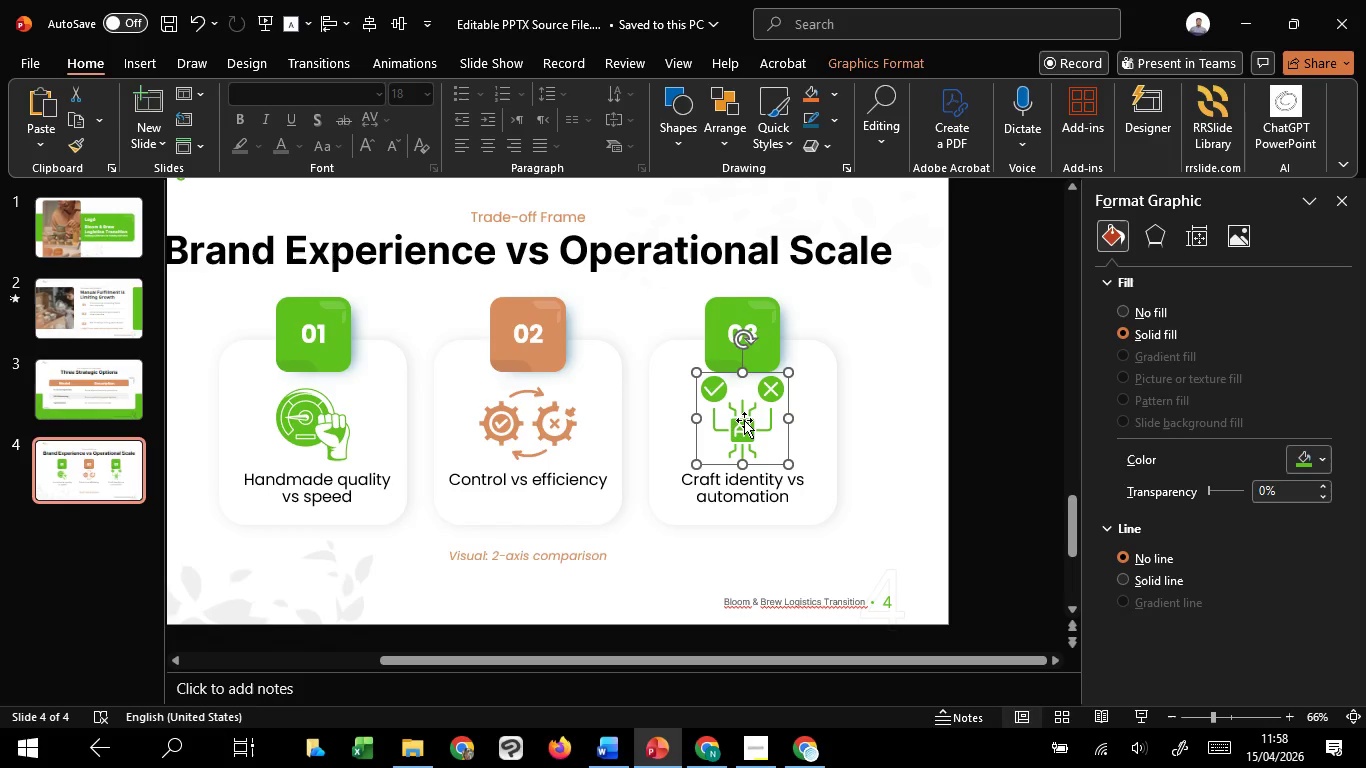 
hold_key(key=ShiftLeft, duration=0.42)
 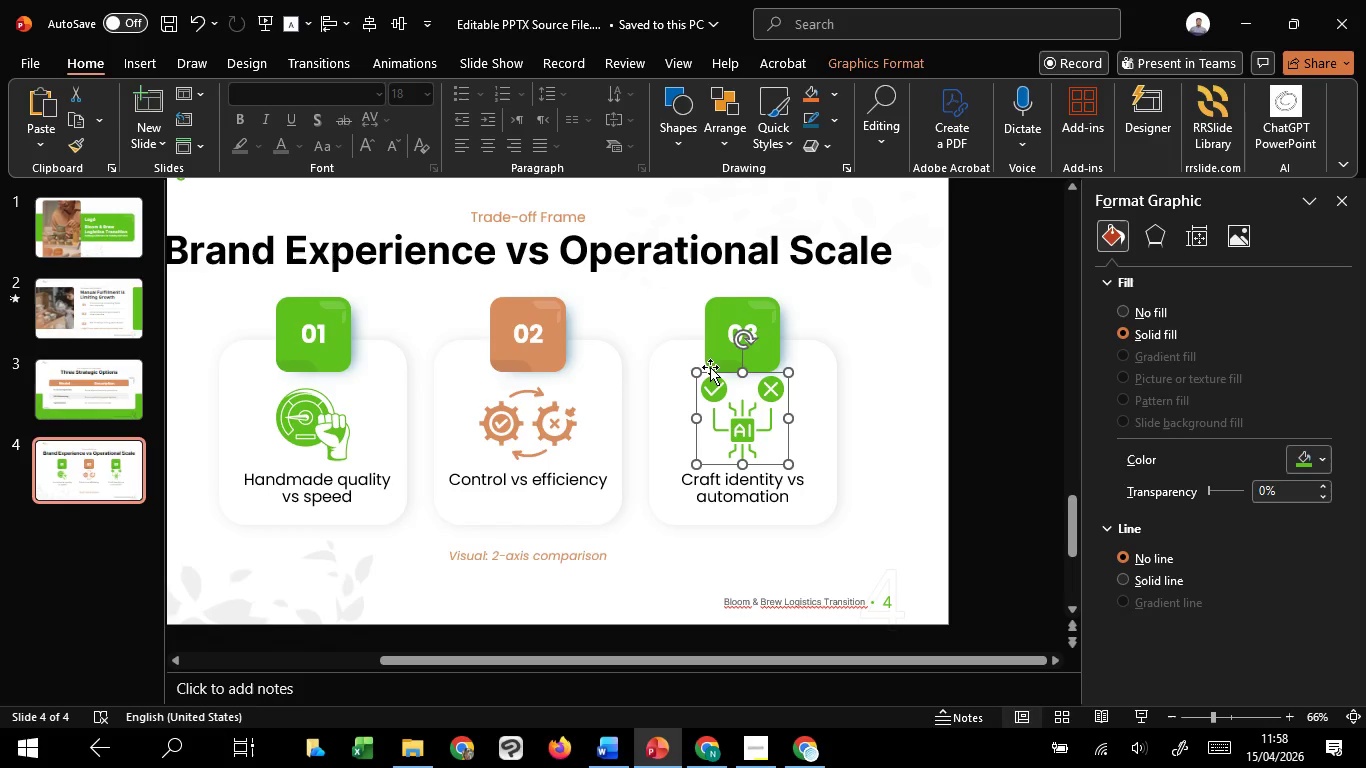 
hold_key(key=ControlLeft, duration=2.42)
hold_key(key=ShiftLeft, duration=1.51)
left_click_drag(start_coordinate=[694, 373], to_coordinate=[706, 381])
 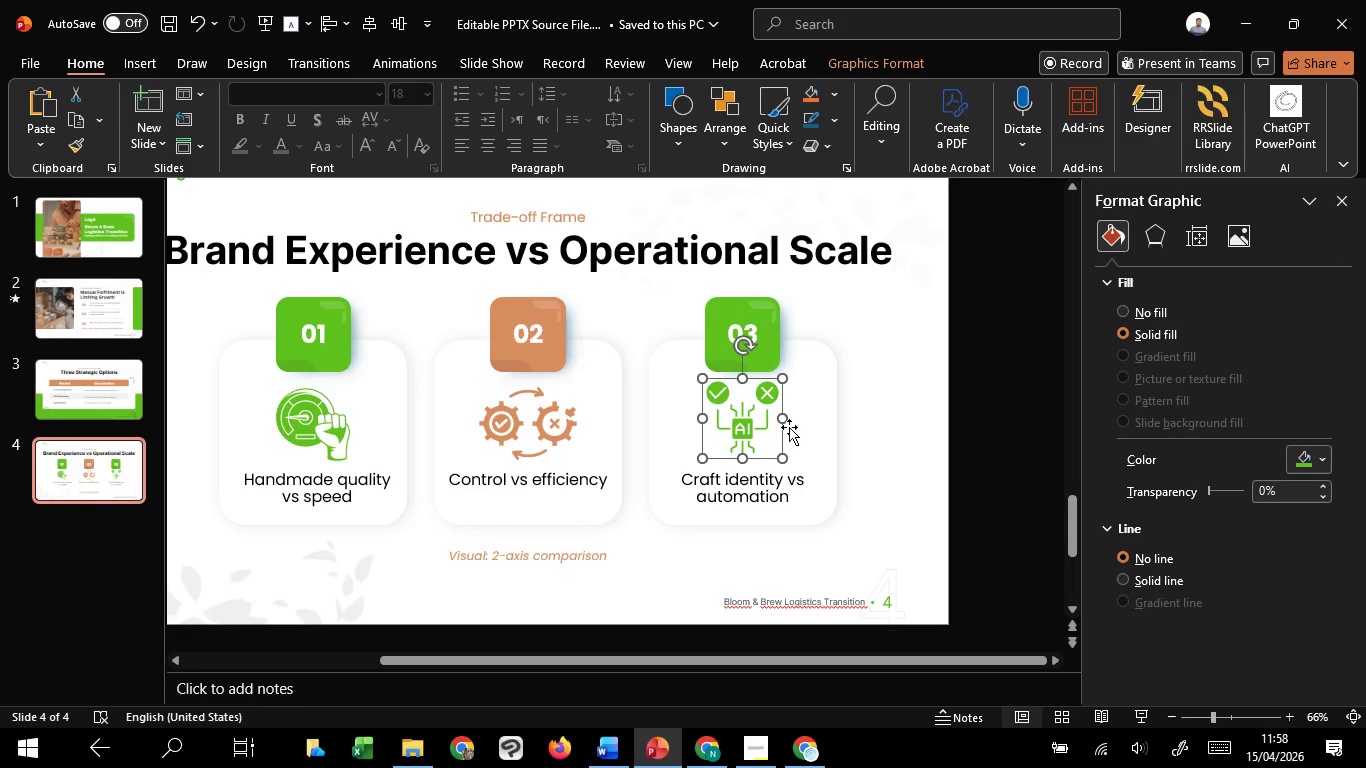 
hold_key(key=ShiftLeft, duration=0.7)
 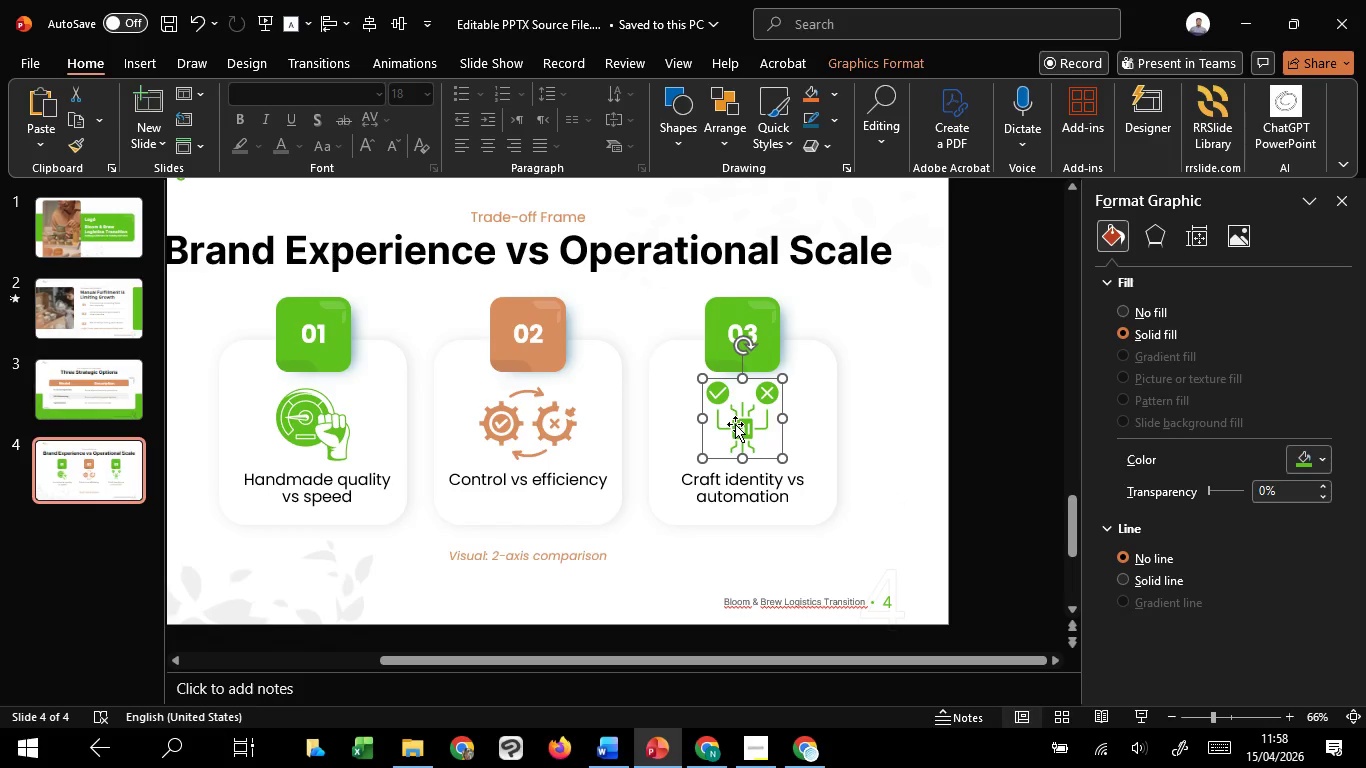 
hold_key(key=ShiftLeft, duration=1.51)
left_click([530, 431])
 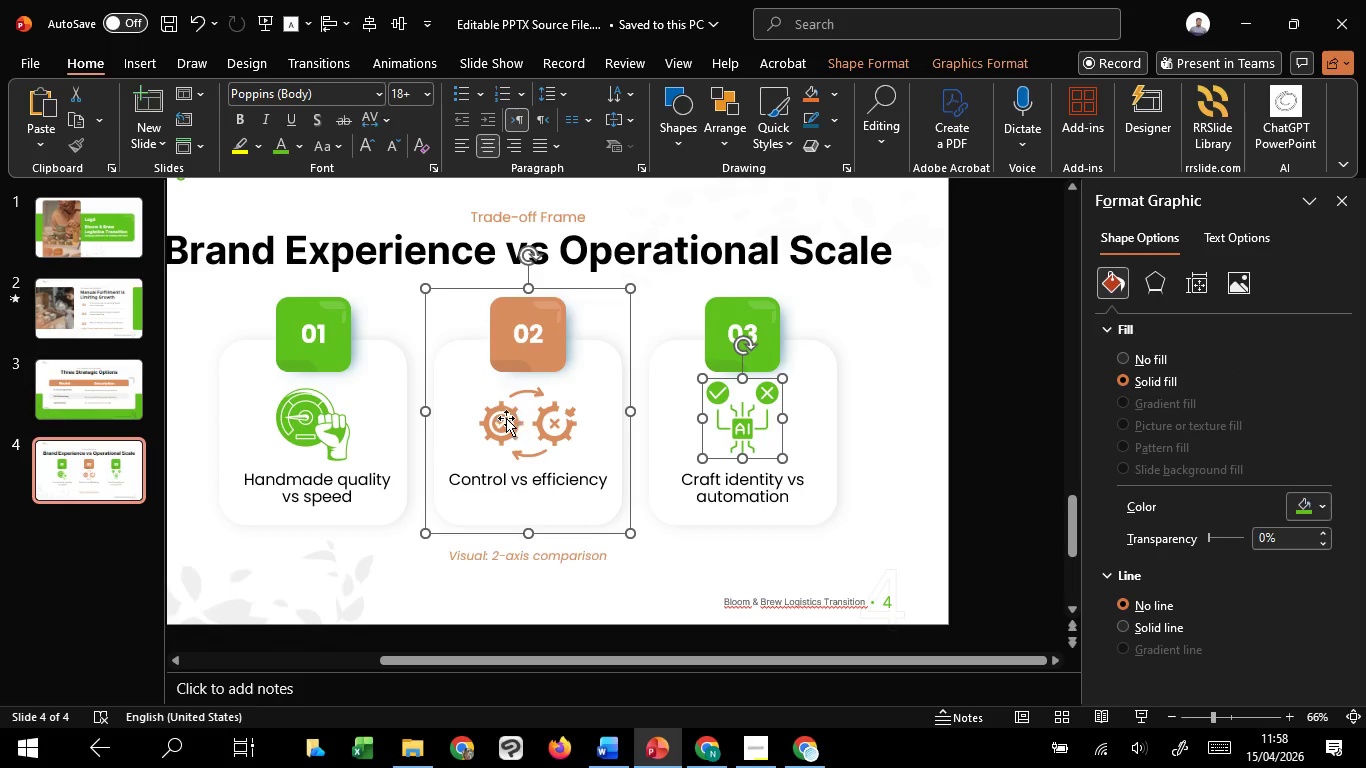 
hold_key(key=ShiftLeft, duration=1.5)
left_click([501, 408])
 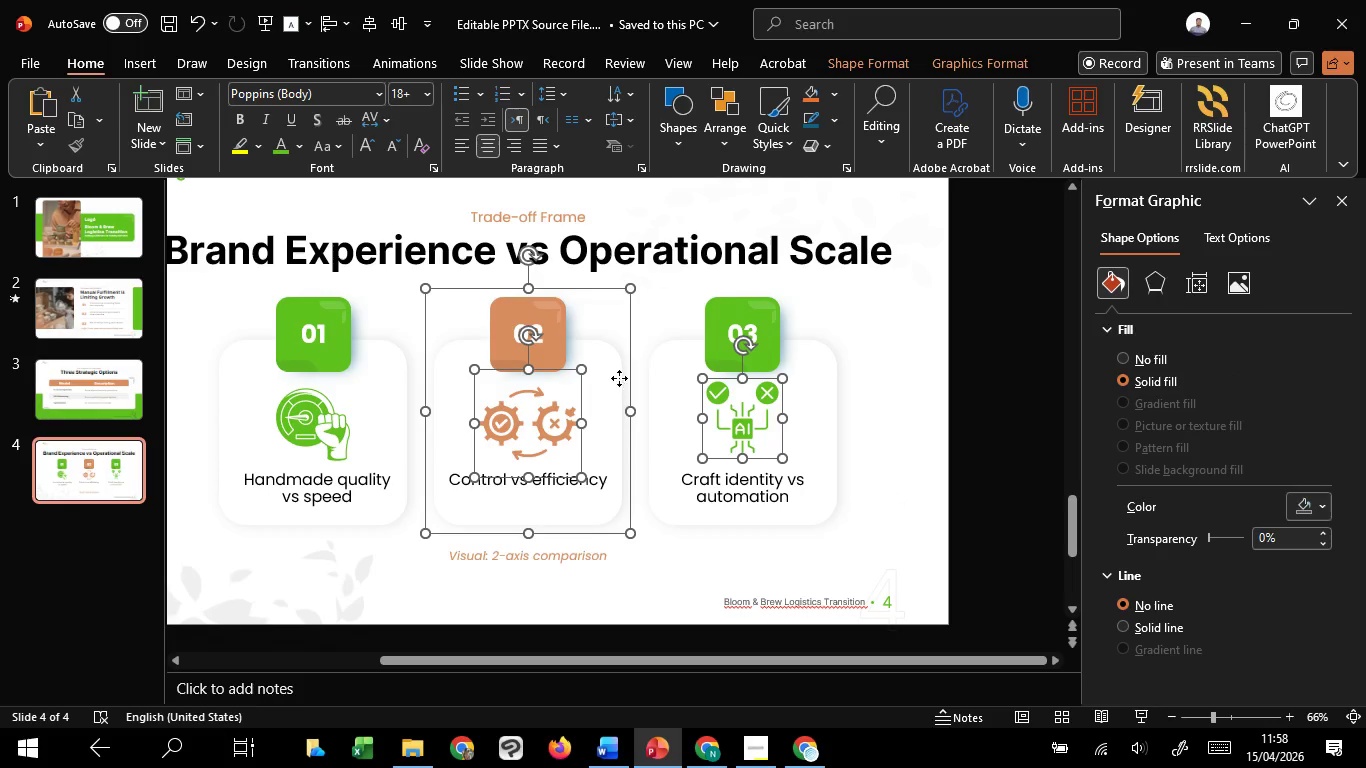 
left_click([619, 378])
 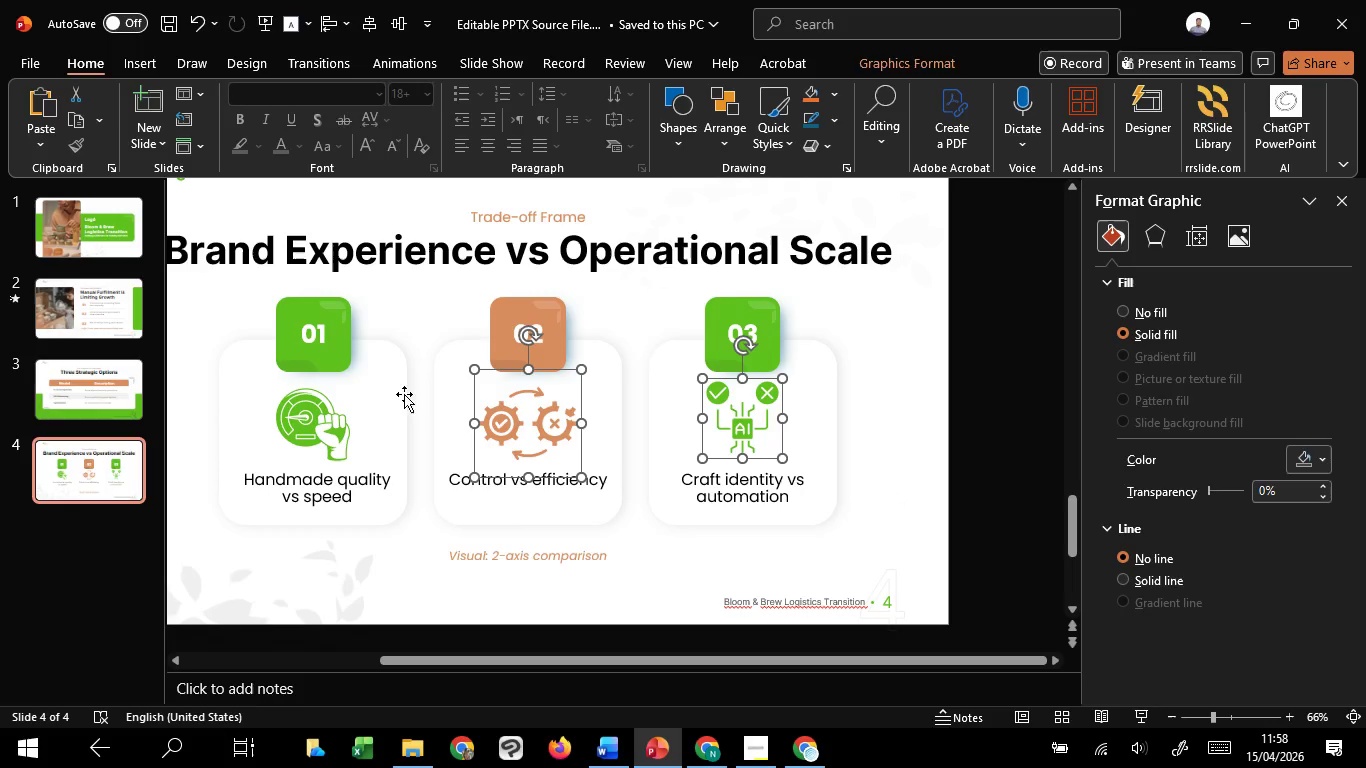 
hold_key(key=ShiftLeft, duration=1.53)
 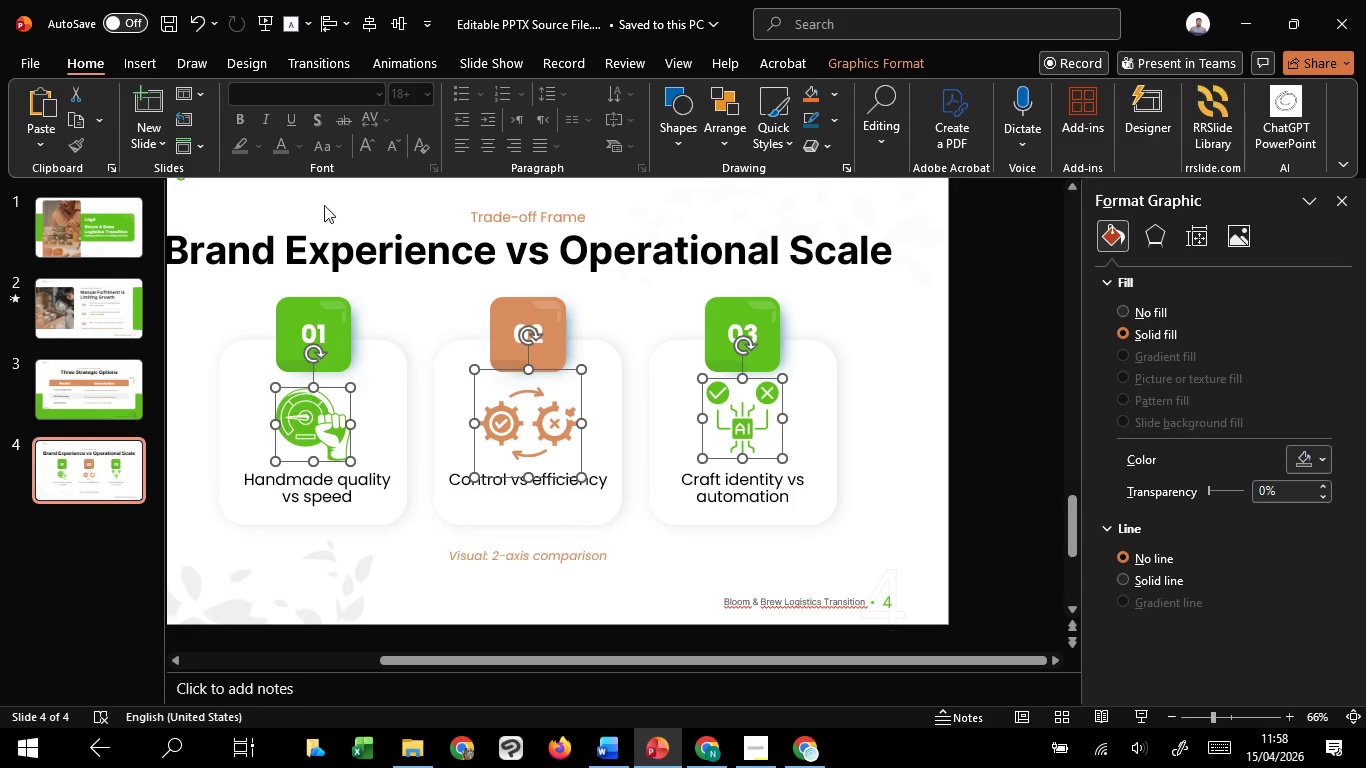 
hold_key(key=ShiftLeft, duration=0.95)
left_click([312, 411])
 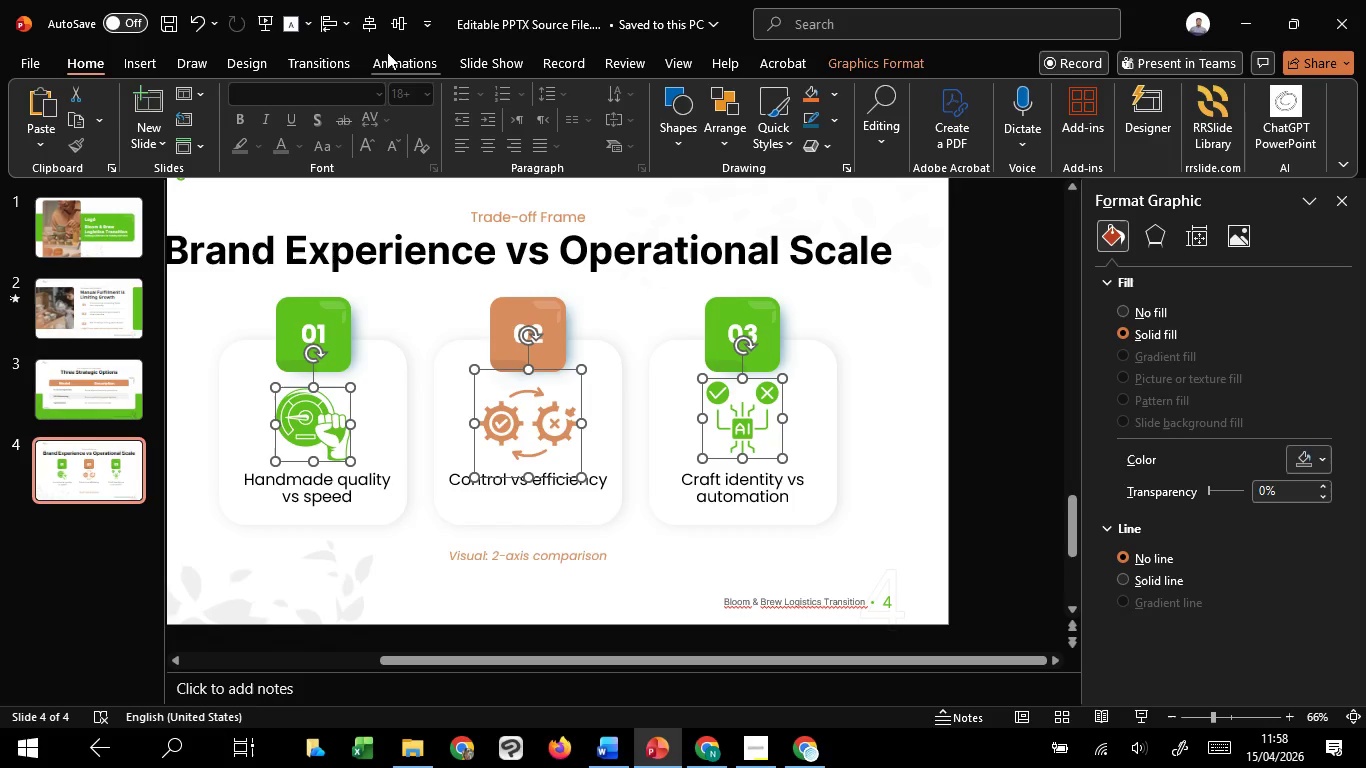 
left_click([402, 17])
 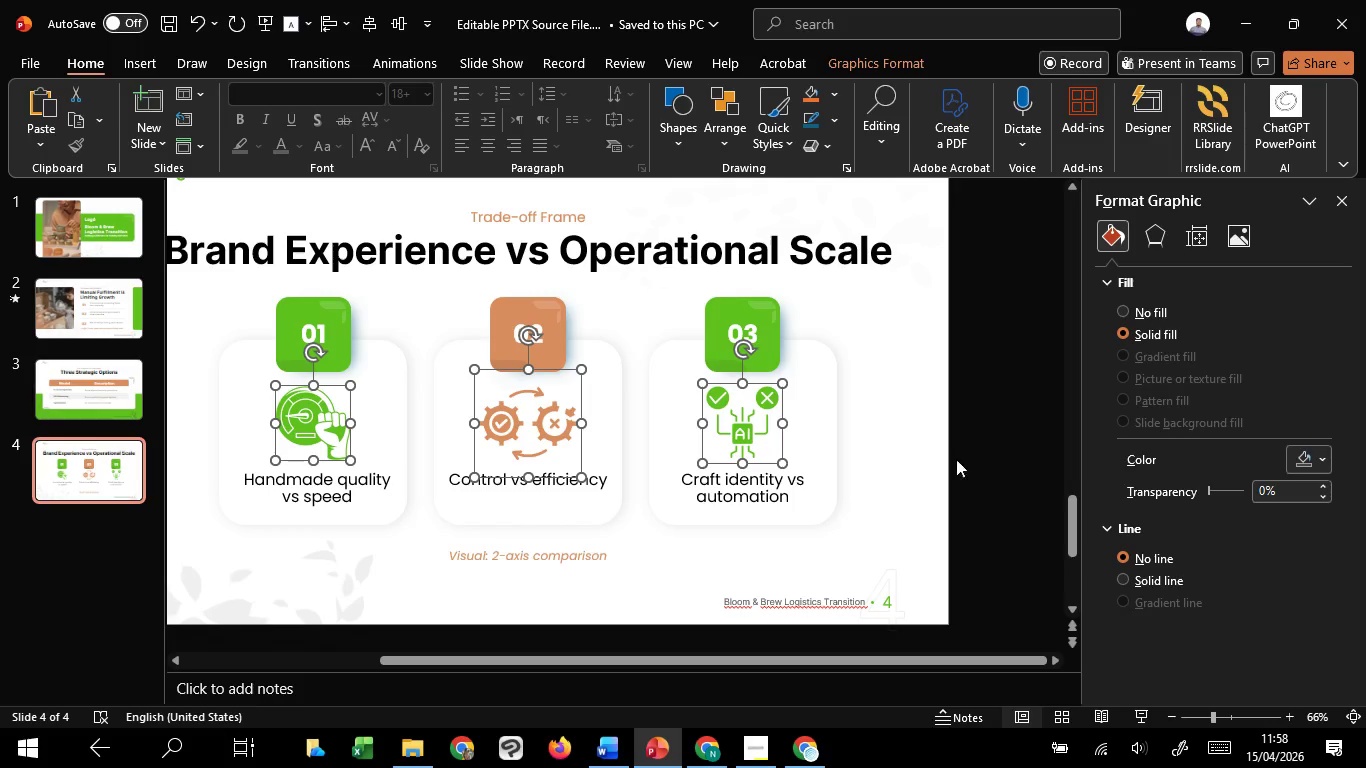 
left_click([976, 465])
 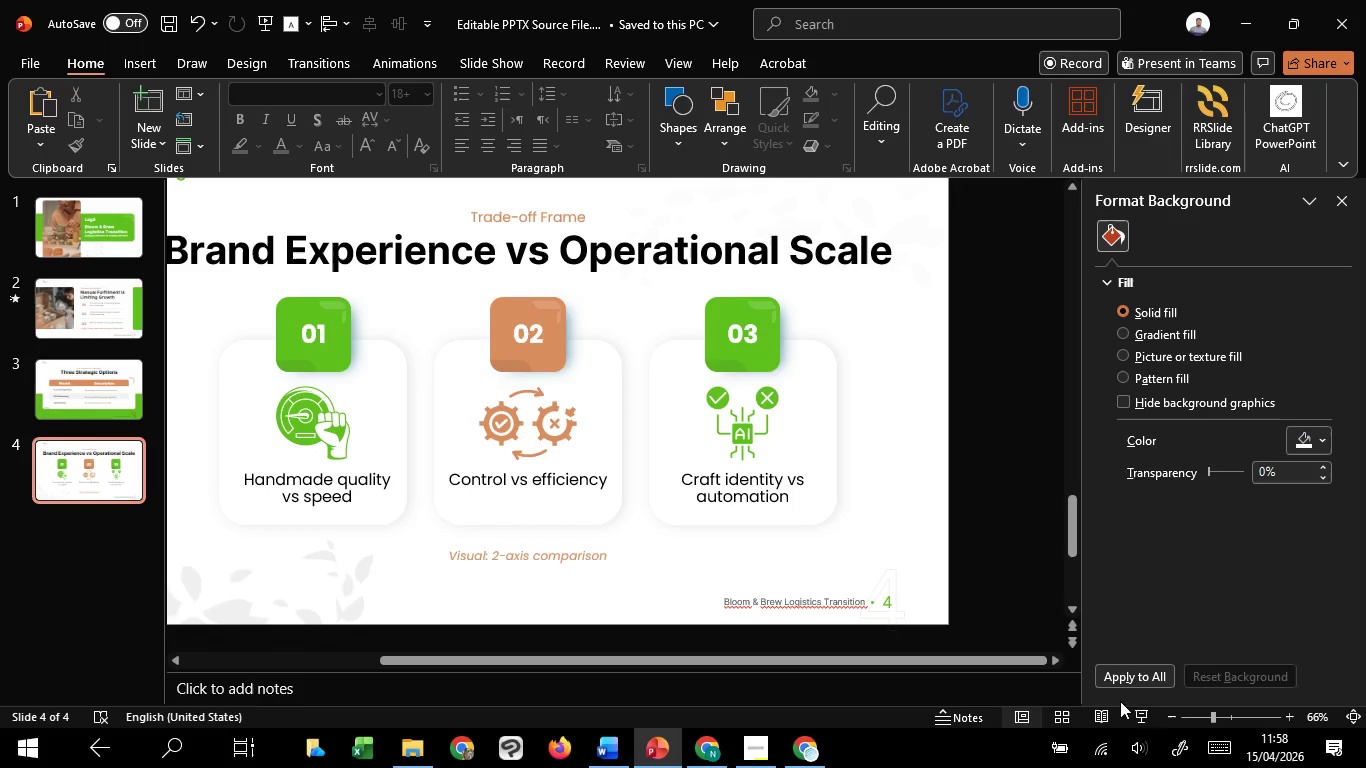 
left_click([1132, 709])
 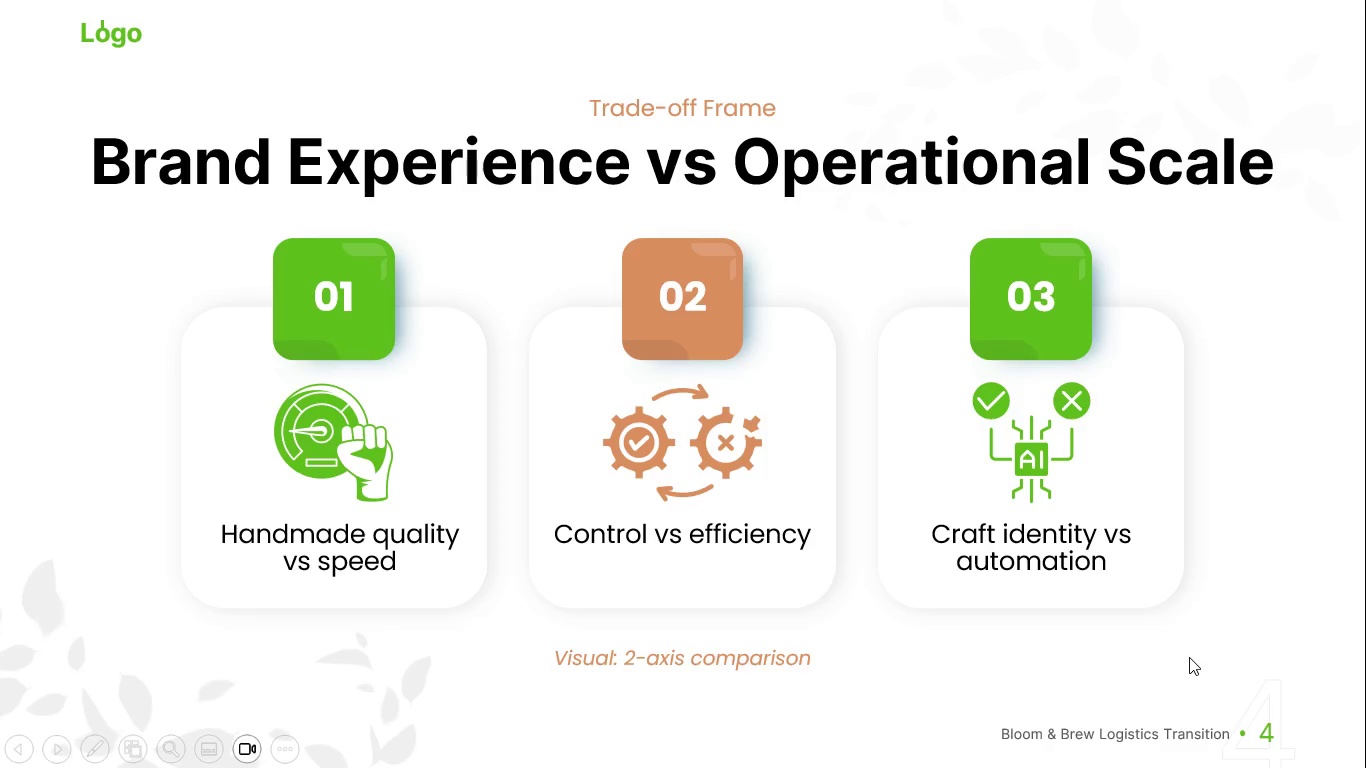 
key(Escape)
 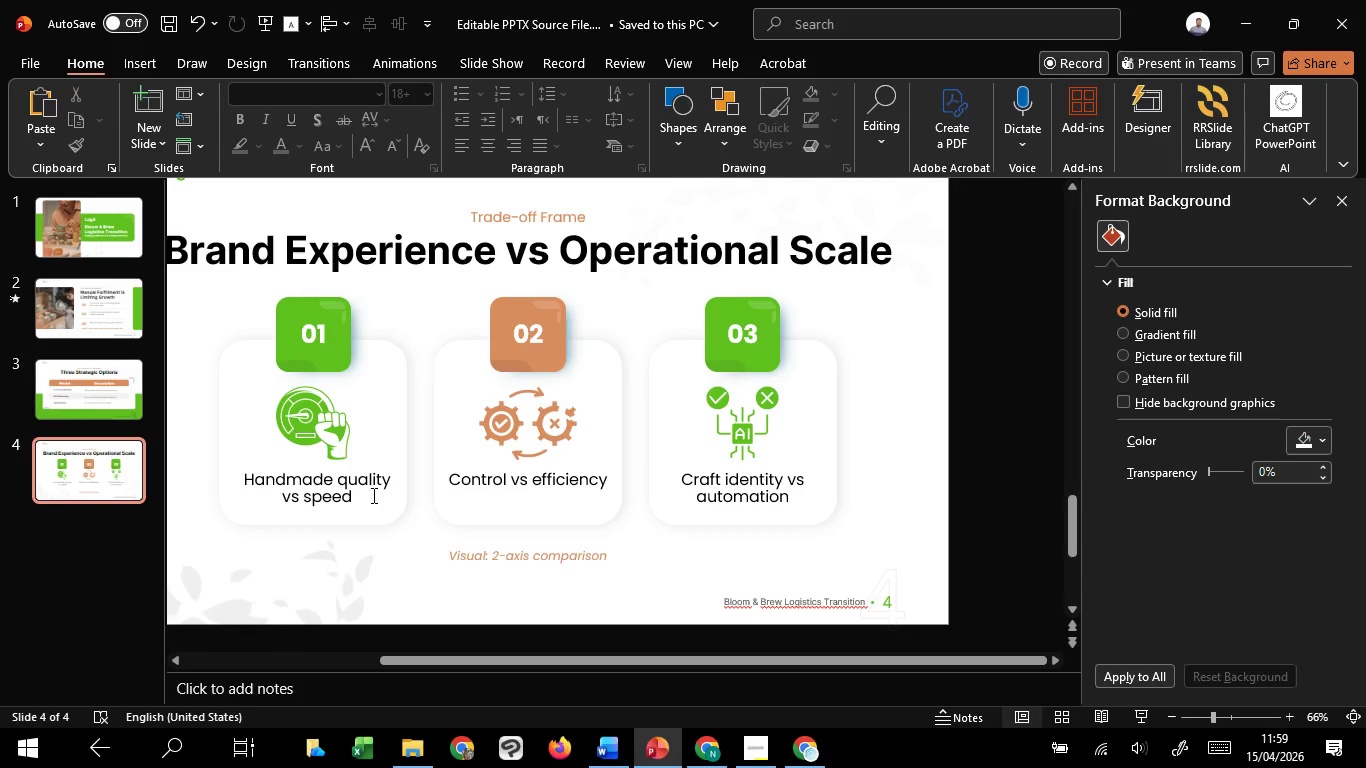 
wait(36.95)
 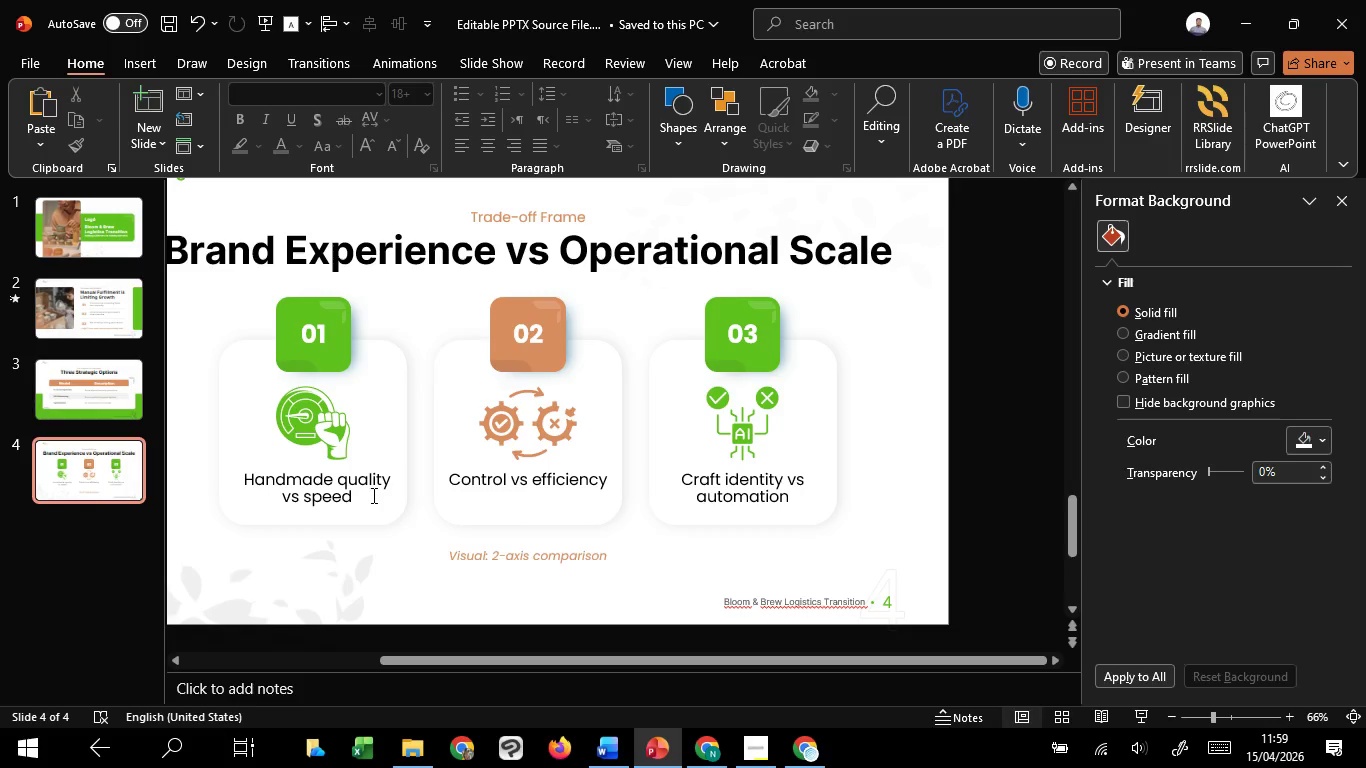 
key(Escape)
 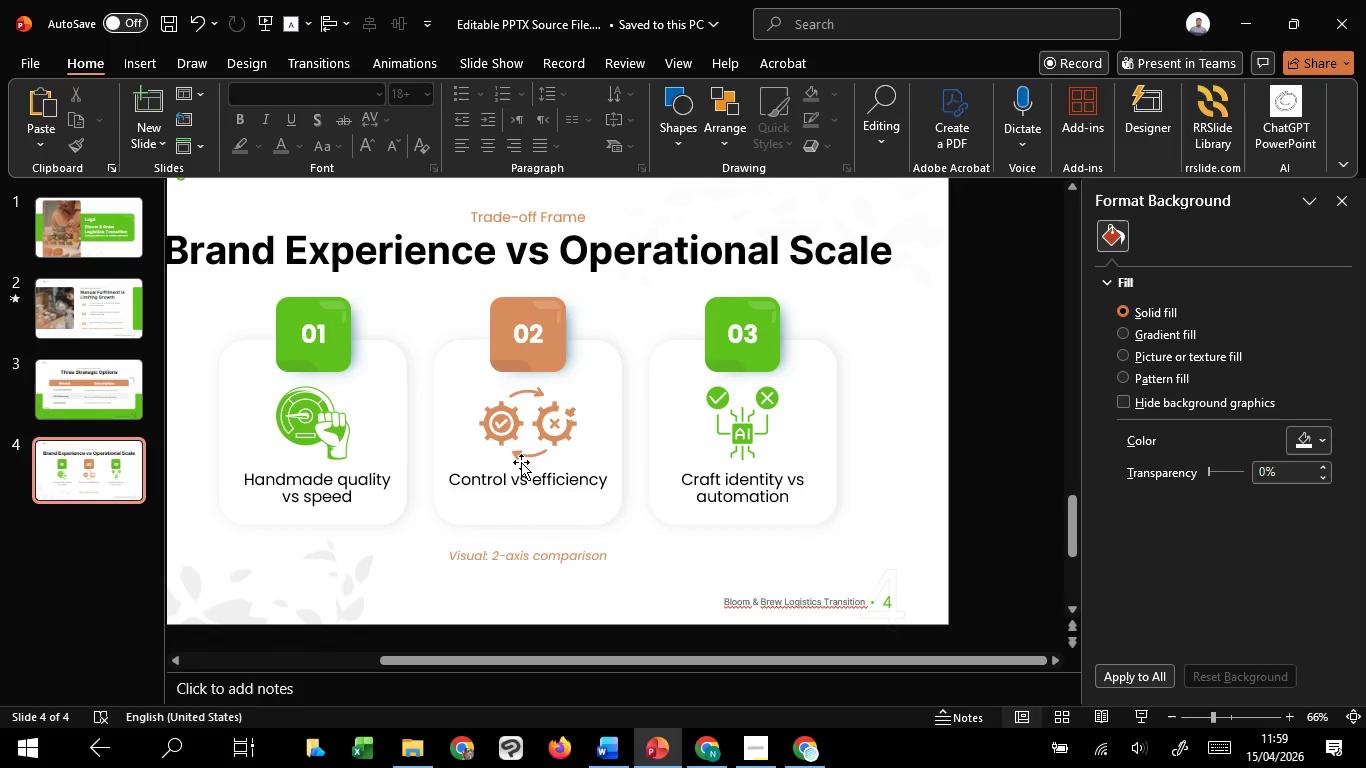 
hold_key(key=ControlLeft, duration=1.5)
scroll: coordinate [522, 451], scroll_direction: down, amount: 1.0
 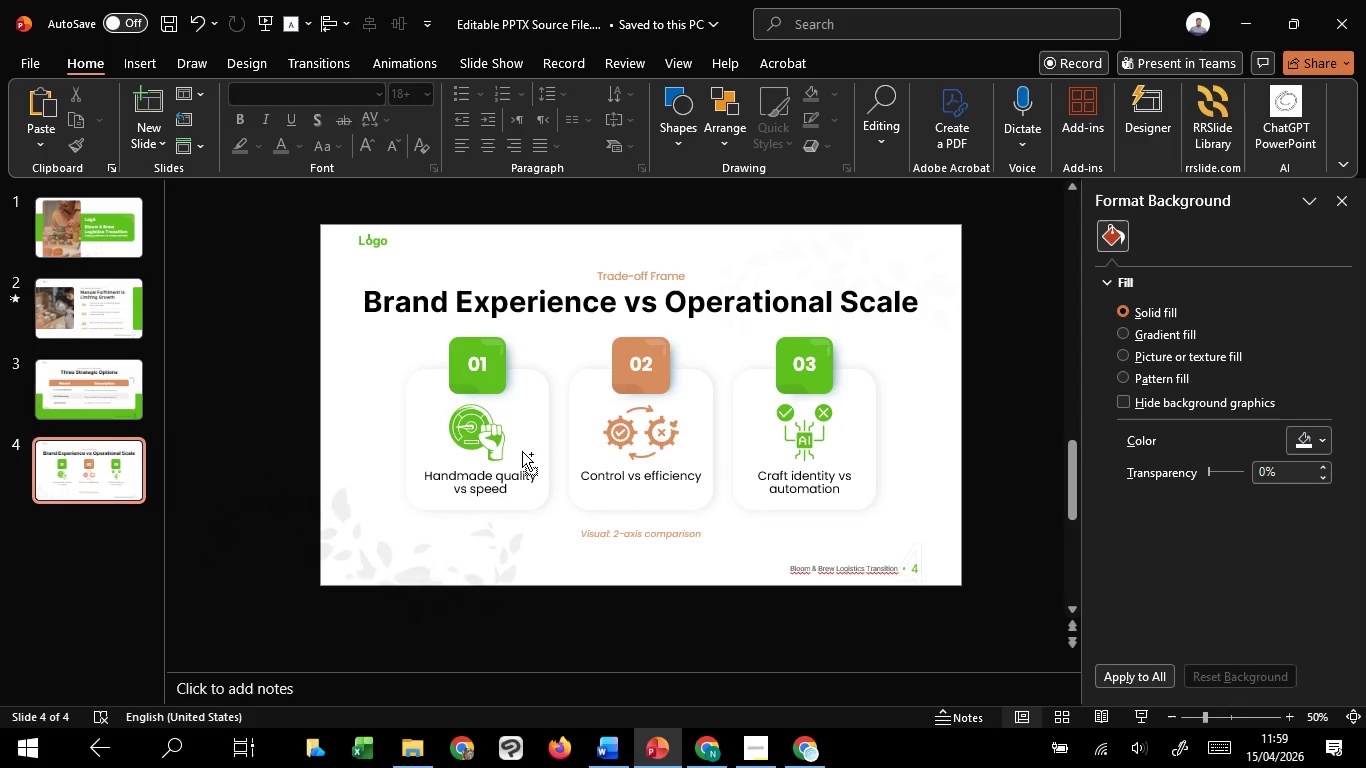 
hold_key(key=ControlLeft, duration=1.23)
 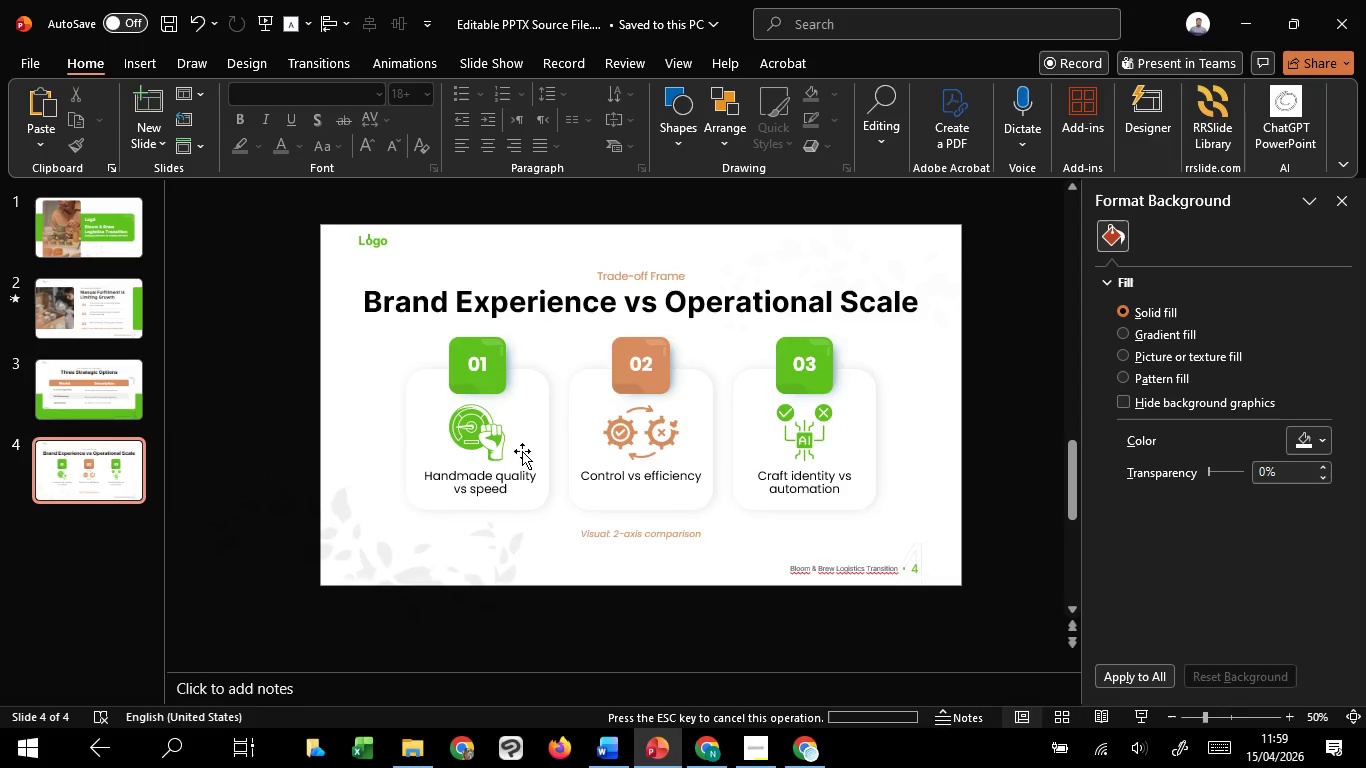 
scroll: coordinate [522, 451], scroll_direction: up, amount: 1.0
 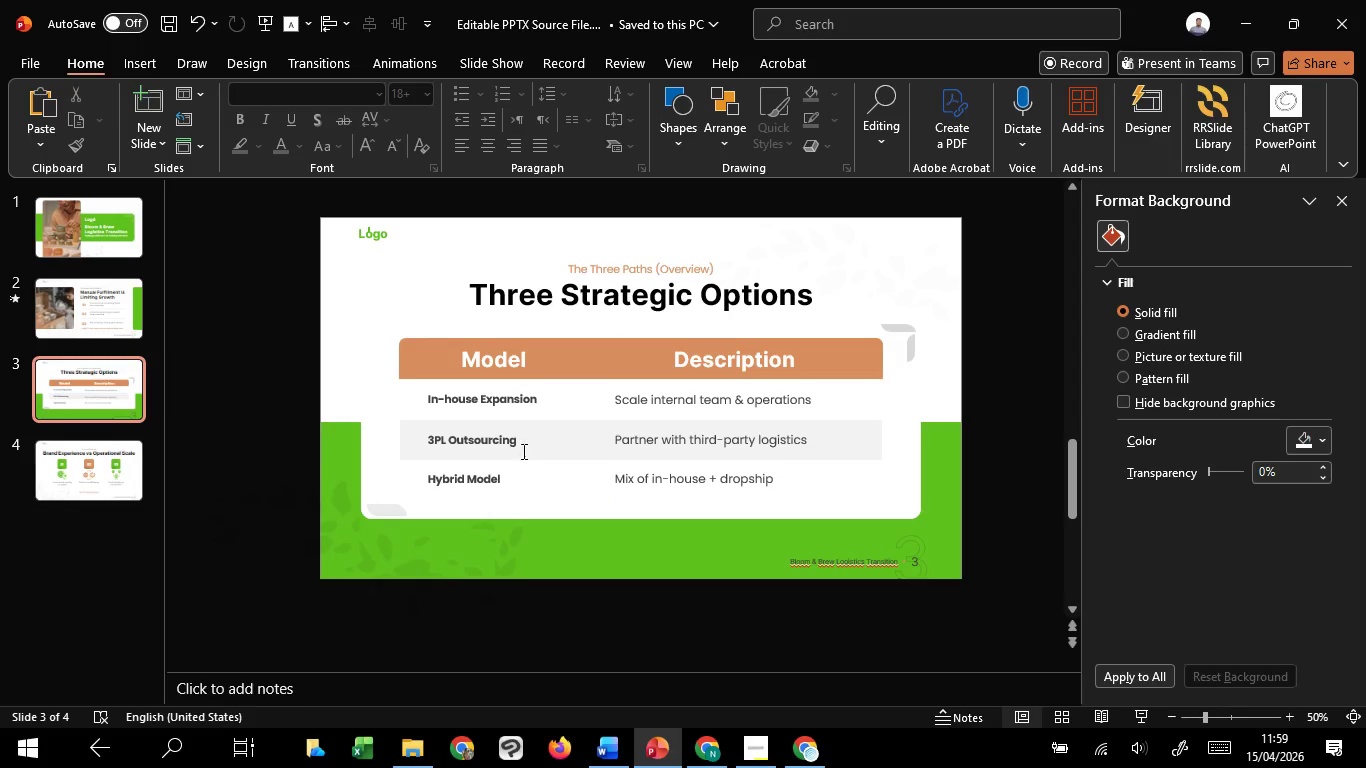 
scroll: coordinate [522, 451], scroll_direction: down, amount: 1.0
 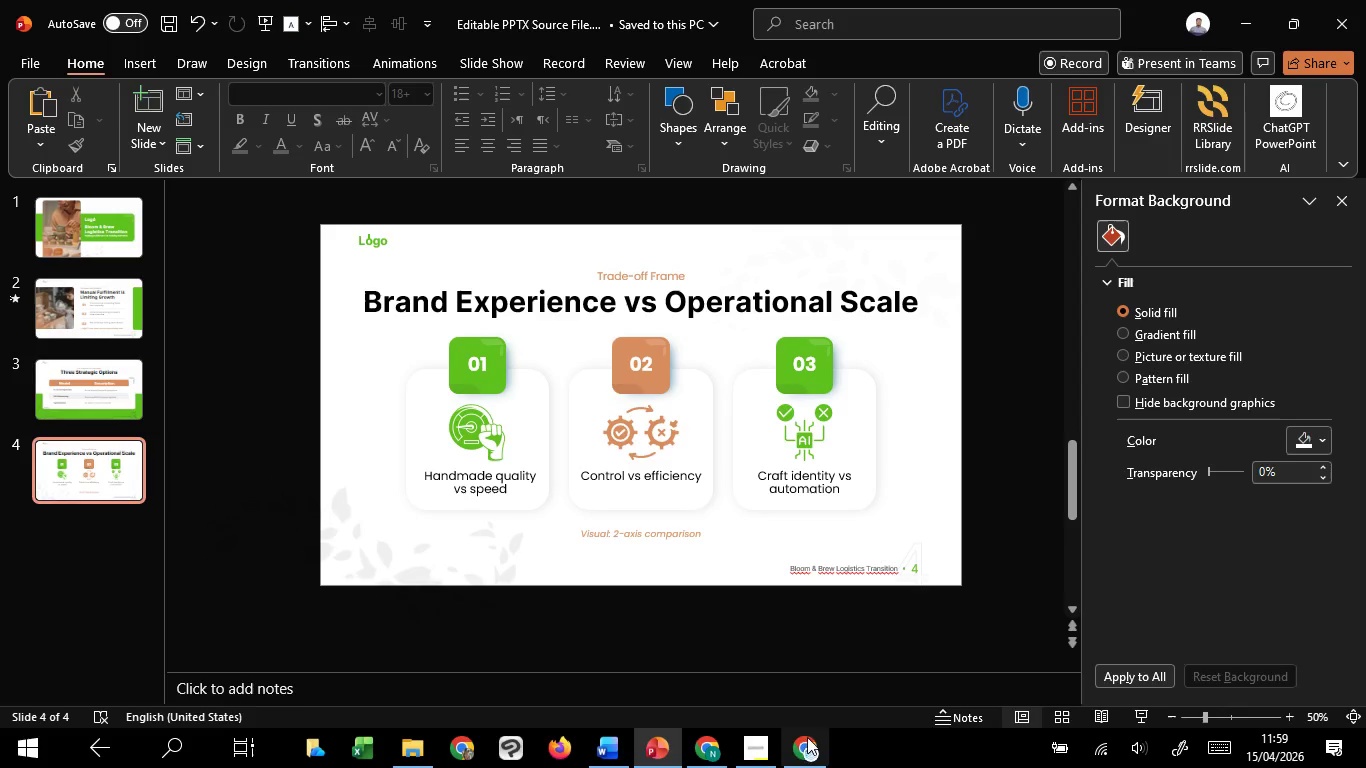 
mouse_move([783, 735])
 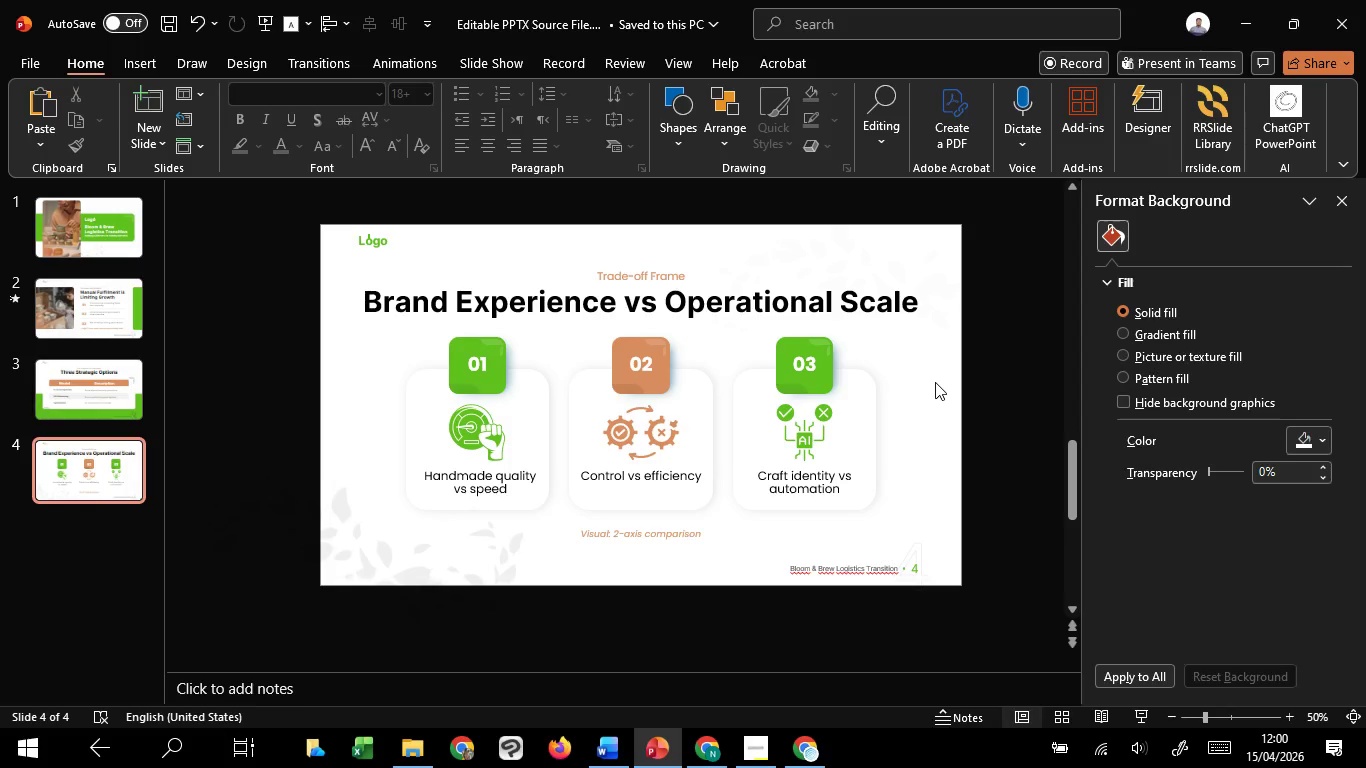 
wait(78.04)
 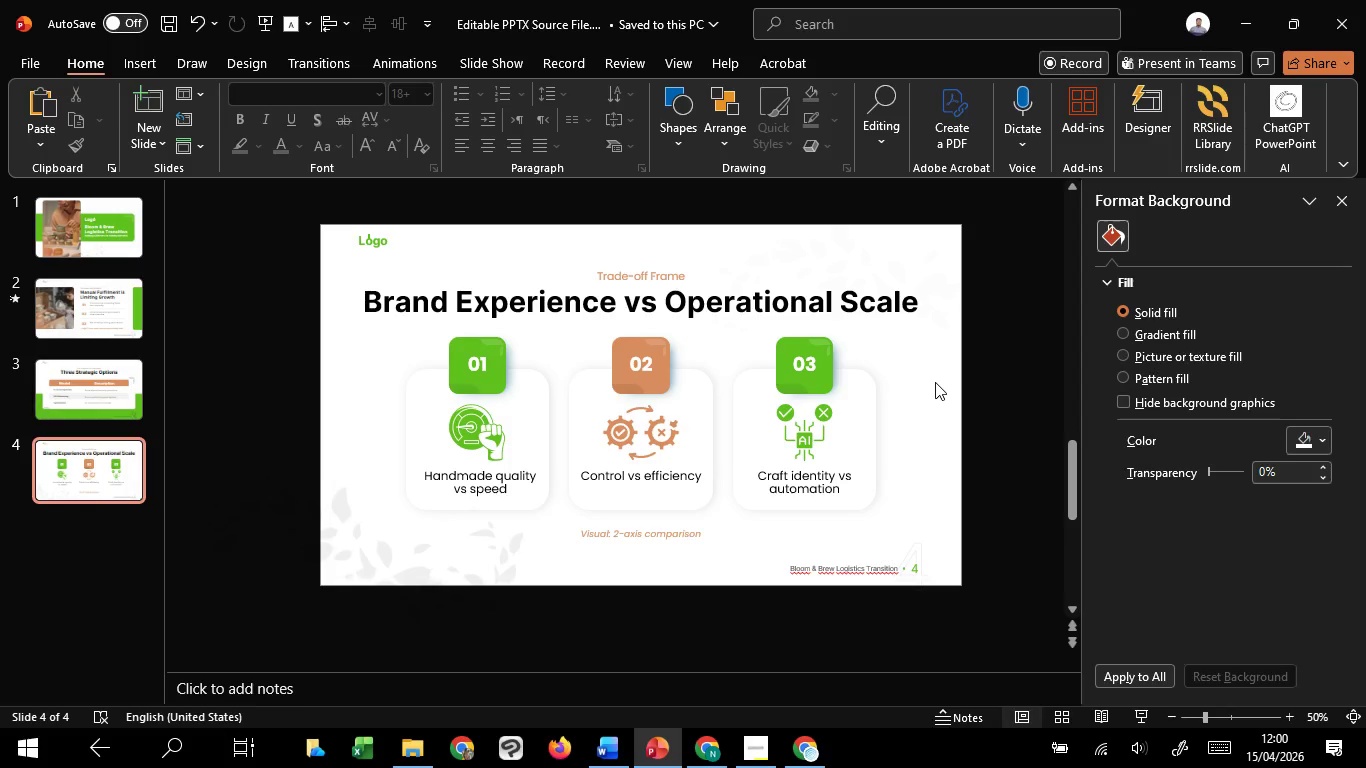 
left_click([1144, 725])
 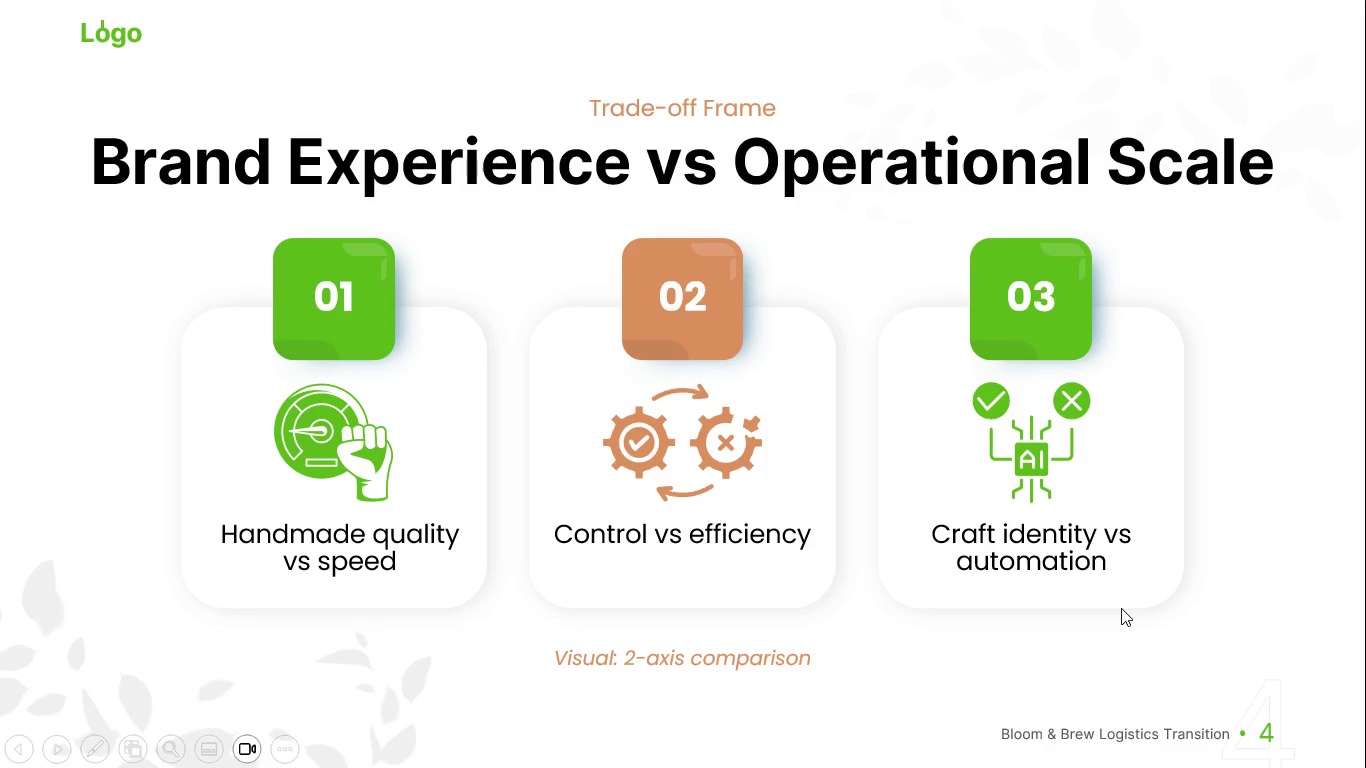 
key(Escape)
 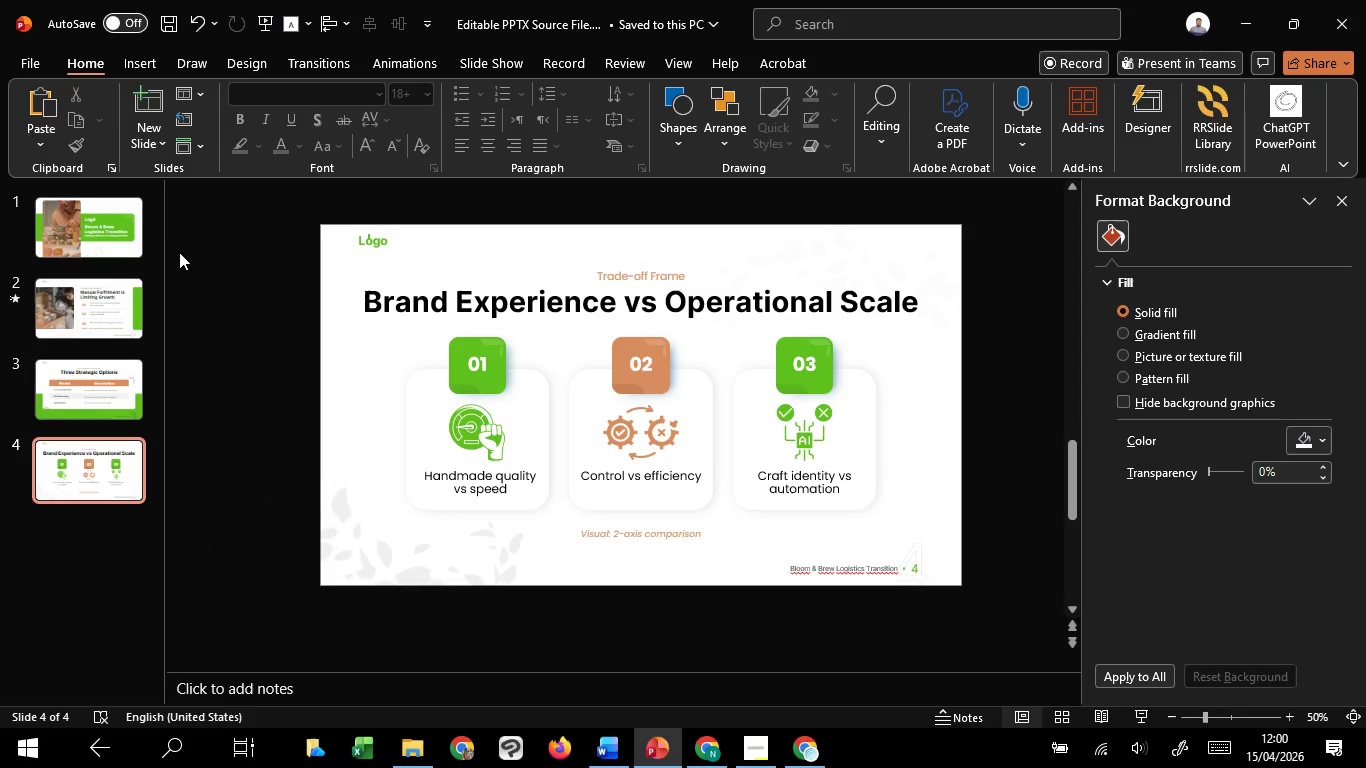 
left_click_drag(start_coordinate=[186, 252], to_coordinate=[1030, 555])
 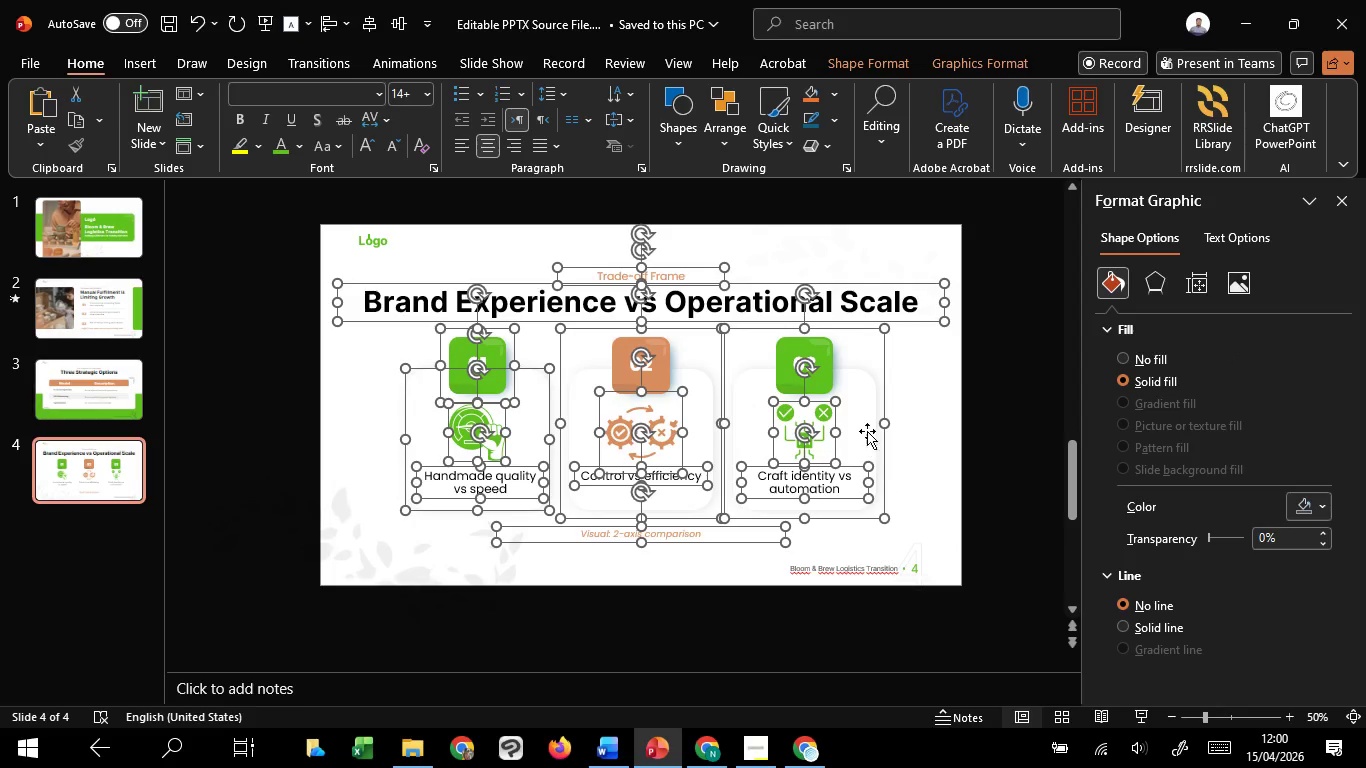 
hold_key(key=ShiftLeft, duration=1.52)
 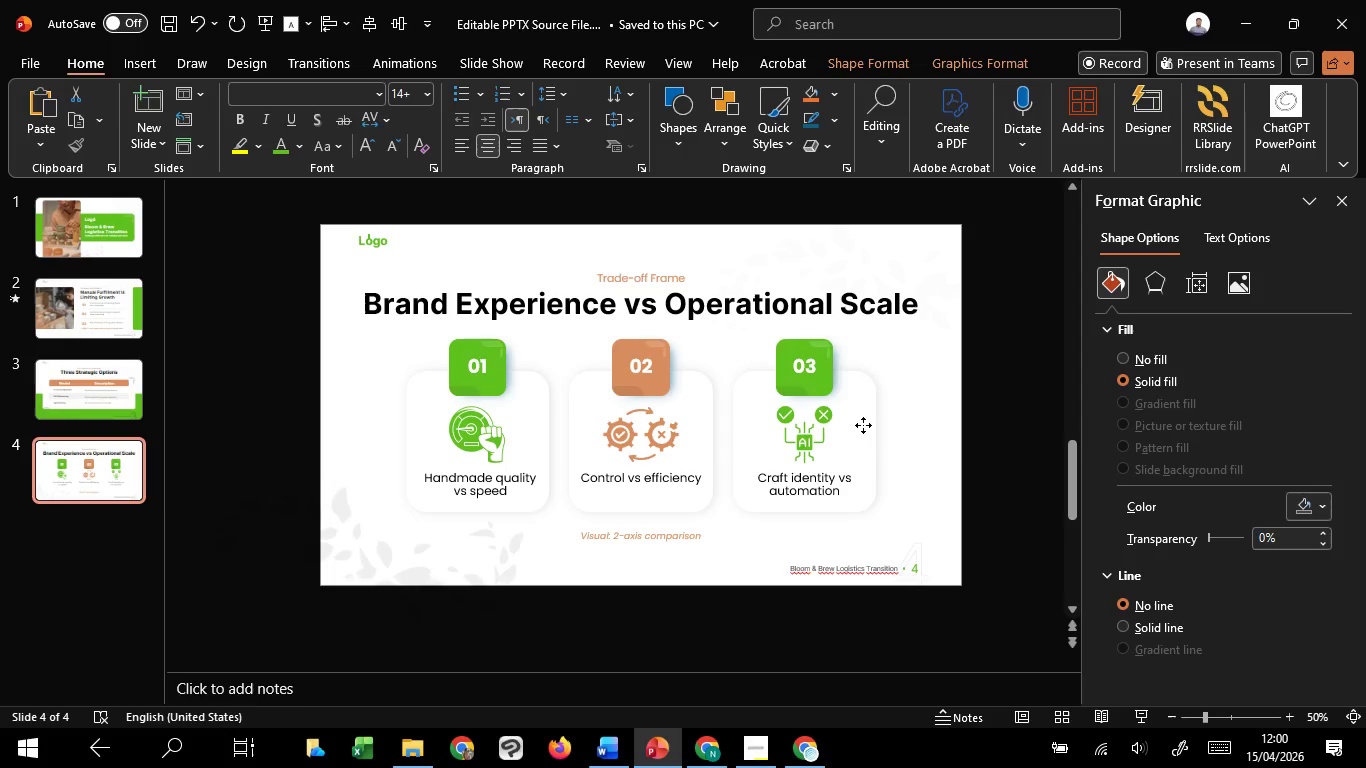 
hold_key(key=ShiftLeft, duration=1.5)
 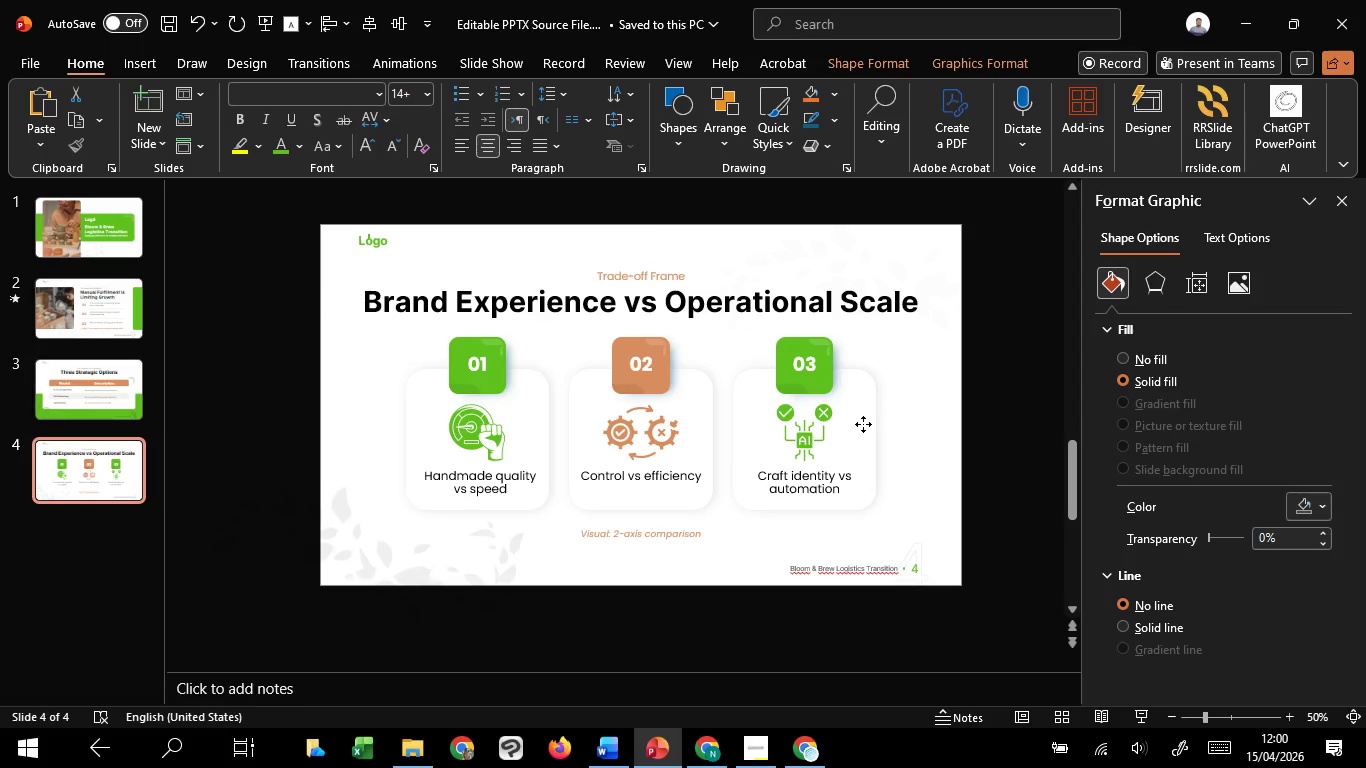 
hold_key(key=ShiftLeft, duration=0.77)
 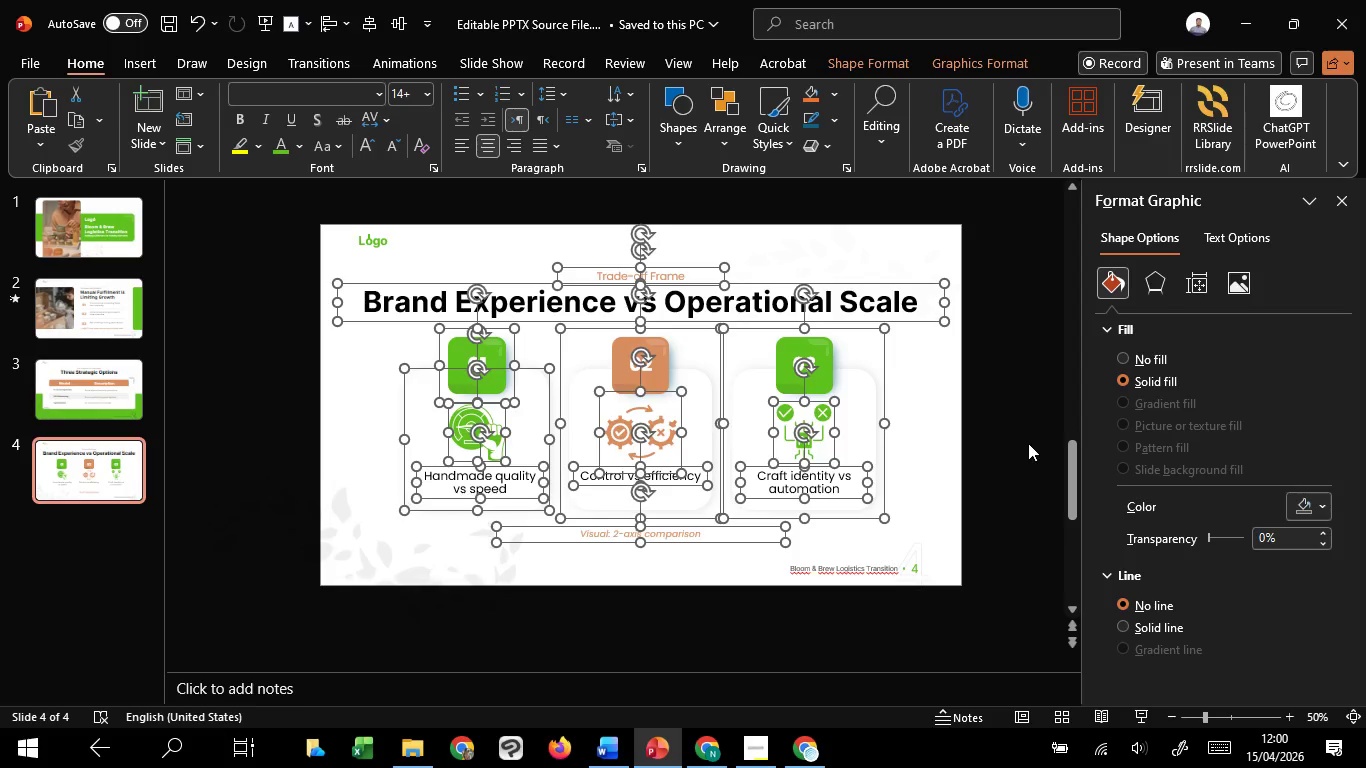 
left_click([1028, 443])
 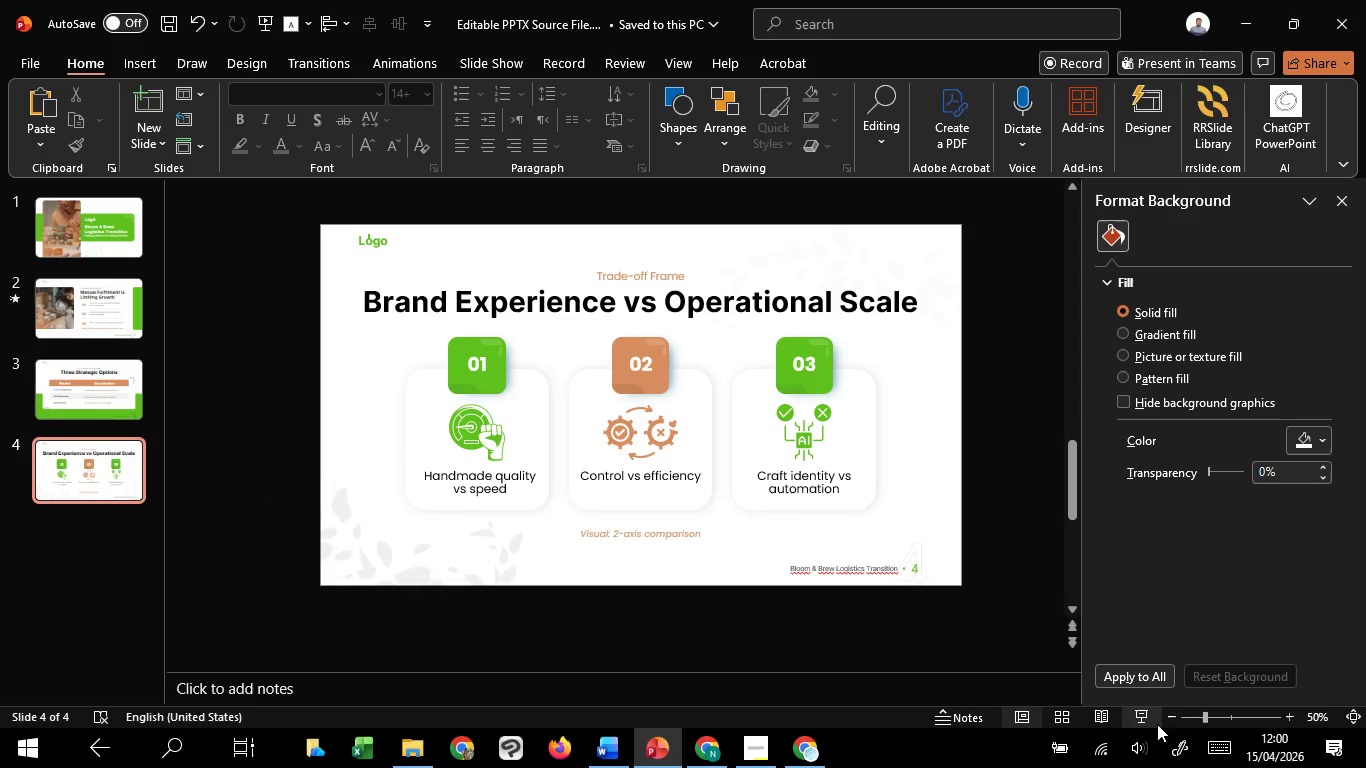 
left_click([1159, 723])
 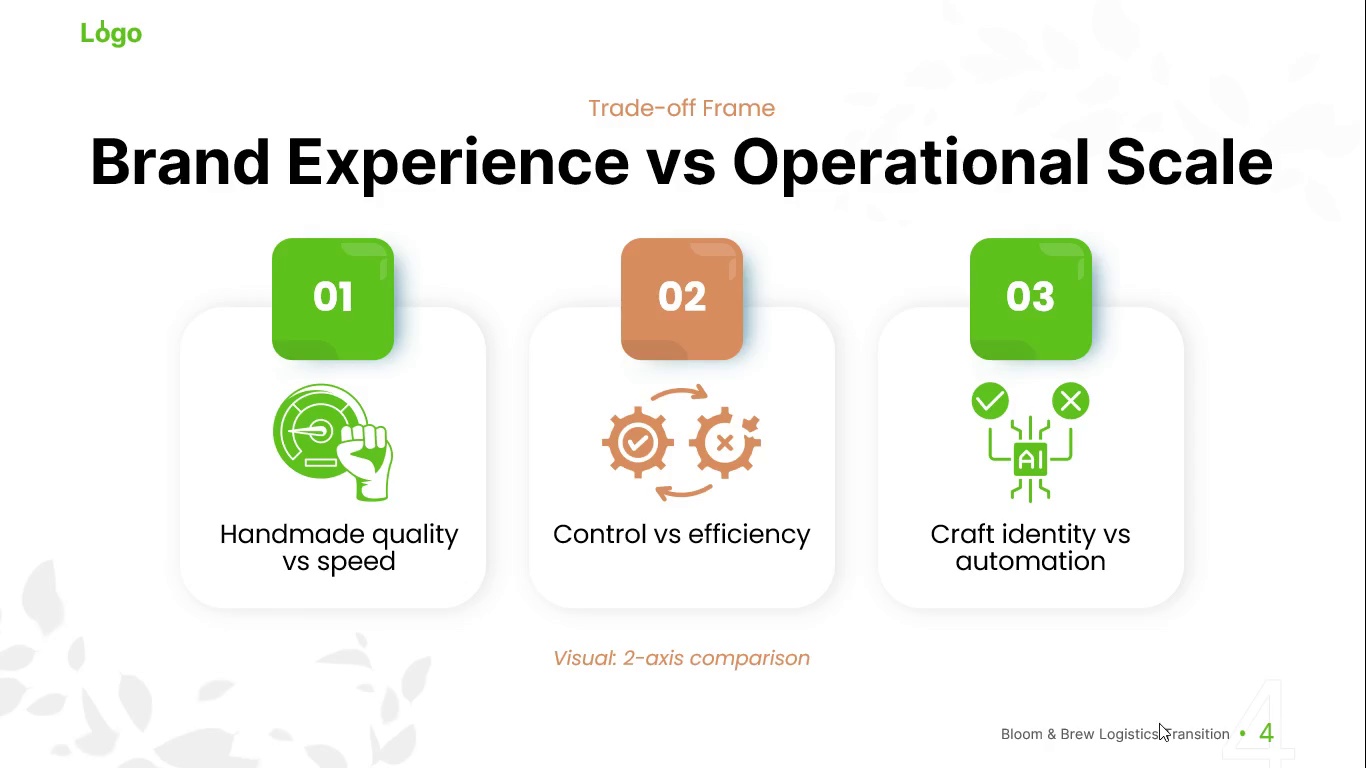 
key(Escape)
 